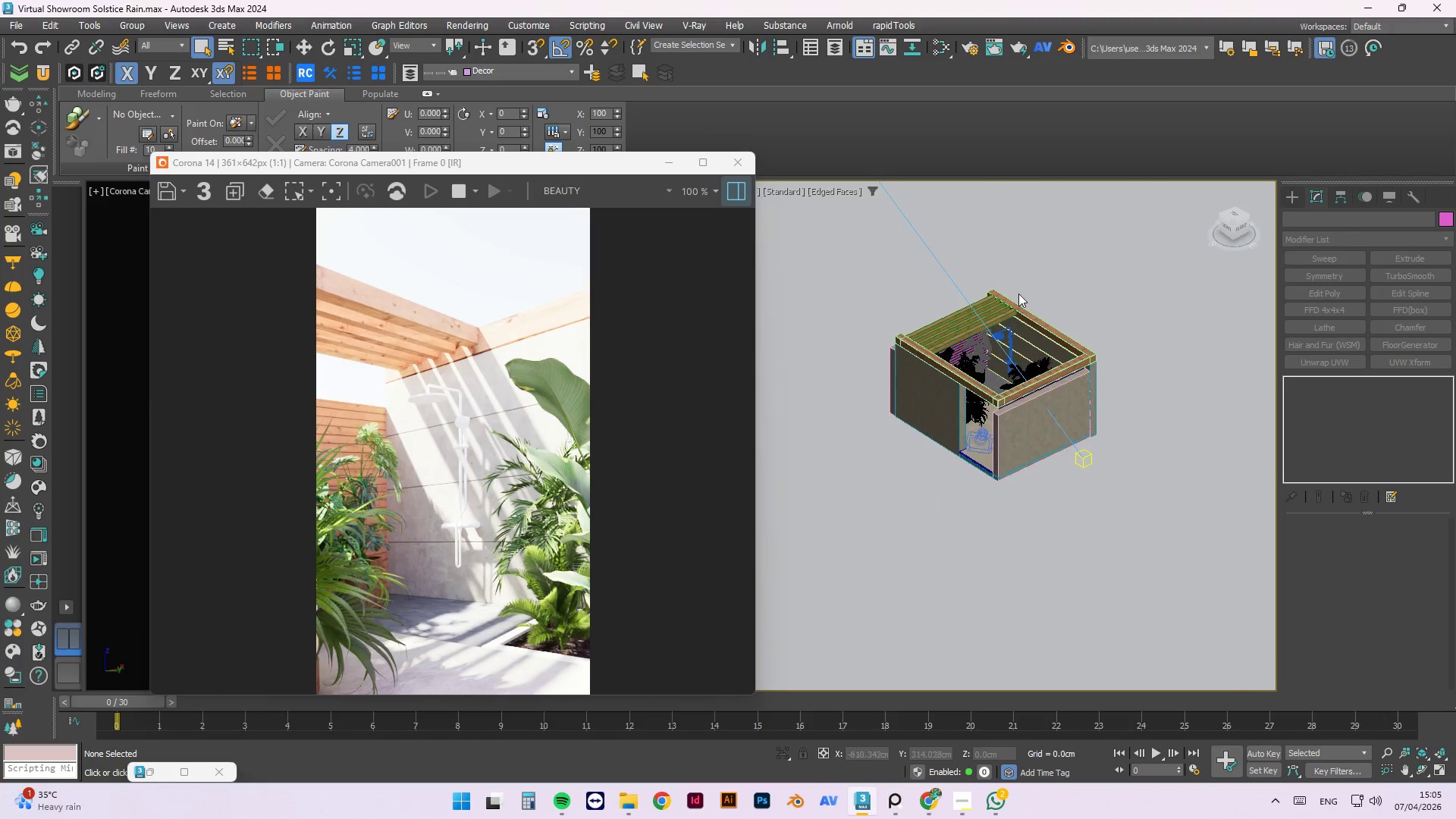 
scroll: coordinate [1118, 414], scroll_direction: up, amount: 6.0
 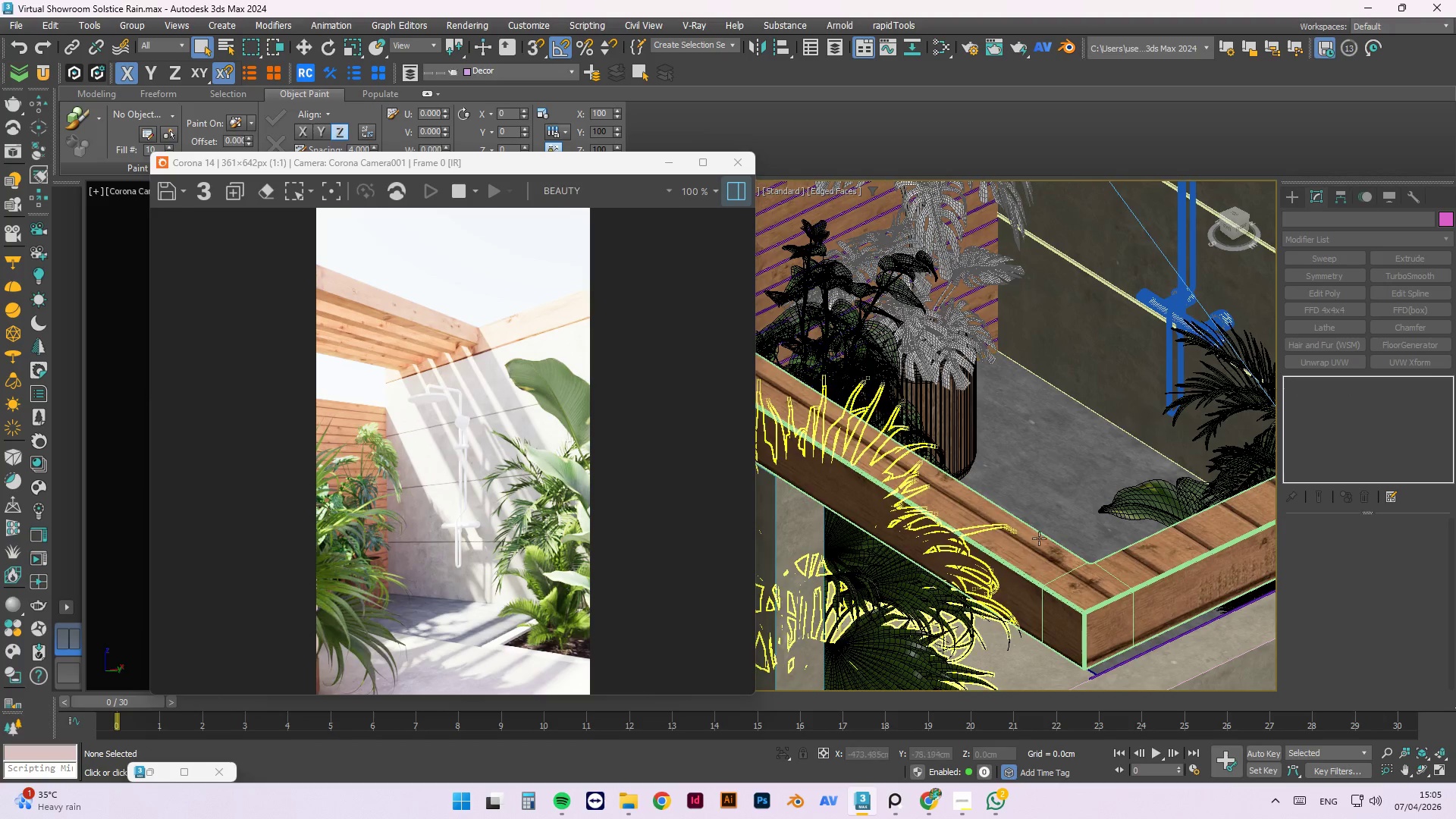 
scroll: coordinate [1046, 531], scroll_direction: down, amount: 2.0
 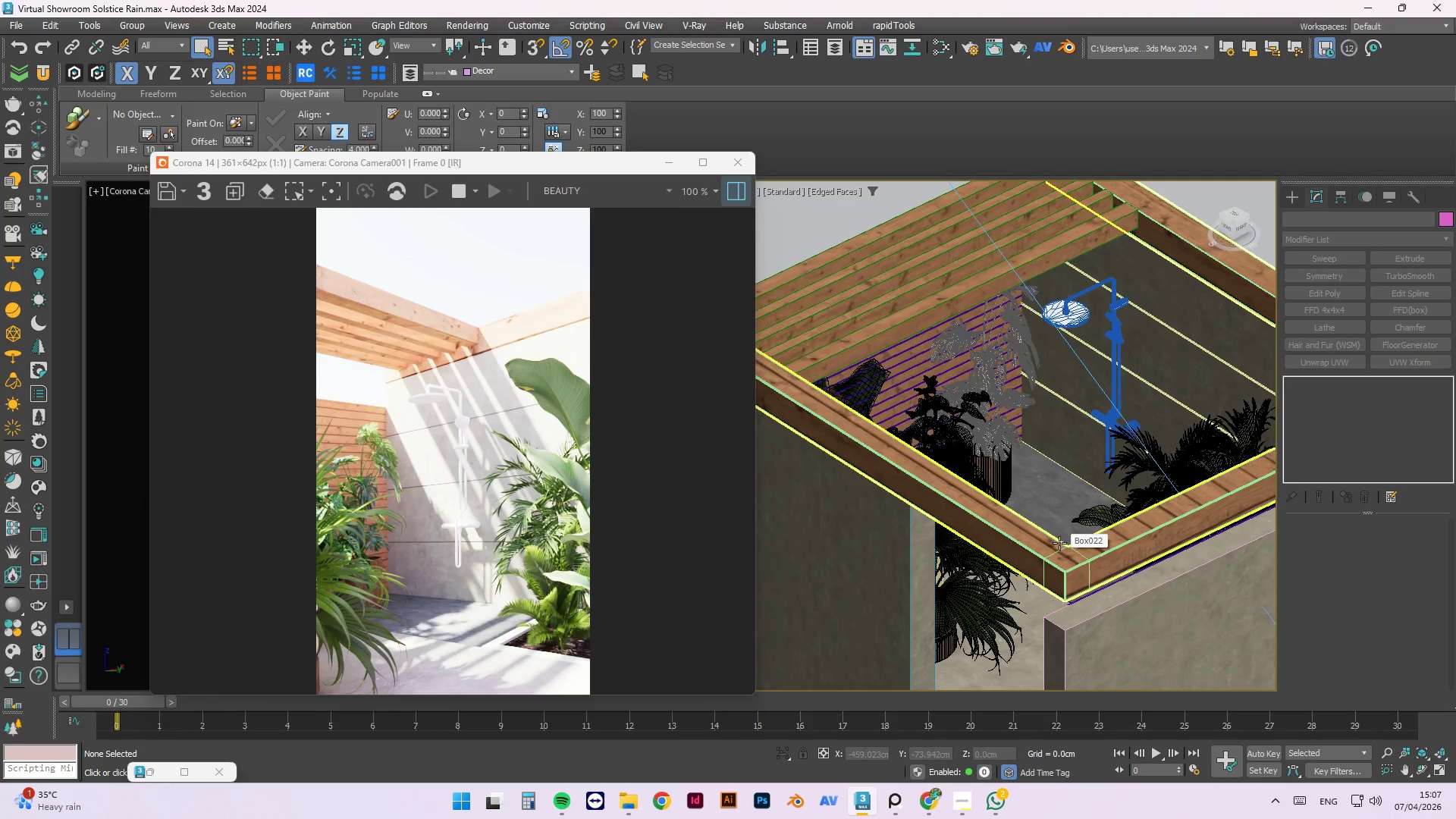 
wait(96.99)
 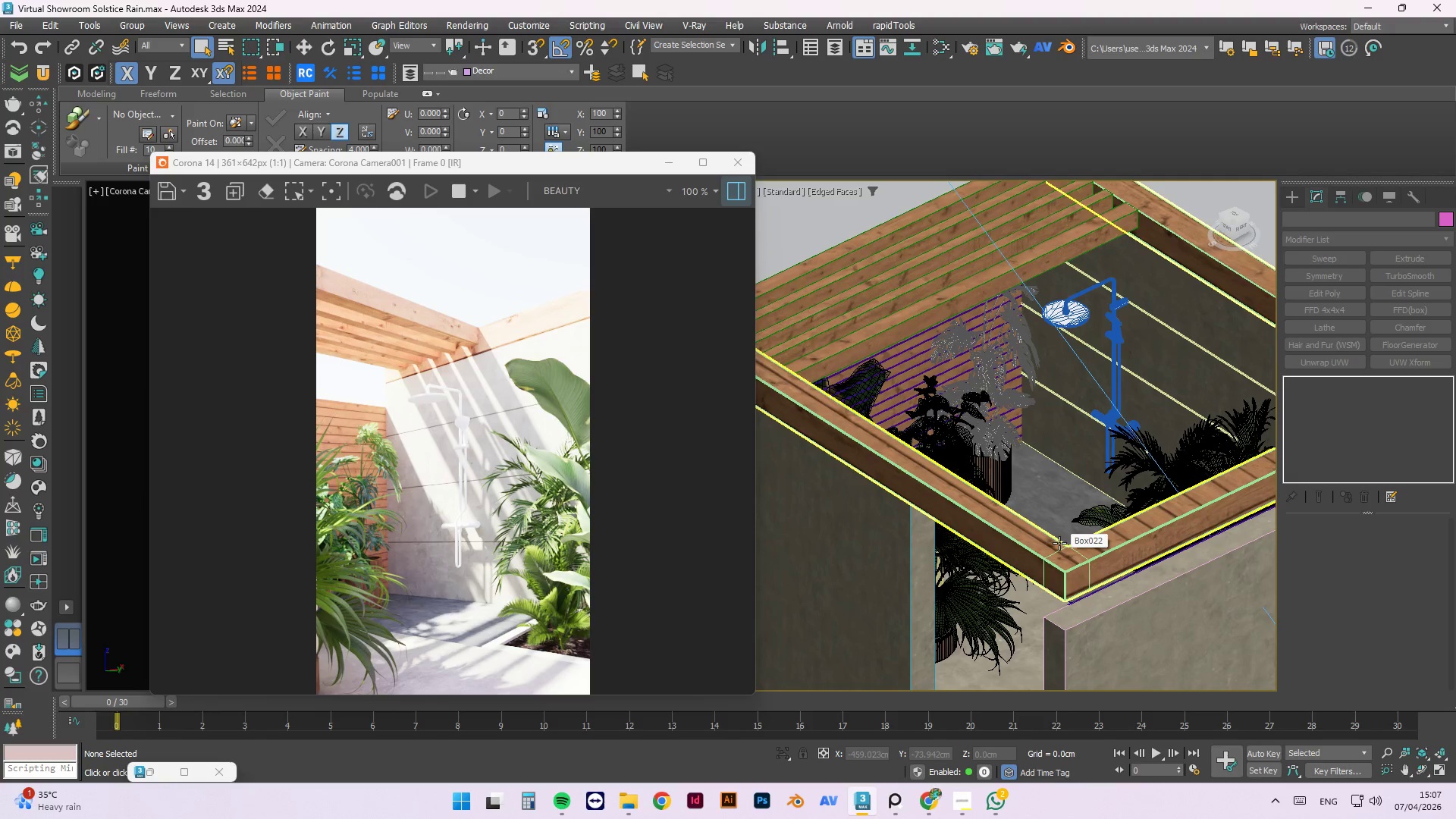 
scroll: coordinate [1028, 431], scroll_direction: none, amount: 0.0
 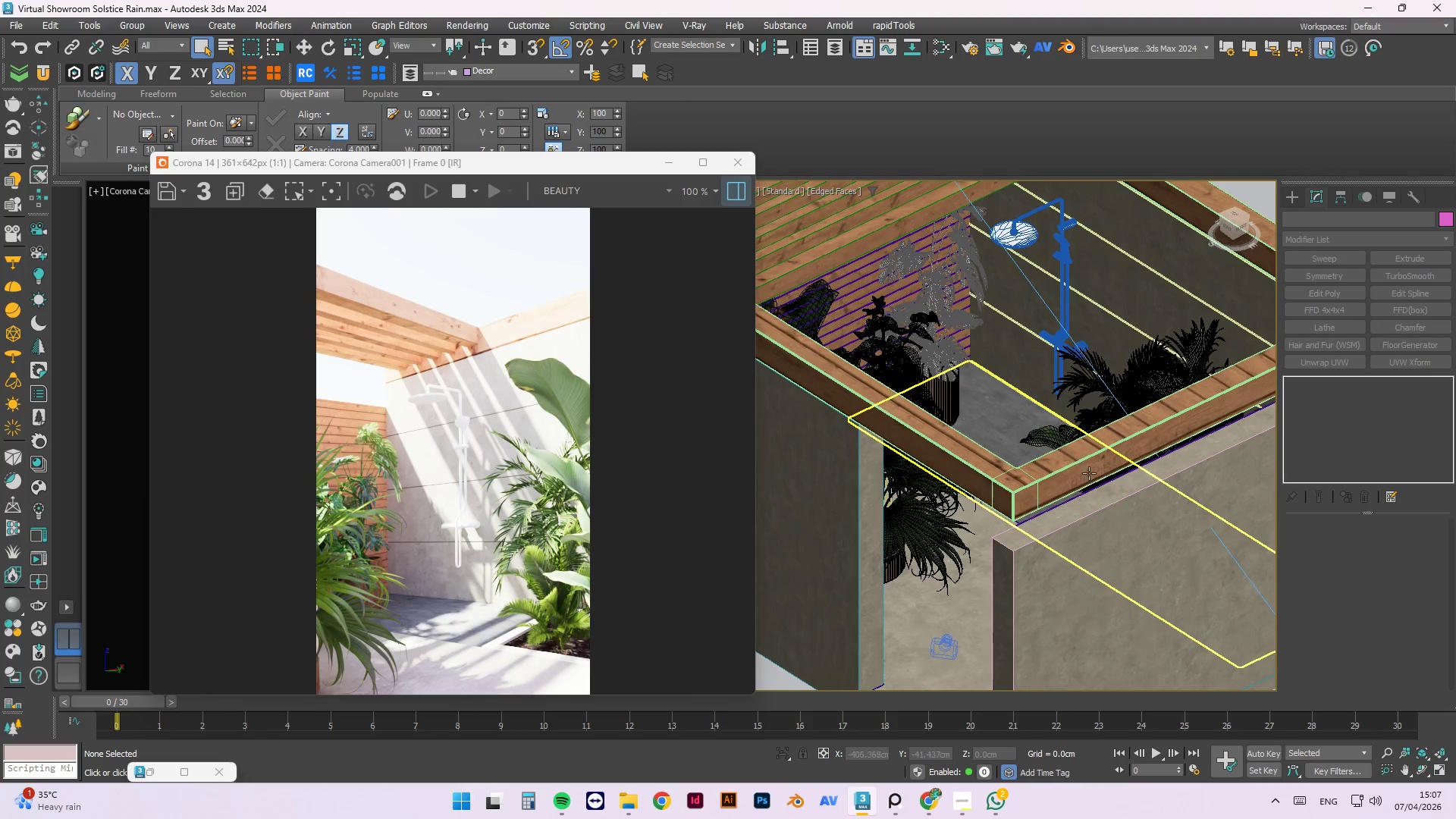 
key(Alt+AltLeft)
 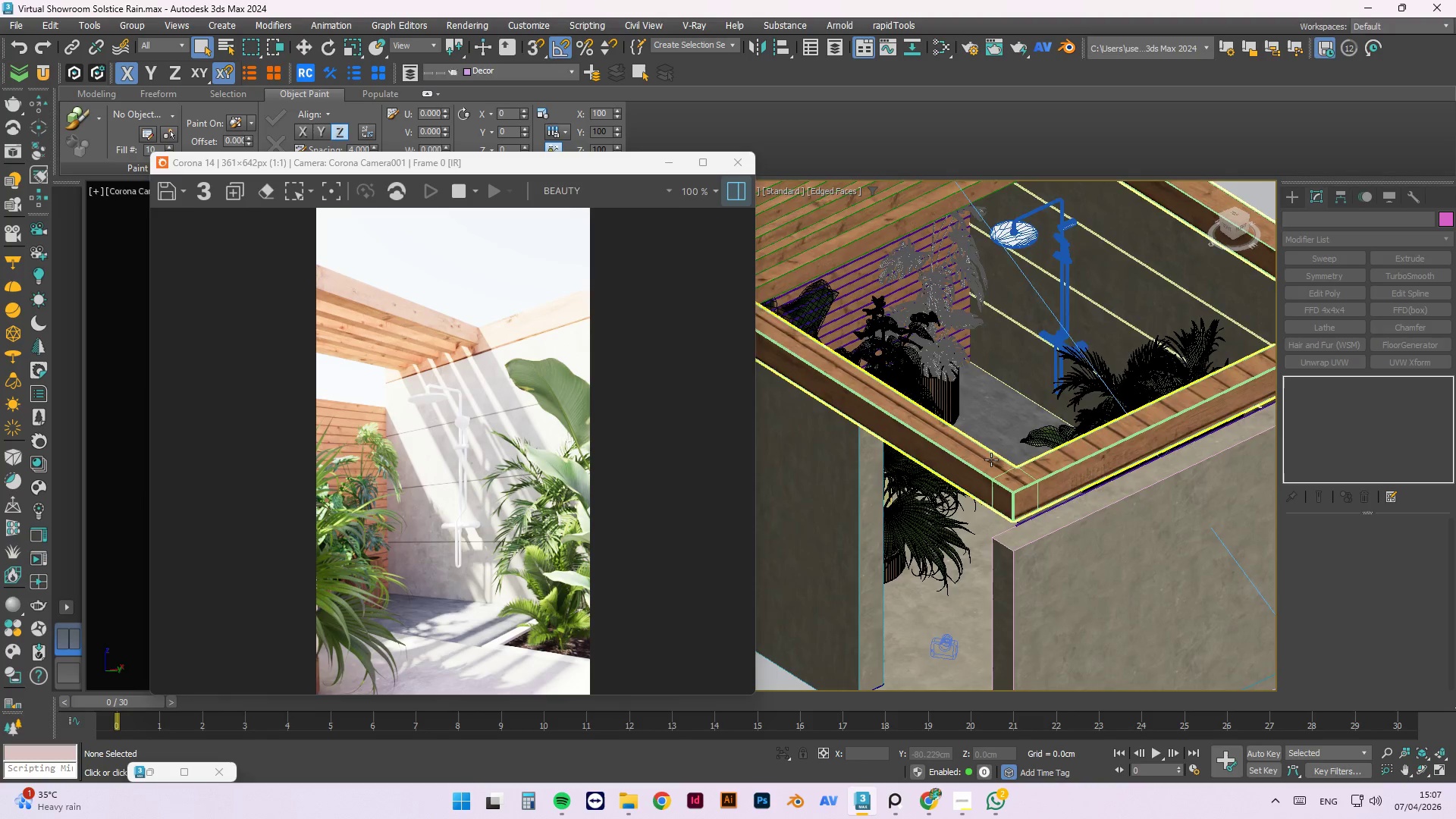 
left_click([1063, 301])
 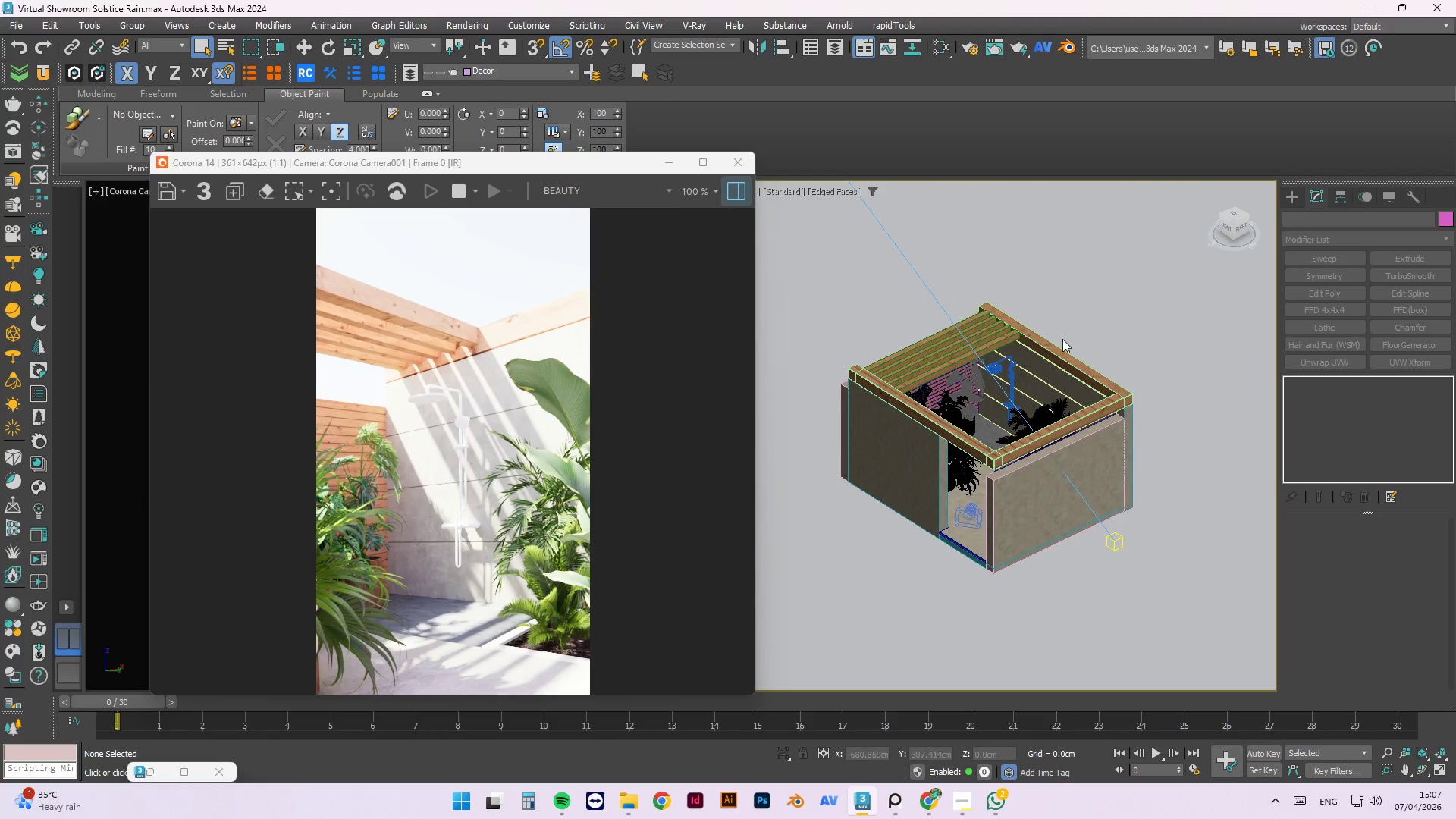 
scroll: coordinate [982, 441], scroll_direction: down, amount: 3.0
 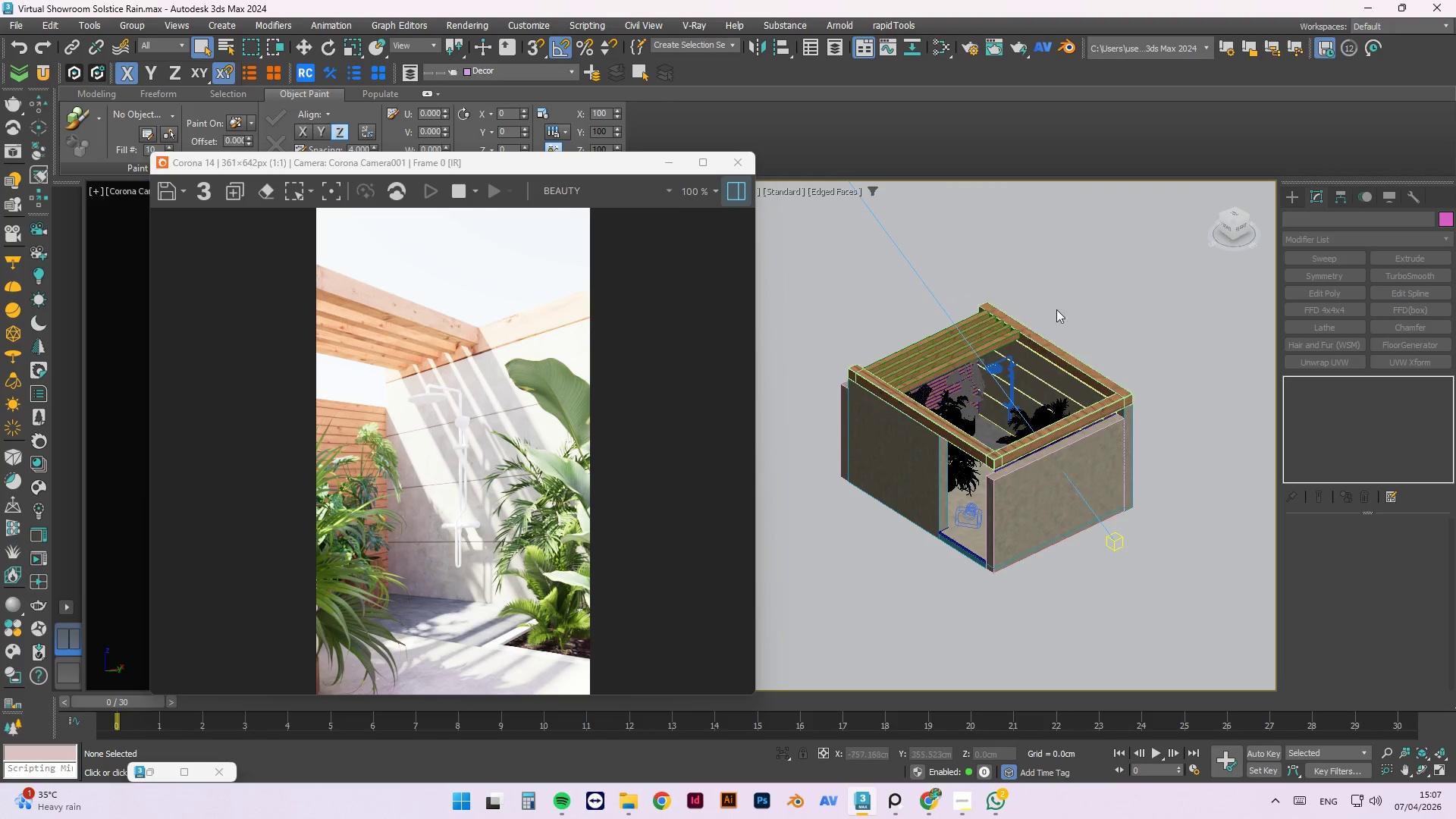 
scroll: coordinate [1062, 342], scroll_direction: up, amount: 1.0
 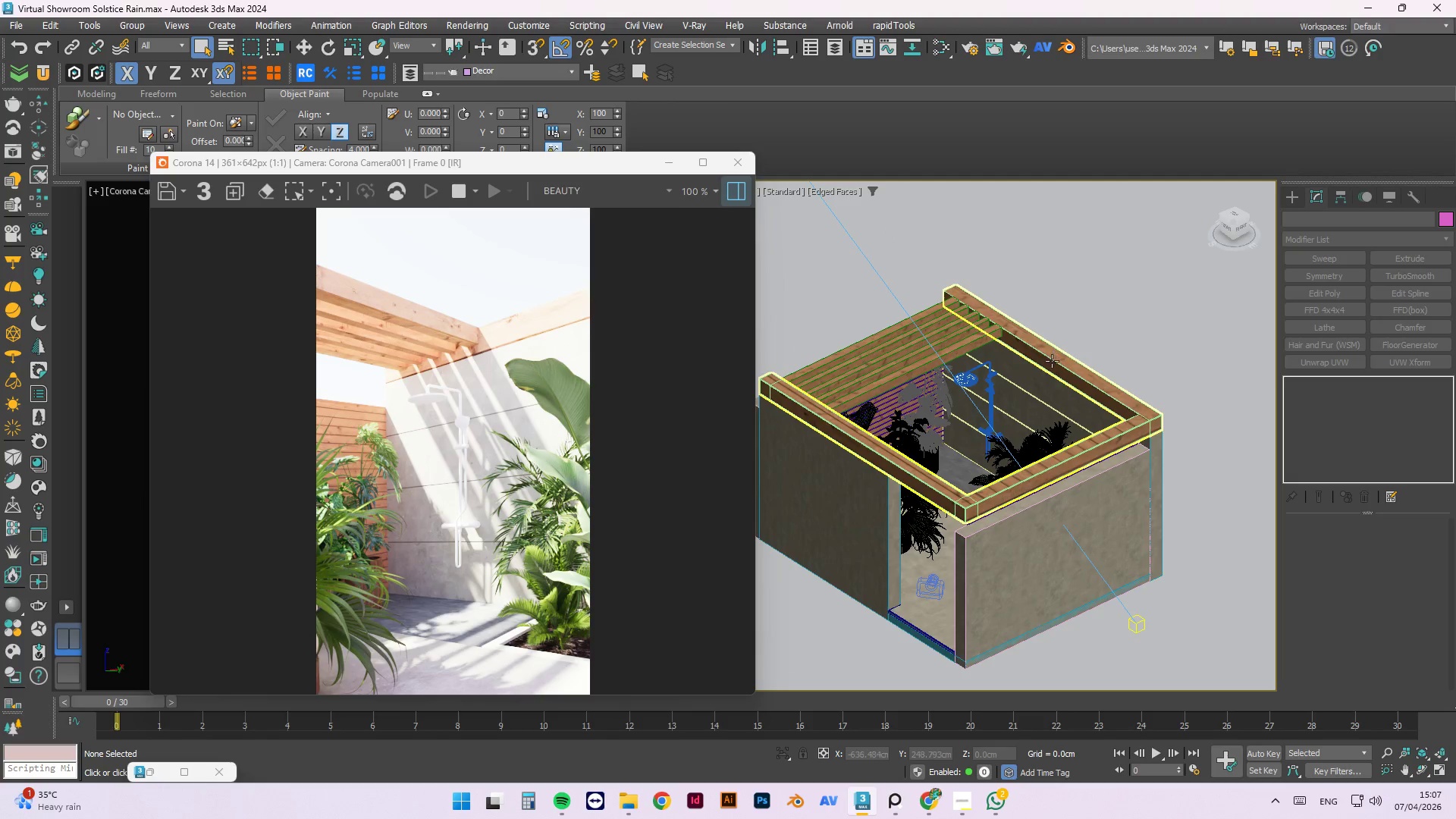 
left_click([1052, 361])
 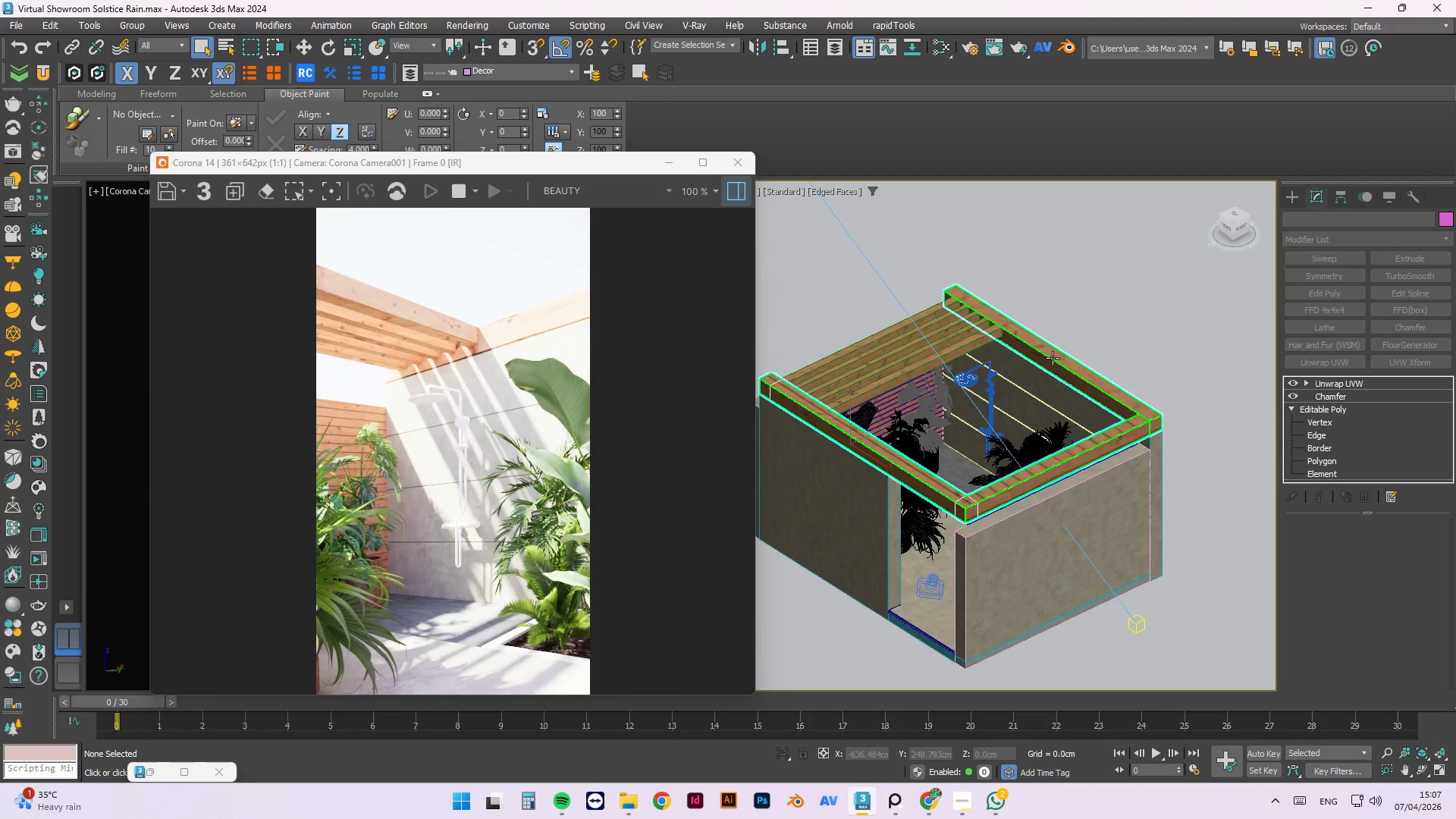 
key(Alt+Q)
 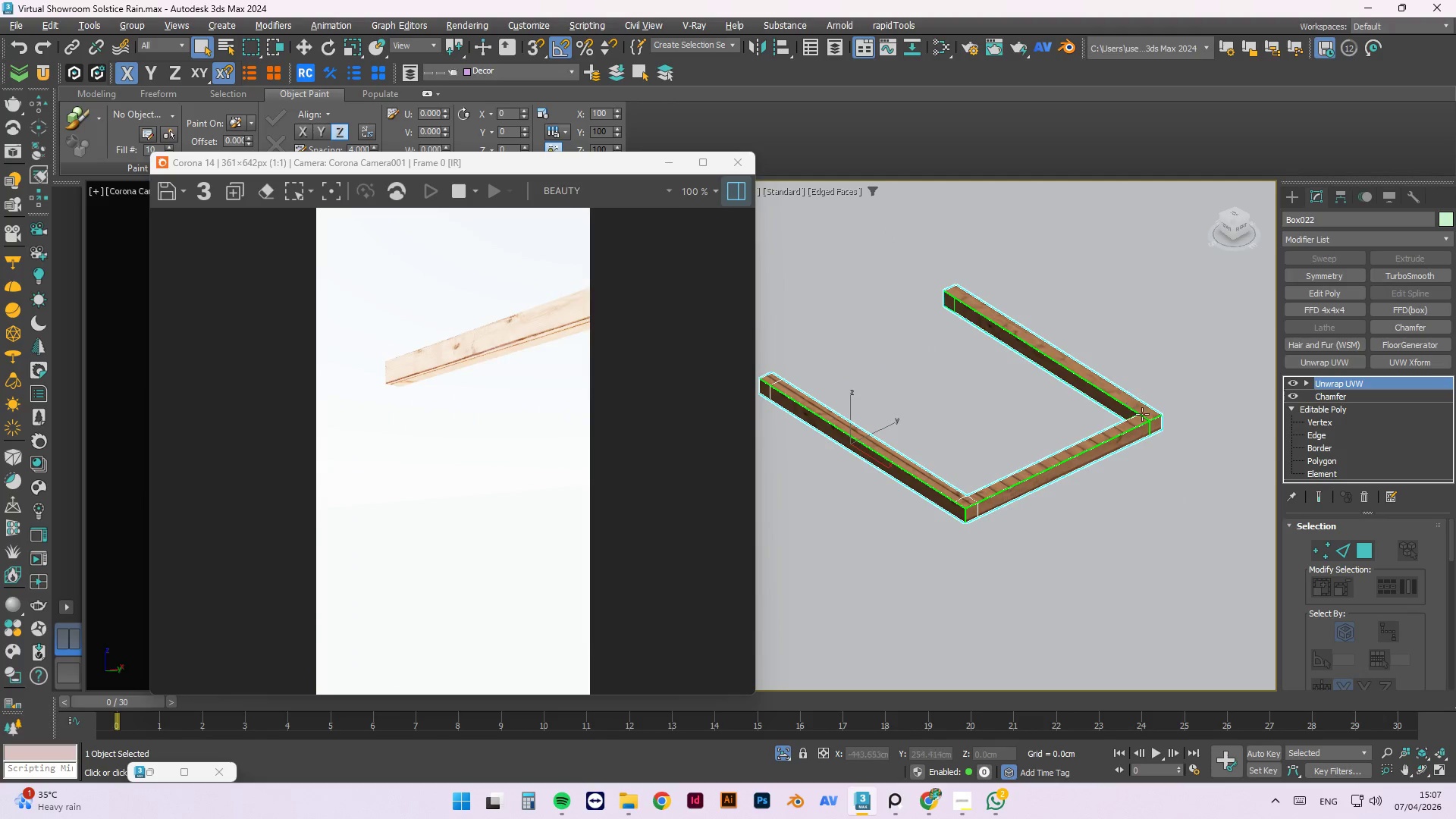 
scroll: coordinate [1111, 392], scroll_direction: down, amount: 1.0
 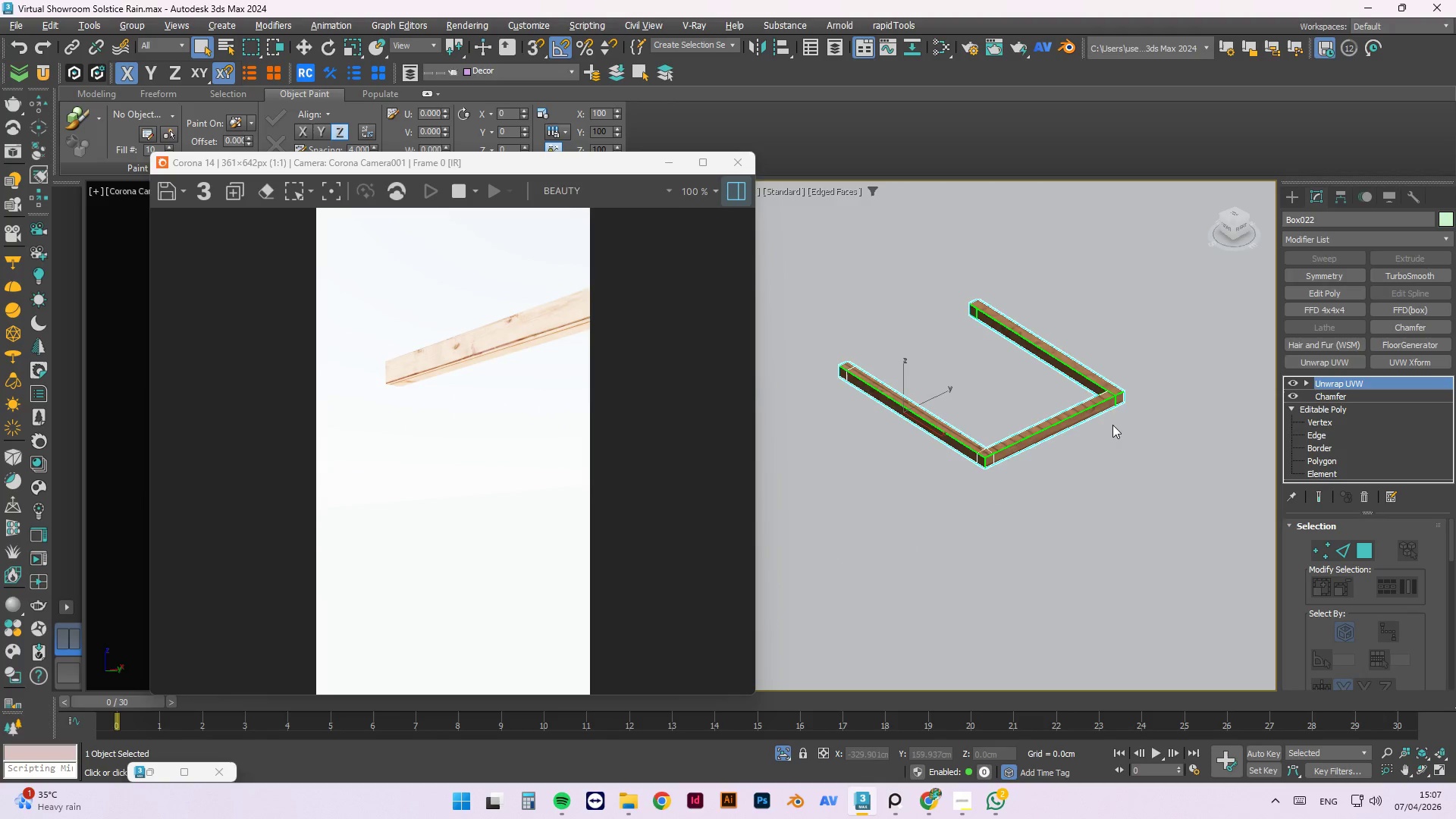 
scroll: coordinate [1114, 391], scroll_direction: up, amount: 2.0
 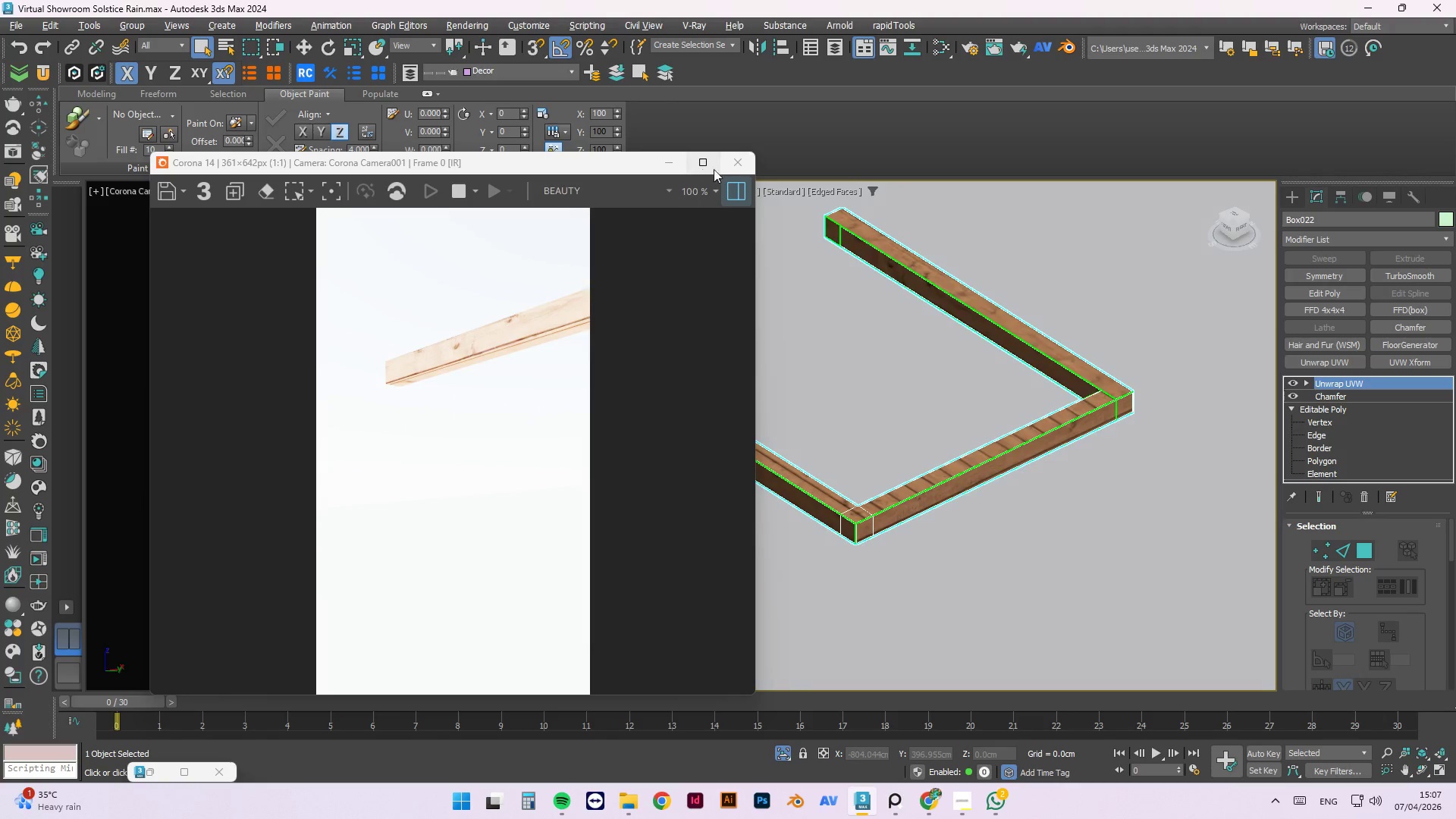 
left_click([730, 164])
 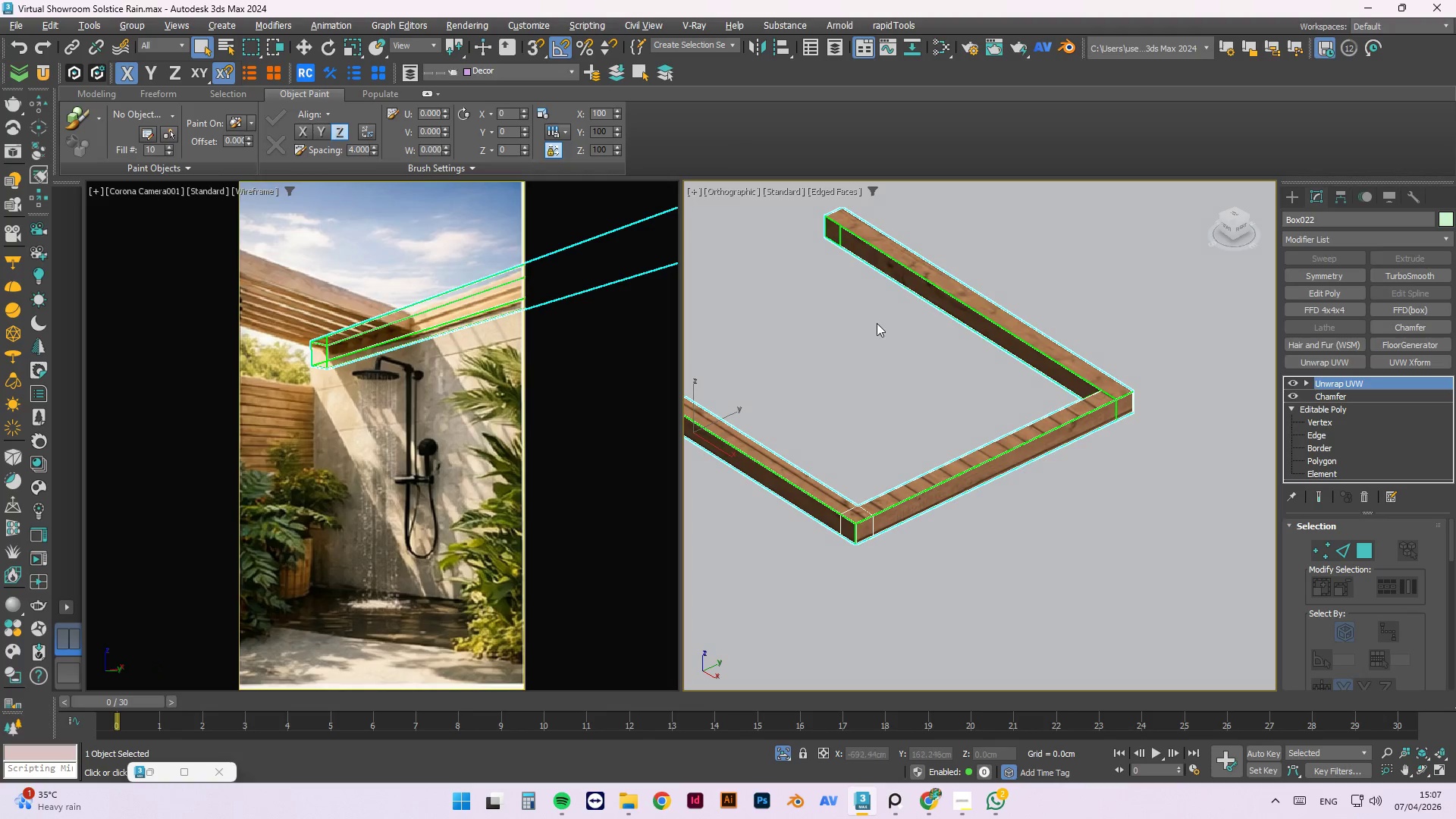 
scroll: coordinate [950, 241], scroll_direction: up, amount: 2.0
 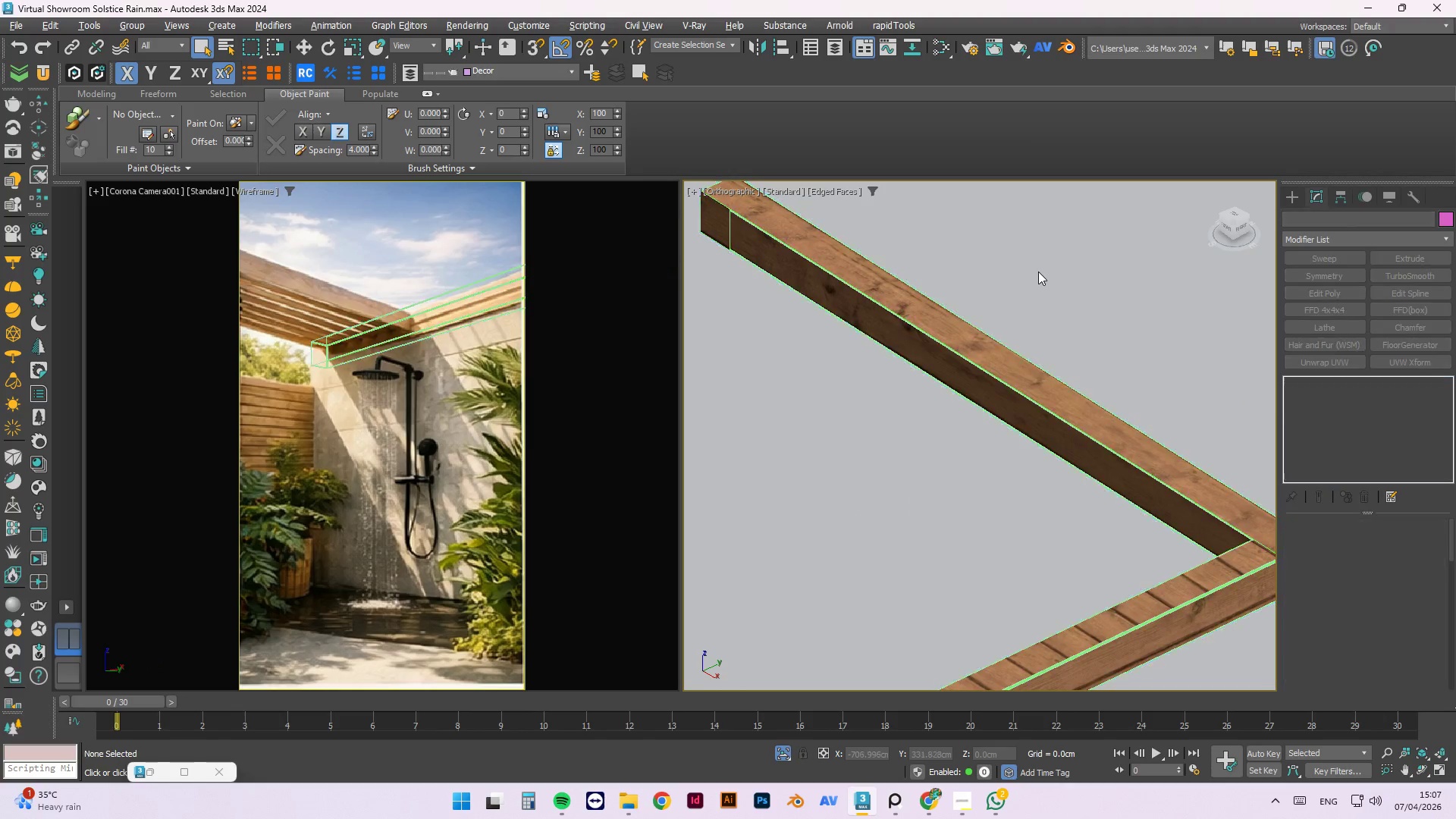 
hold_key(key=AltLeft, duration=1.52)
 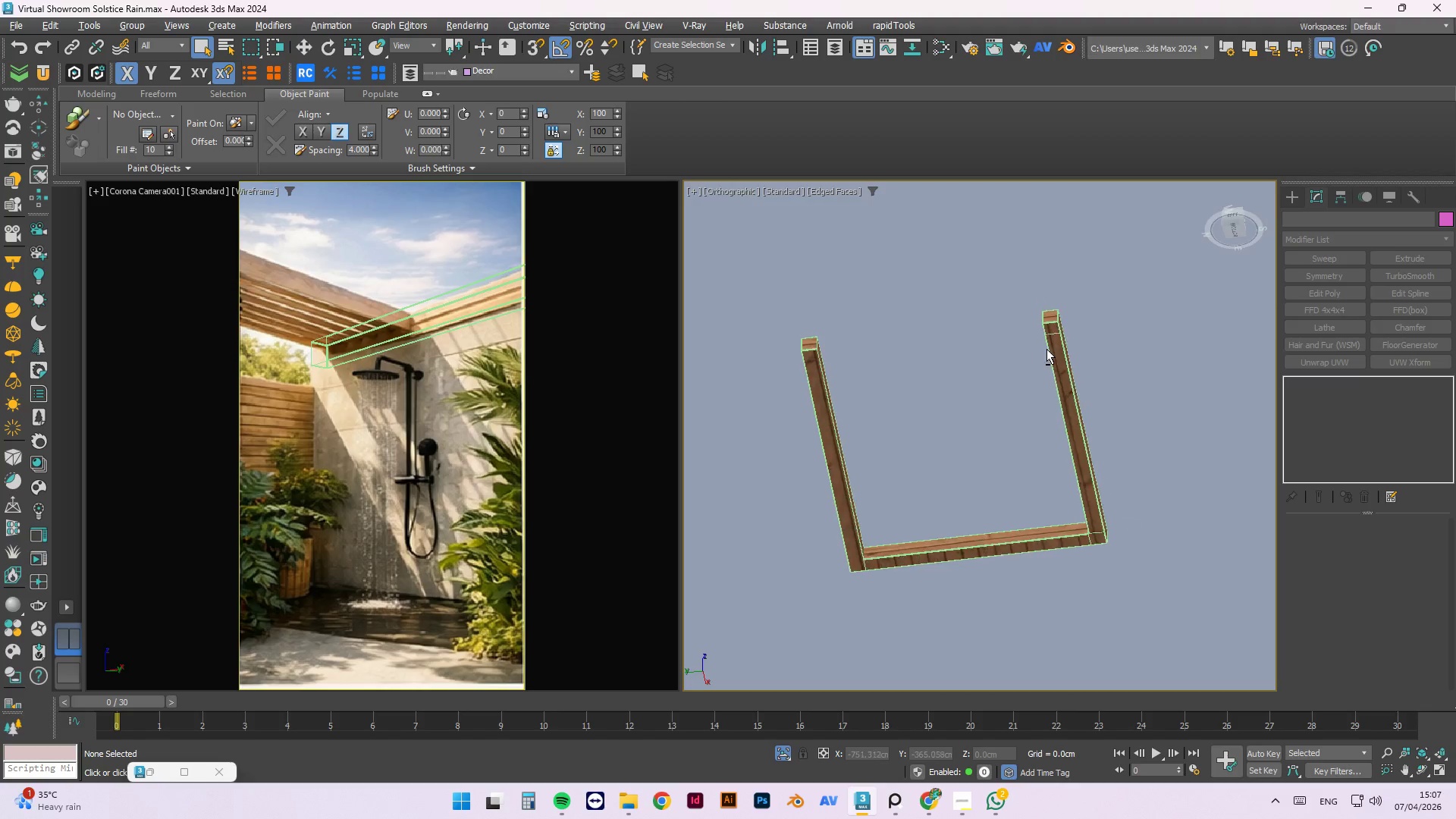 
scroll: coordinate [861, 434], scroll_direction: down, amount: 3.0
 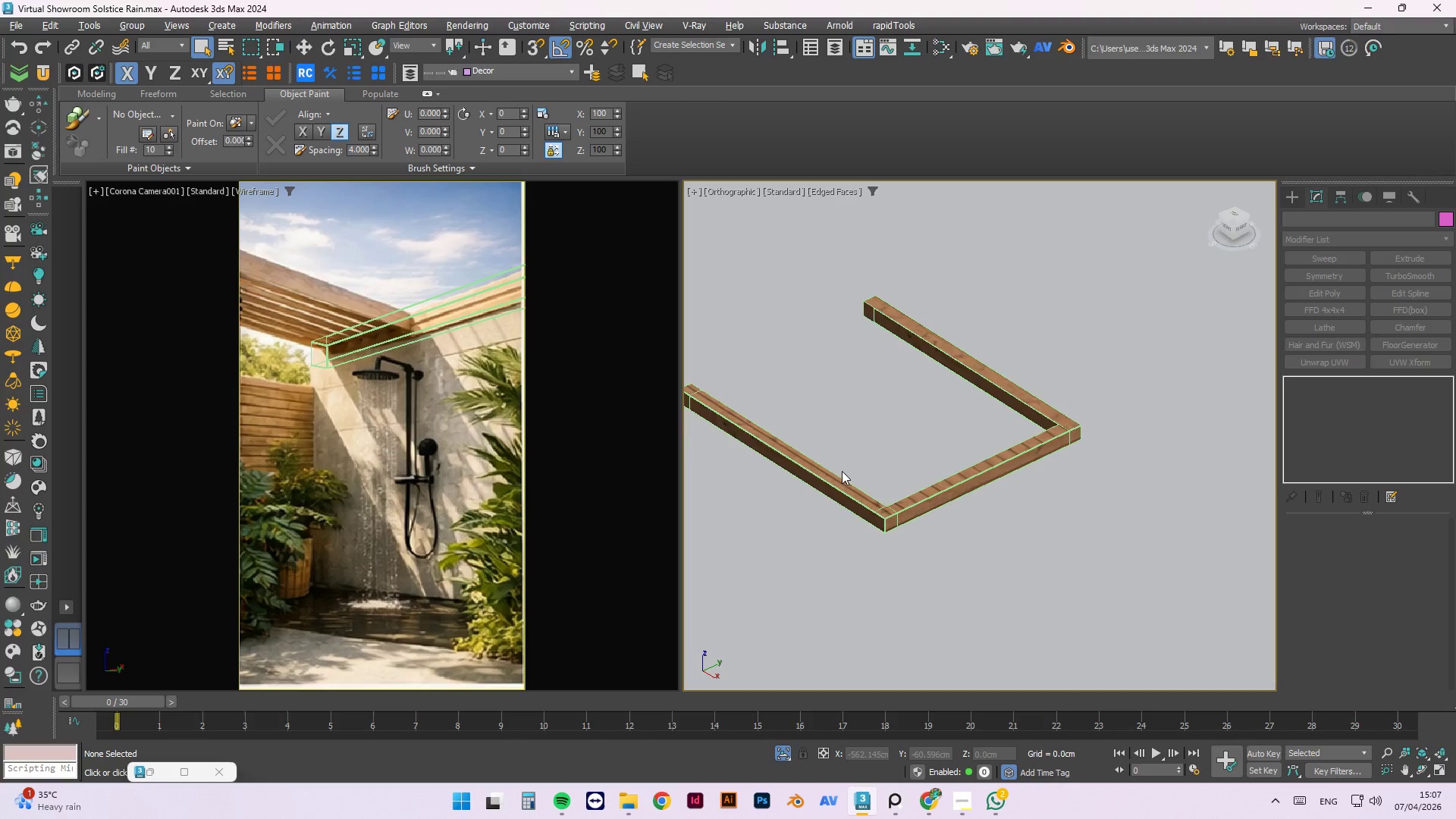 
hold_key(key=AltLeft, duration=1.09)
 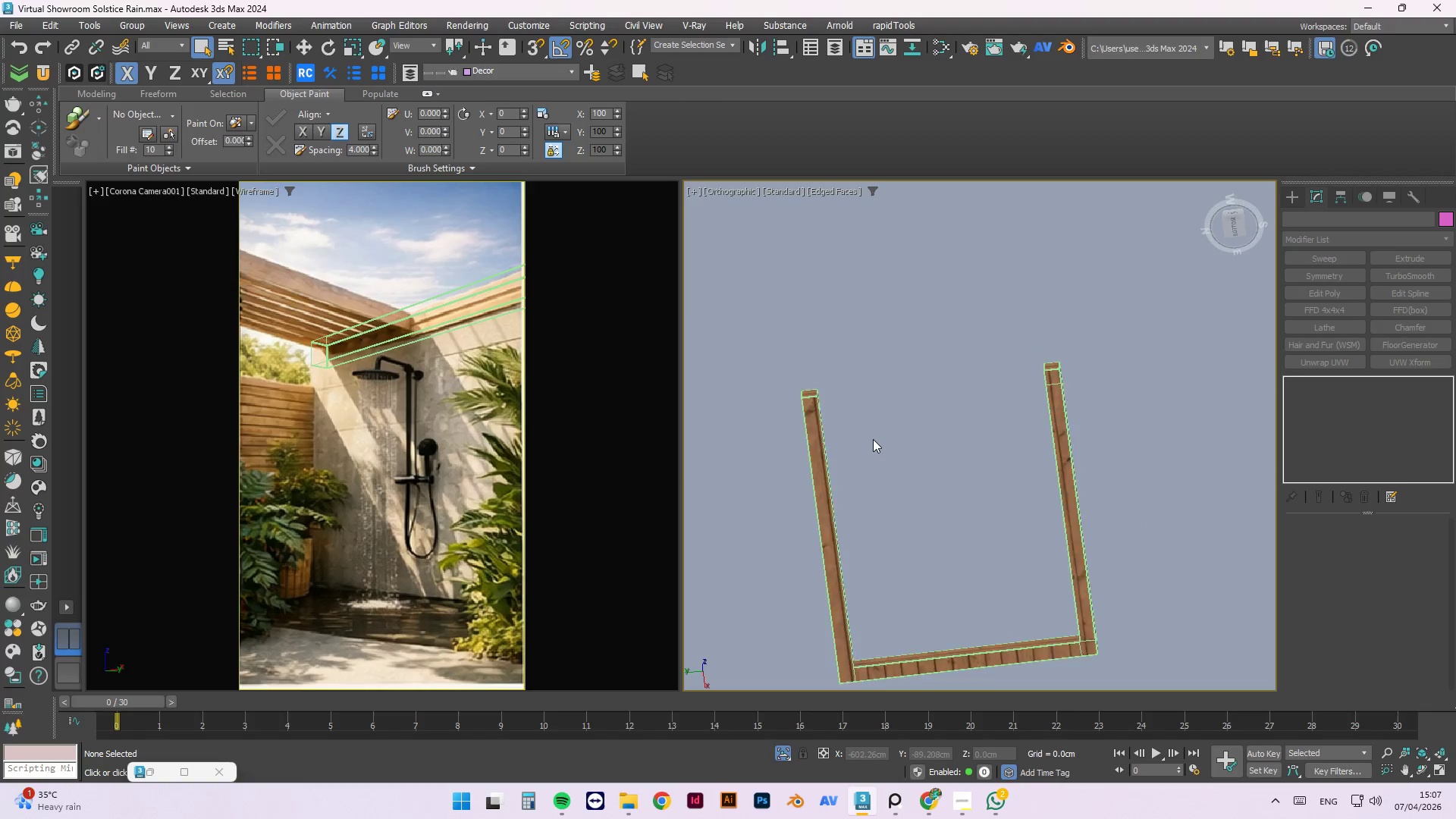 
scroll: coordinate [877, 347], scroll_direction: none, amount: 0.0
 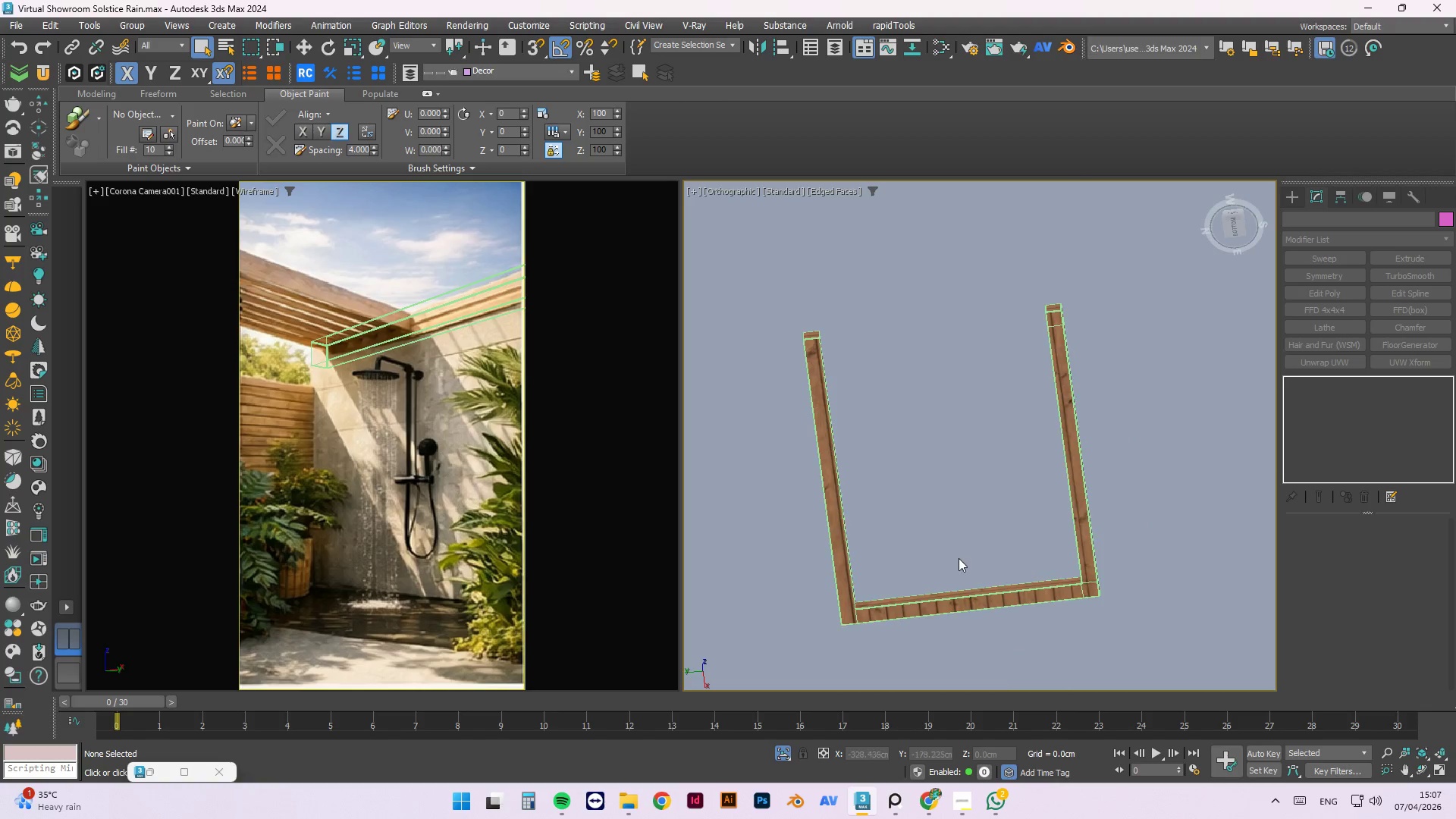 
scroll: coordinate [946, 602], scroll_direction: up, amount: 3.0
 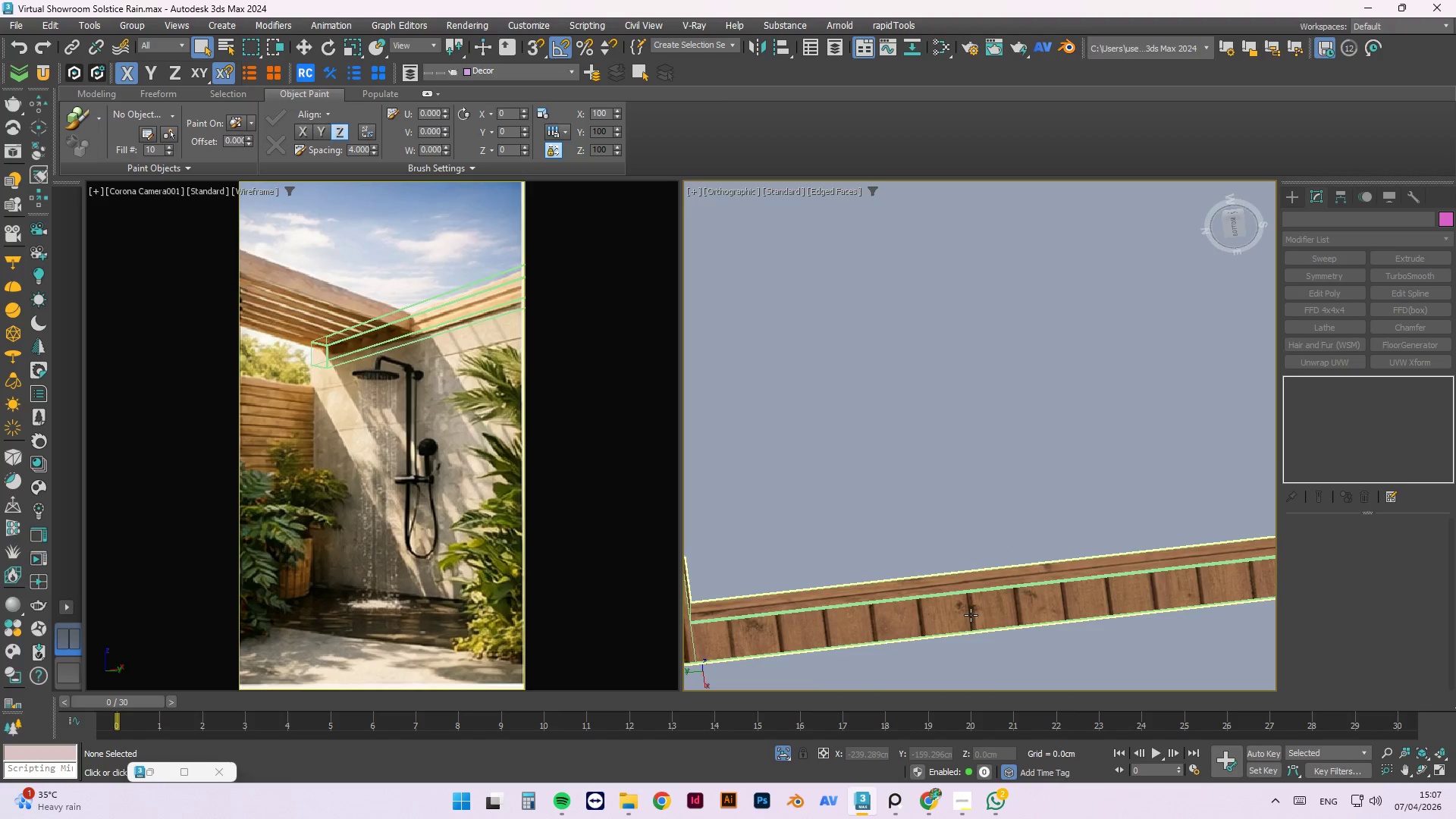 
left_click([971, 615])
 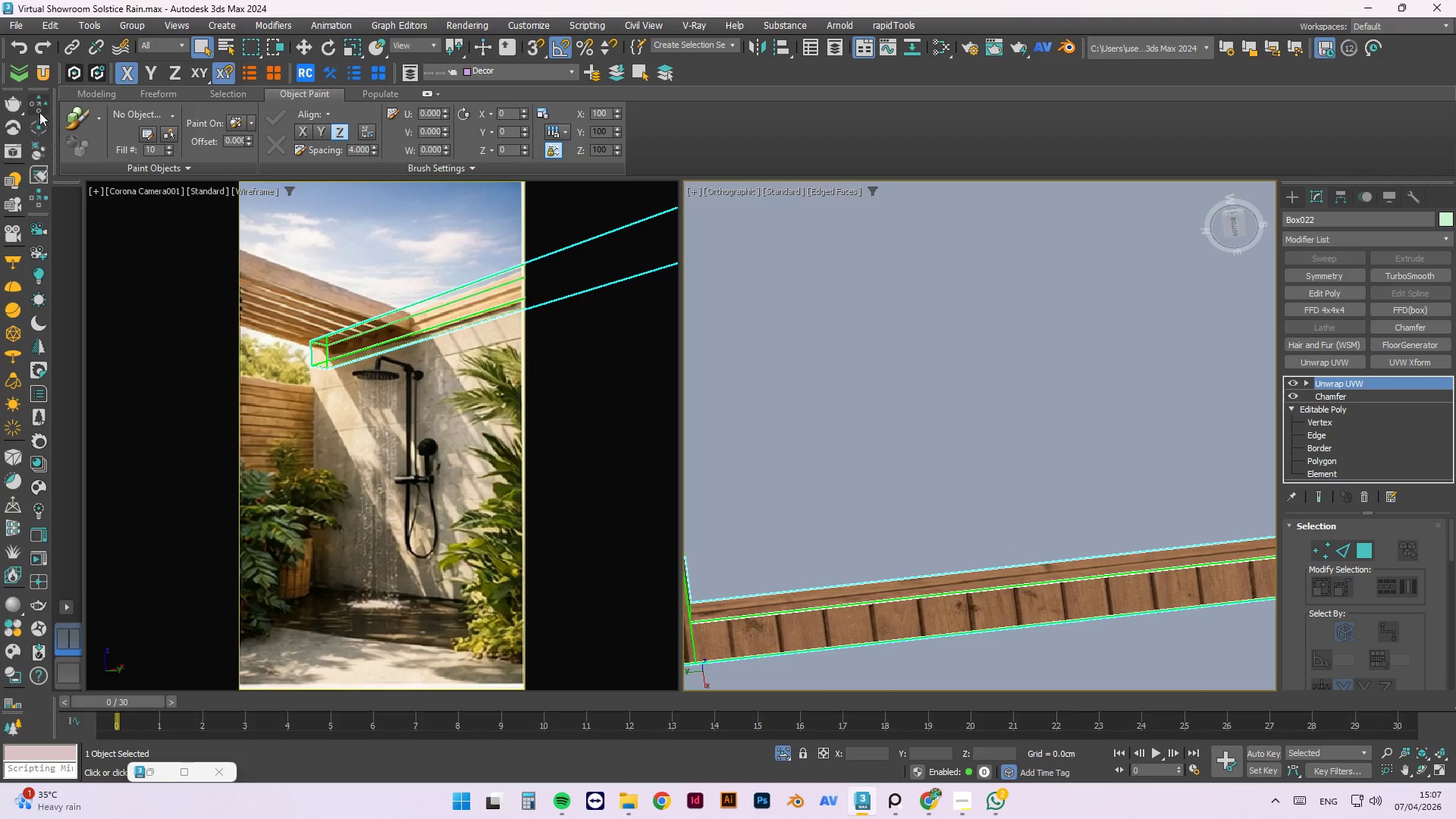 
left_click([49, 71])
 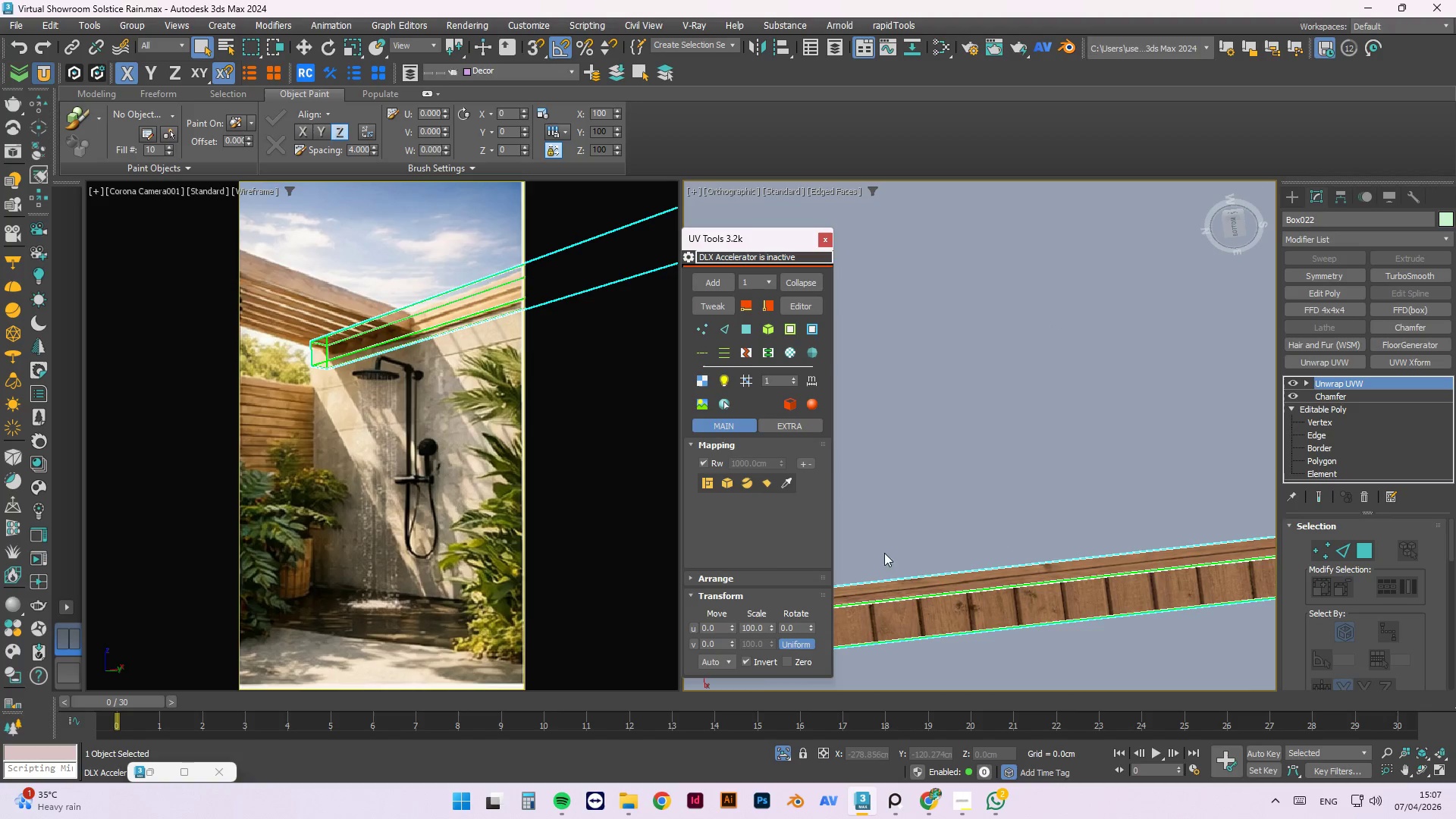 
scroll: coordinate [1118, 498], scroll_direction: down, amount: 2.0
 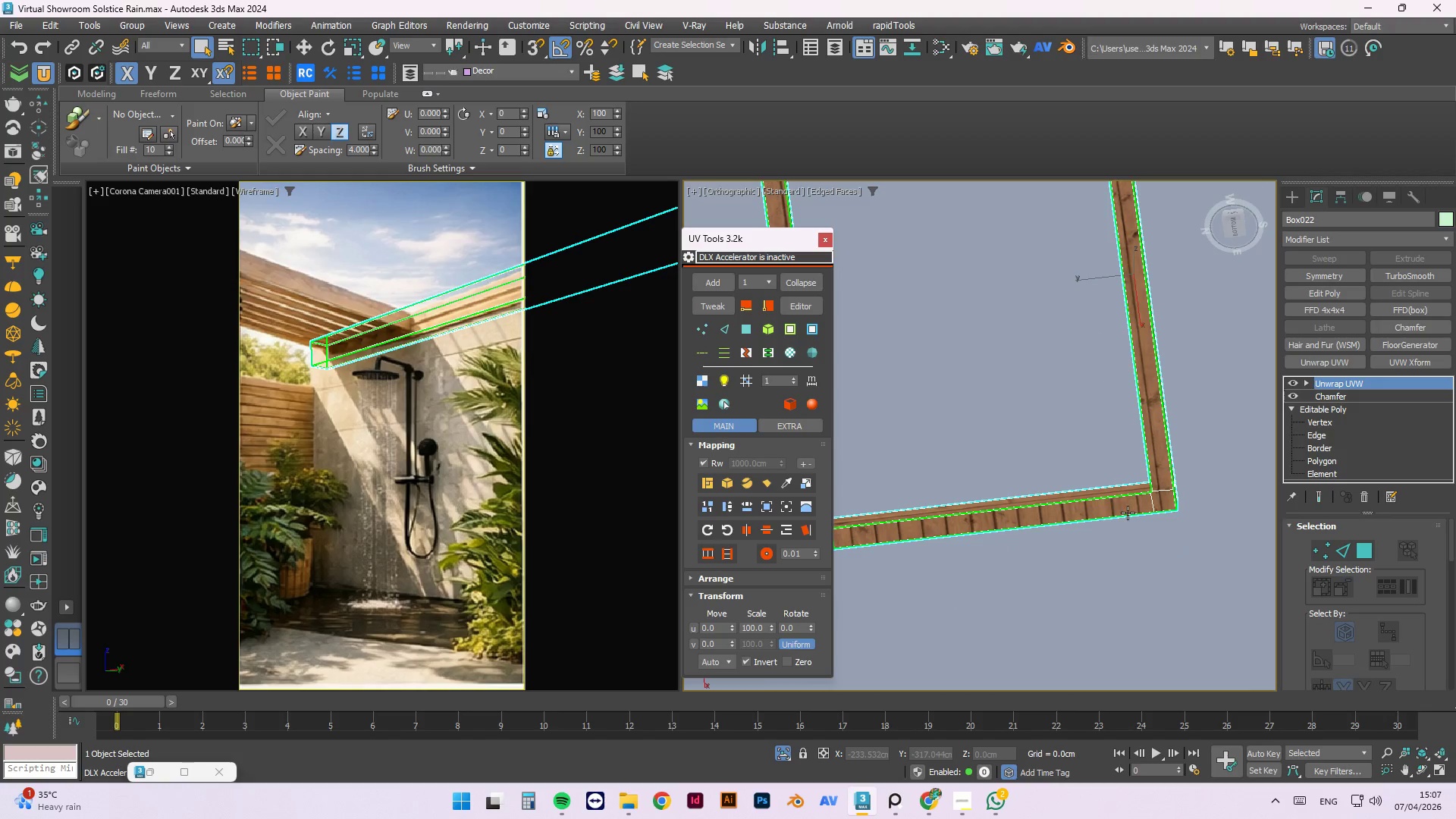 
scroll: coordinate [1151, 514], scroll_direction: up, amount: 3.0
 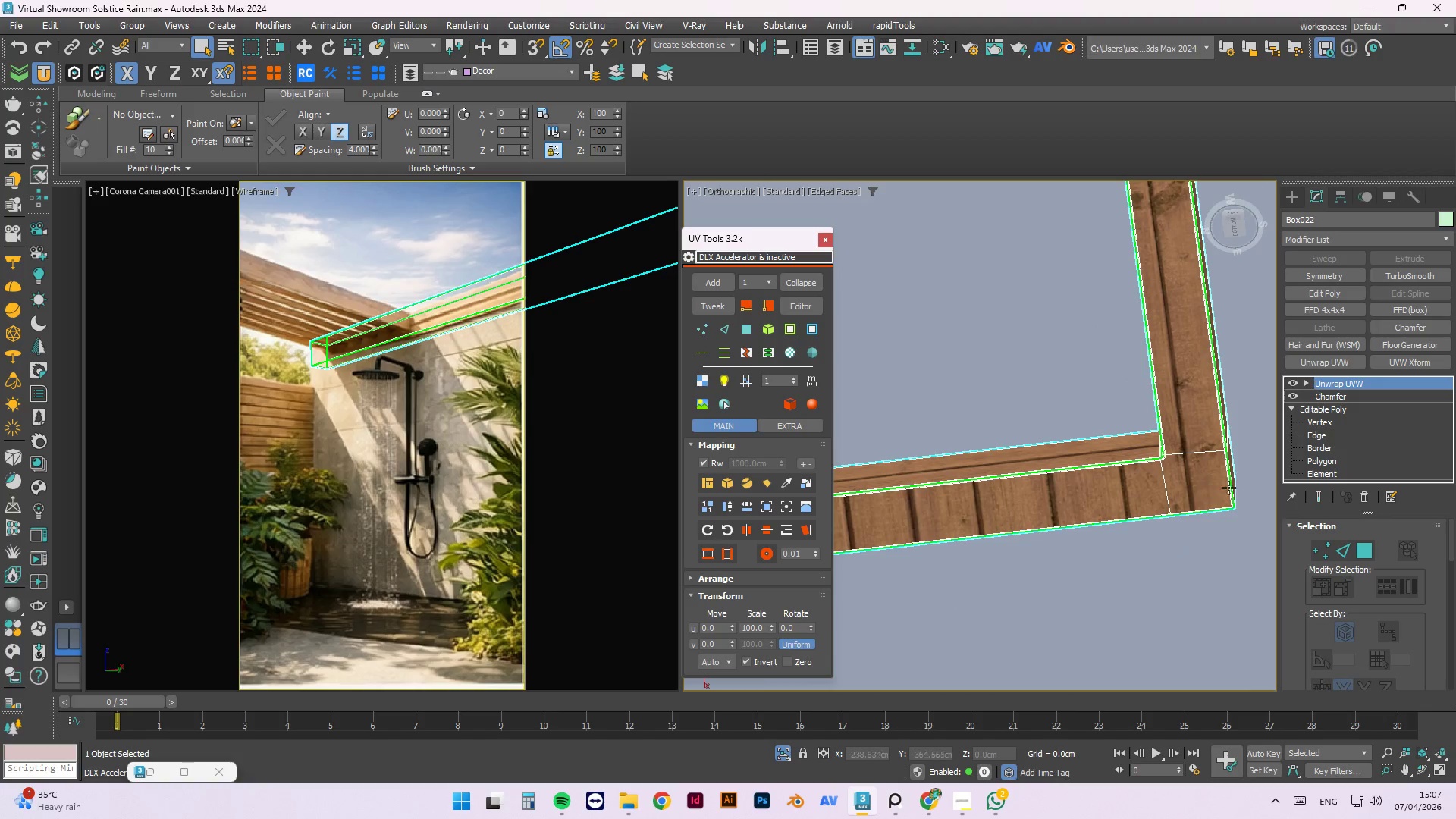 
scroll: coordinate [1228, 494], scroll_direction: down, amount: 3.0
 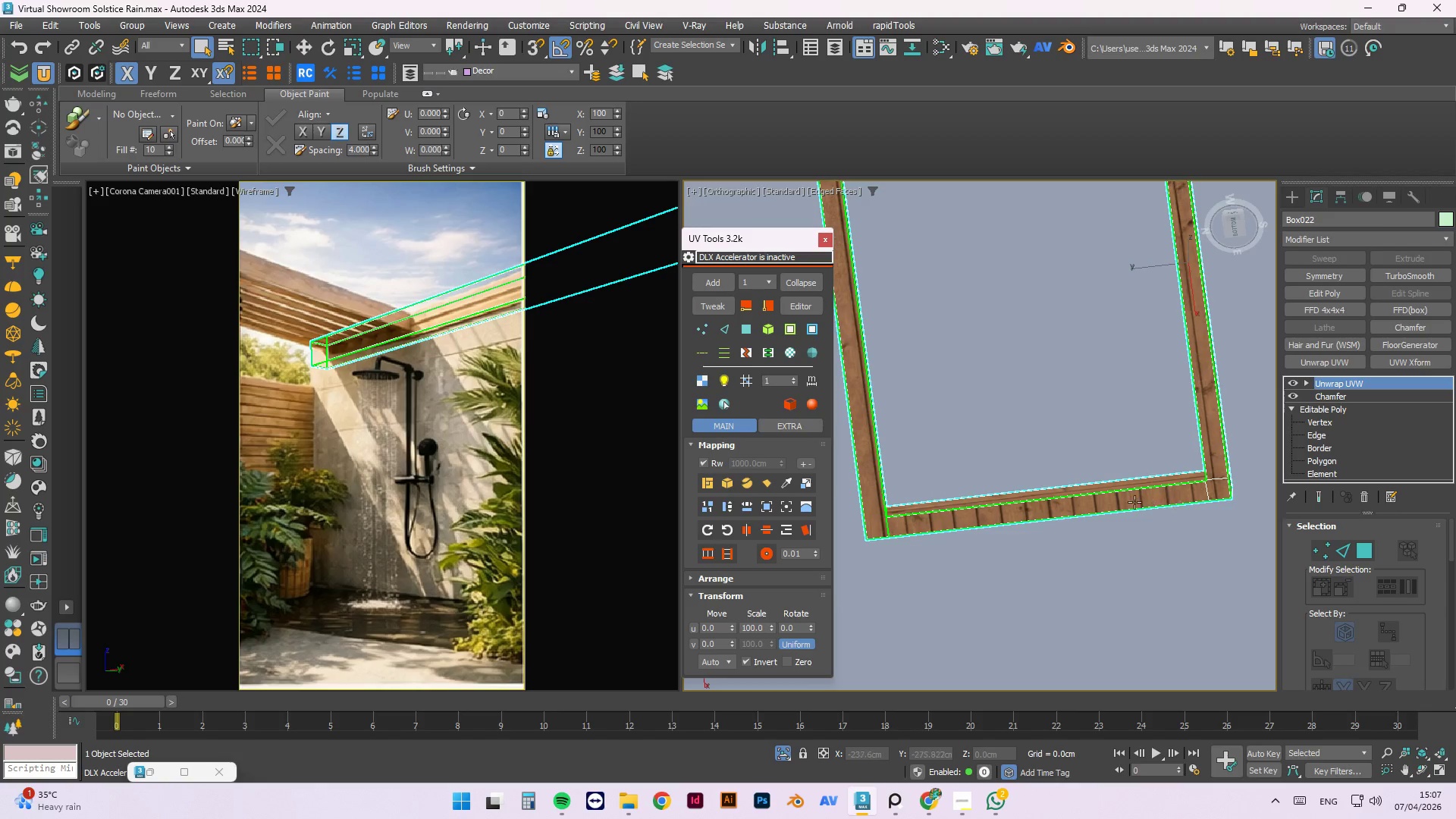 
hold_key(key=AltLeft, duration=1.22)
 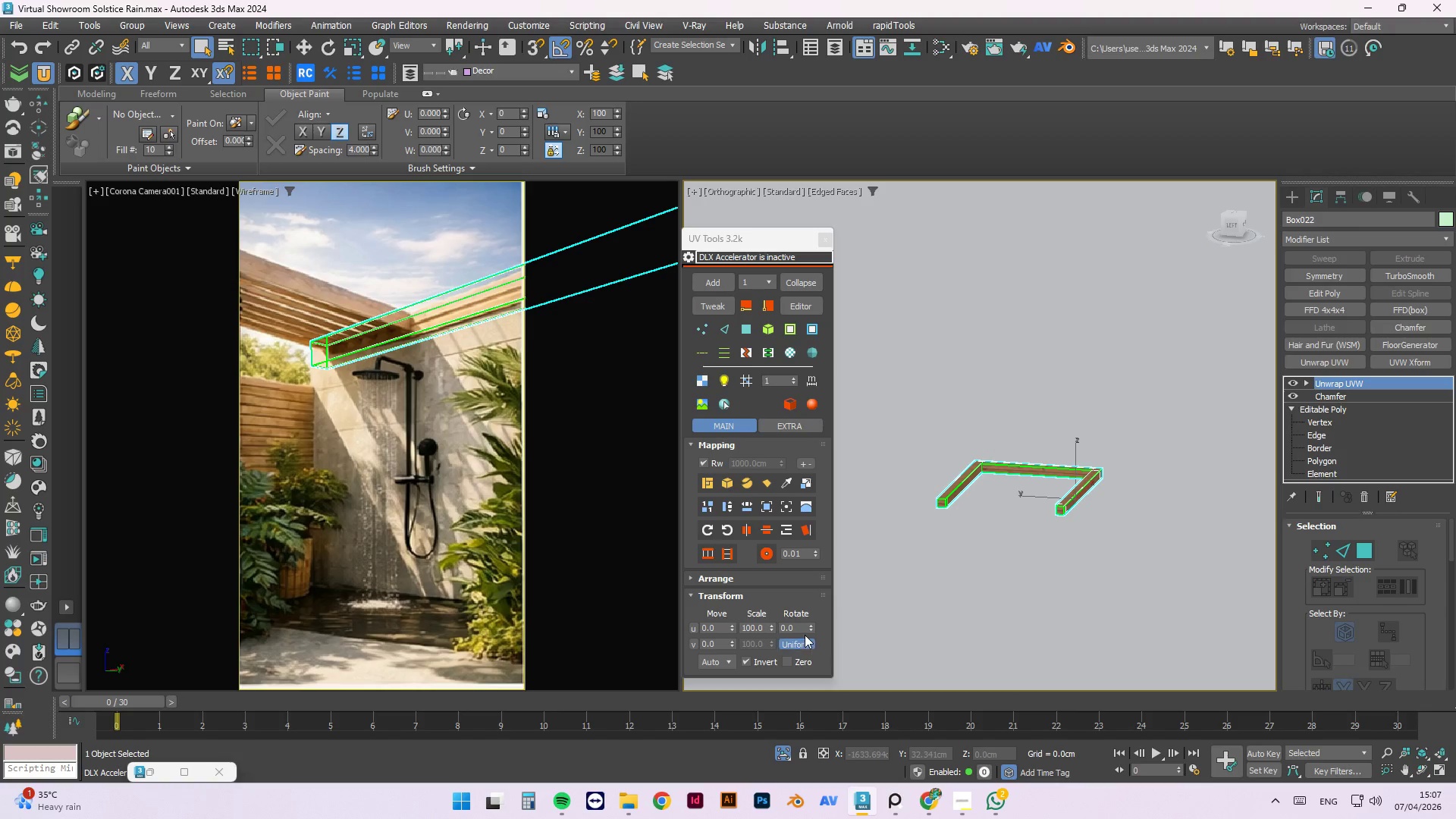 
scroll: coordinate [1018, 588], scroll_direction: down, amount: 3.0
 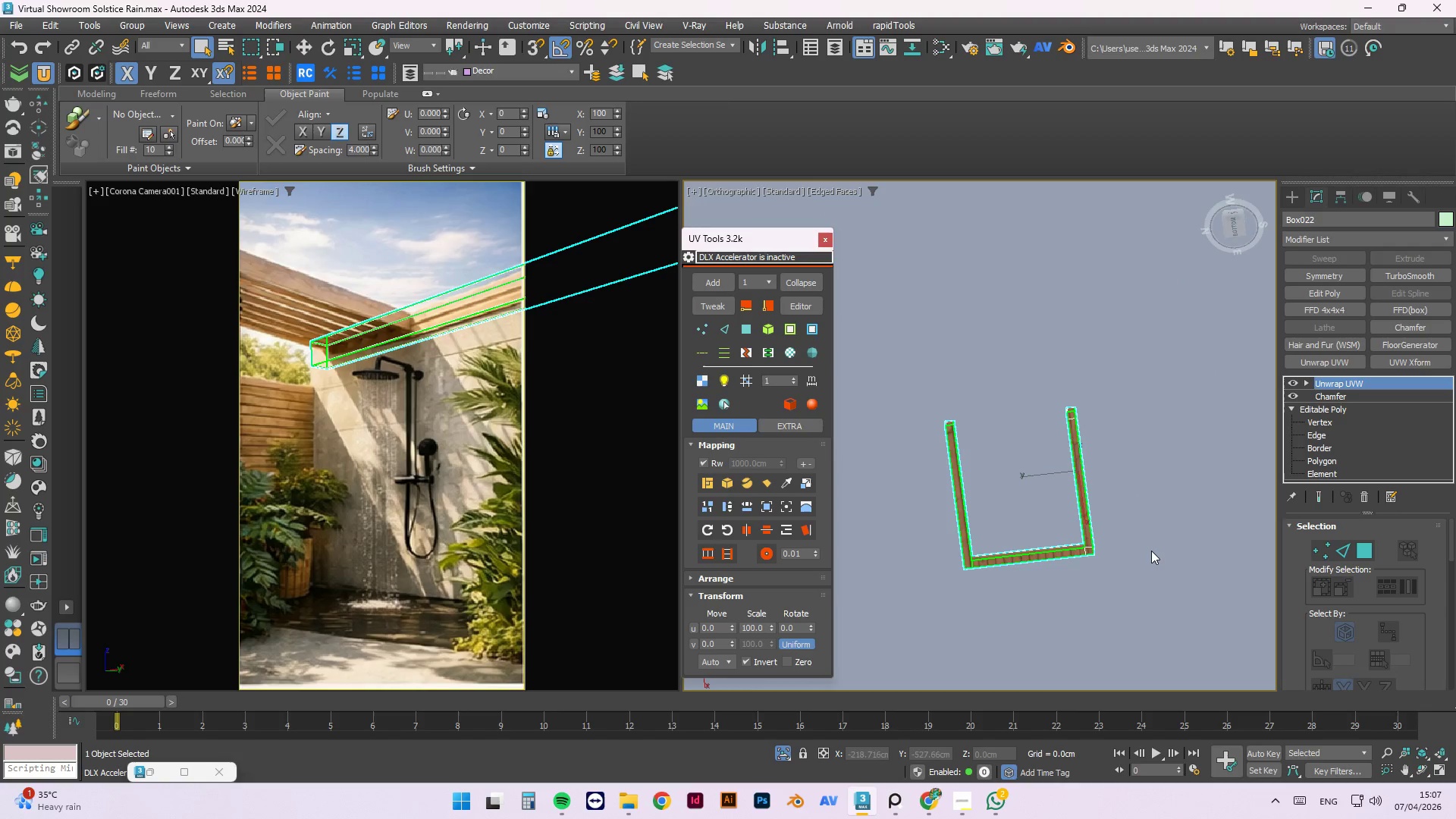 
left_click_drag(start_coordinate=[802, 629], to_coordinate=[748, 622])
 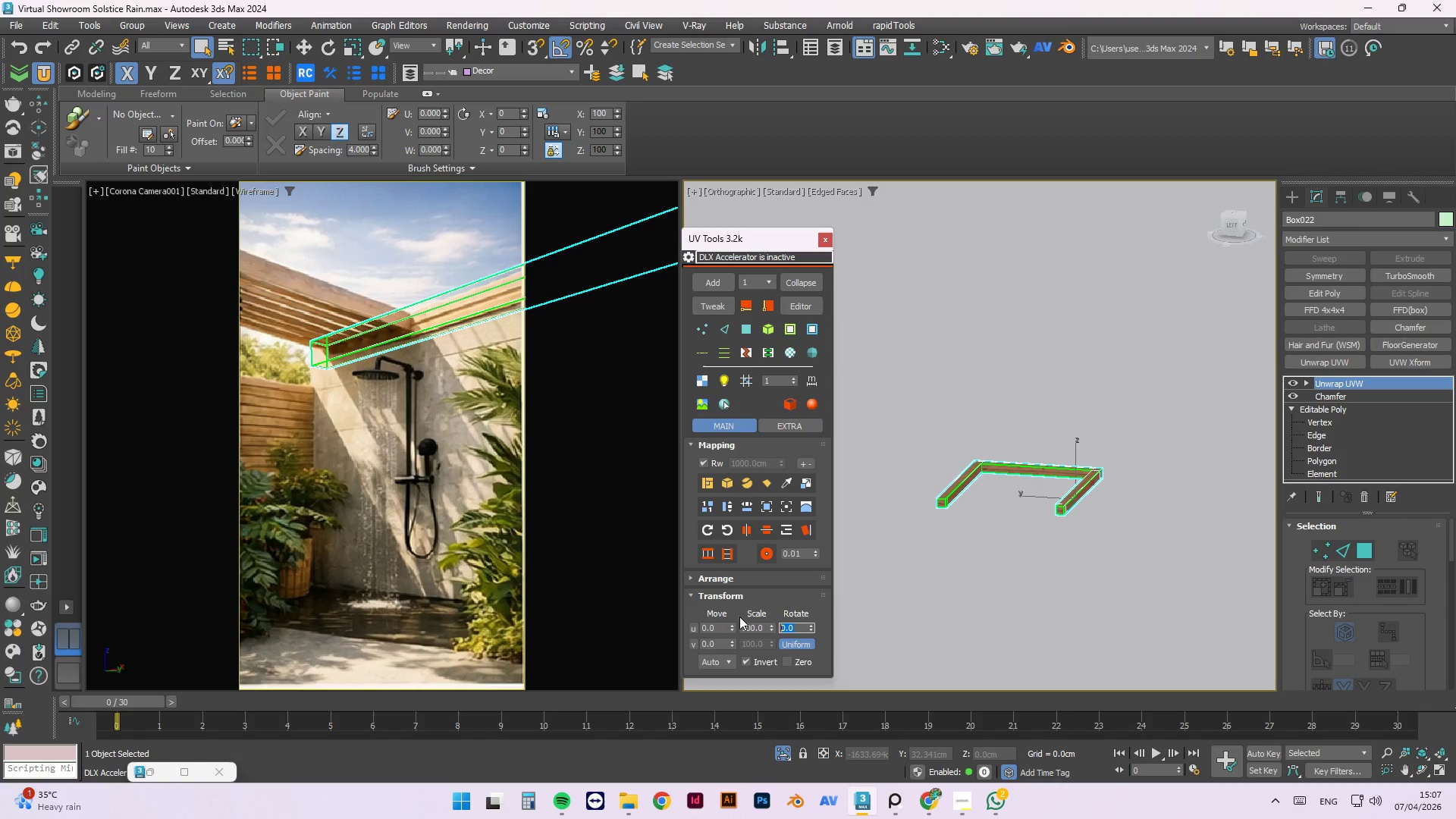 
key(Numpad9)
 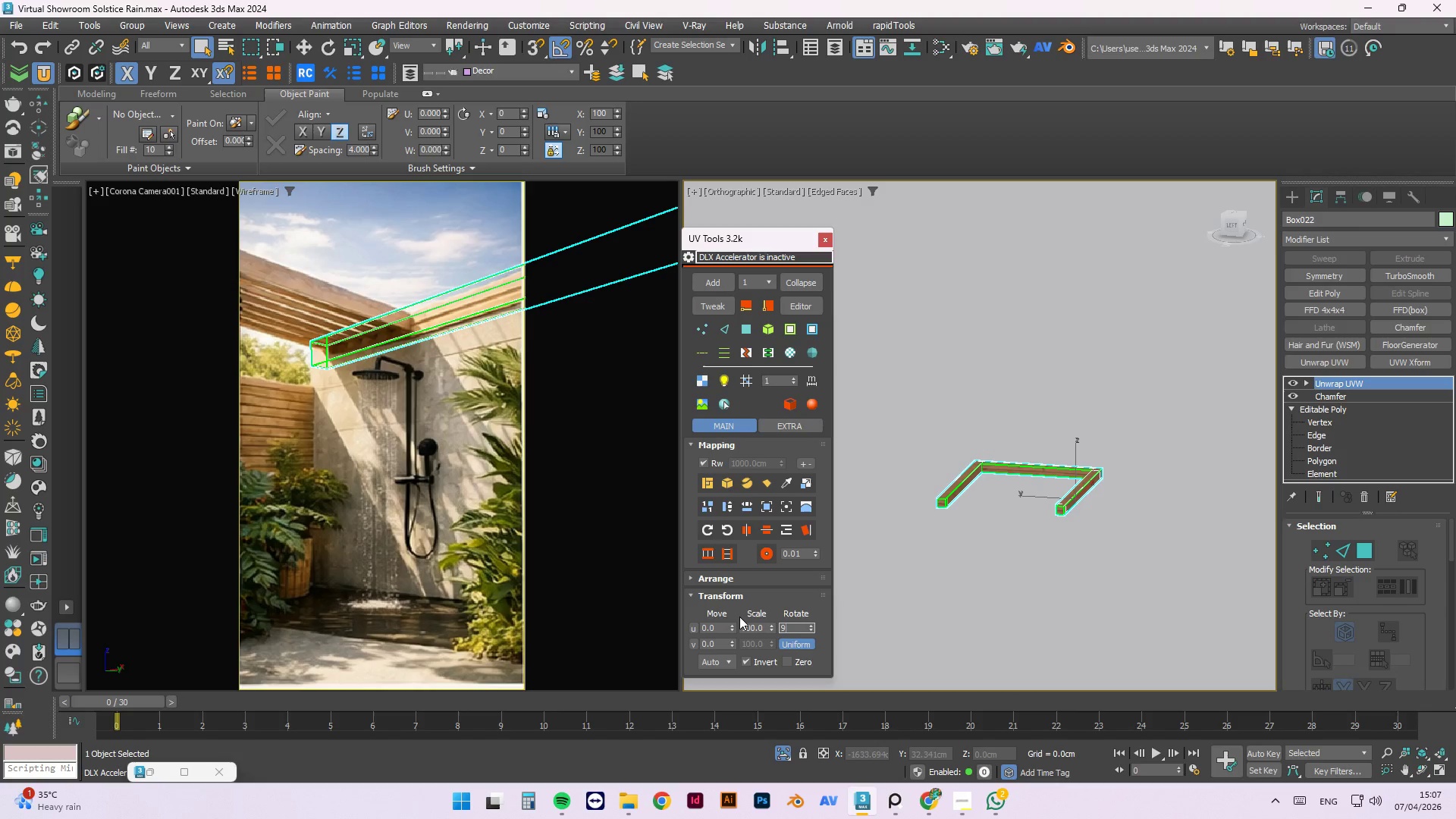 
key(Numpad0)
 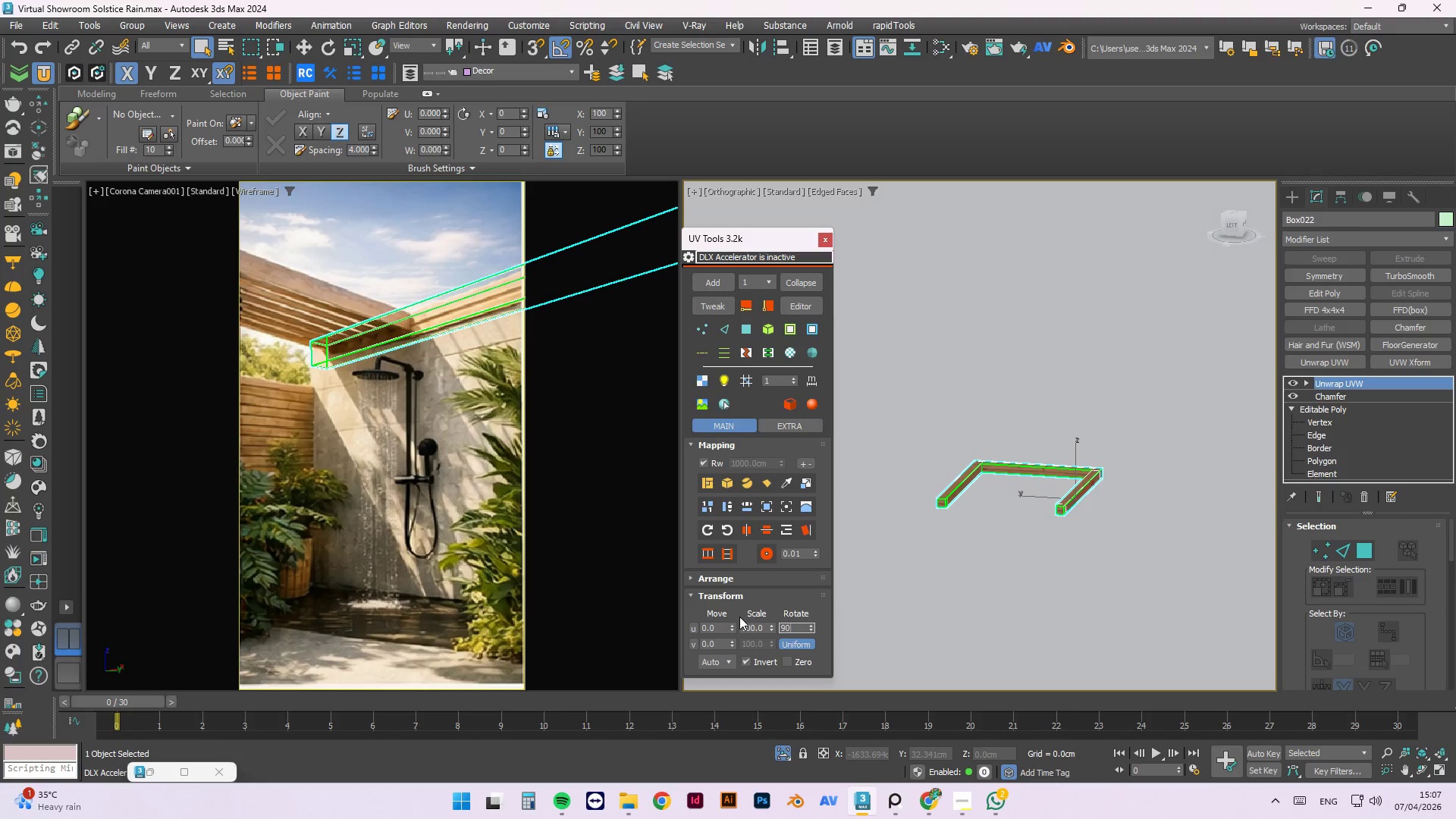 
key(NumpadEnter)
 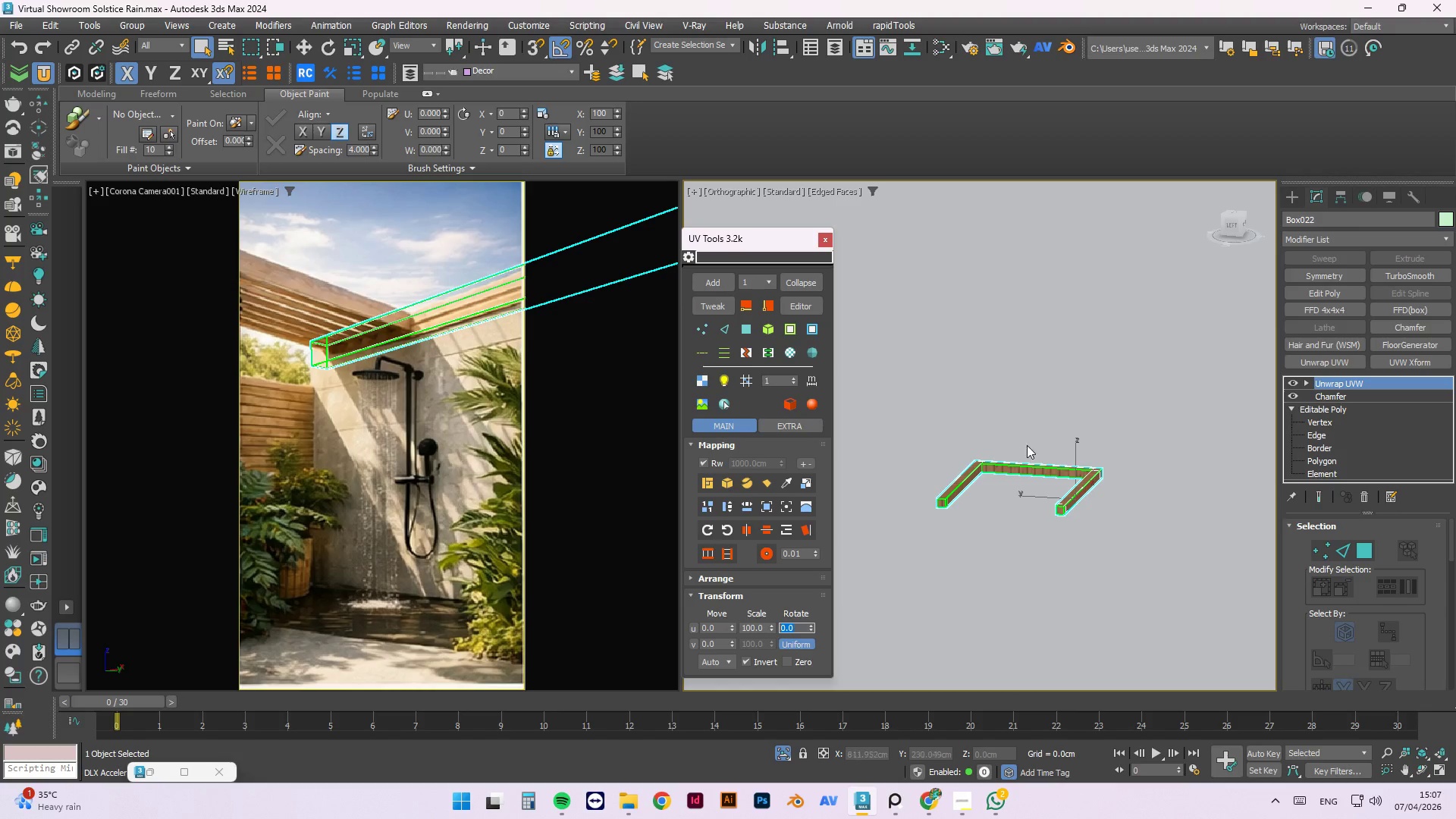 
scroll: coordinate [1028, 447], scroll_direction: up, amount: 3.0
 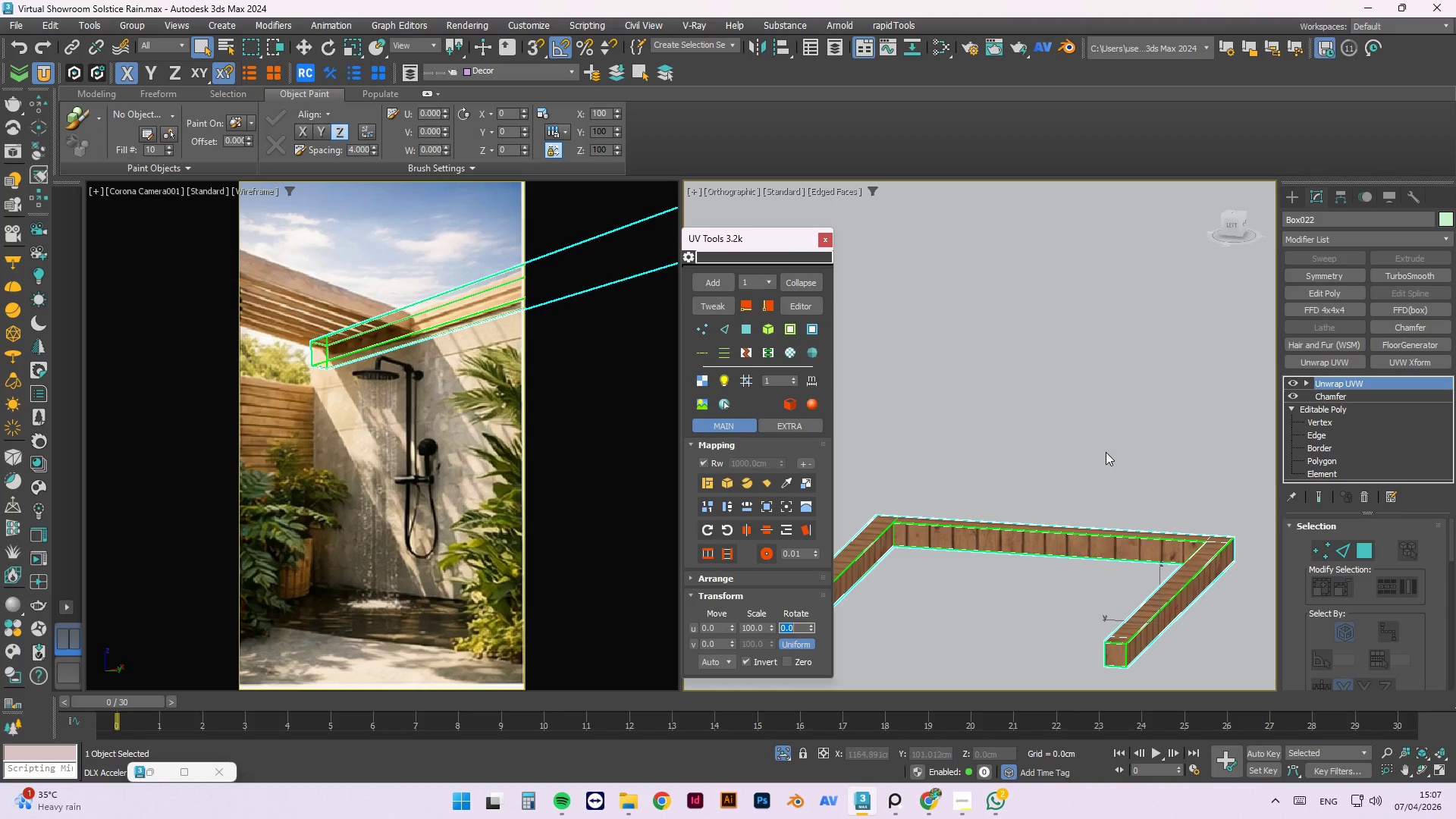 
scroll: coordinate [1095, 479], scroll_direction: down, amount: 2.0
 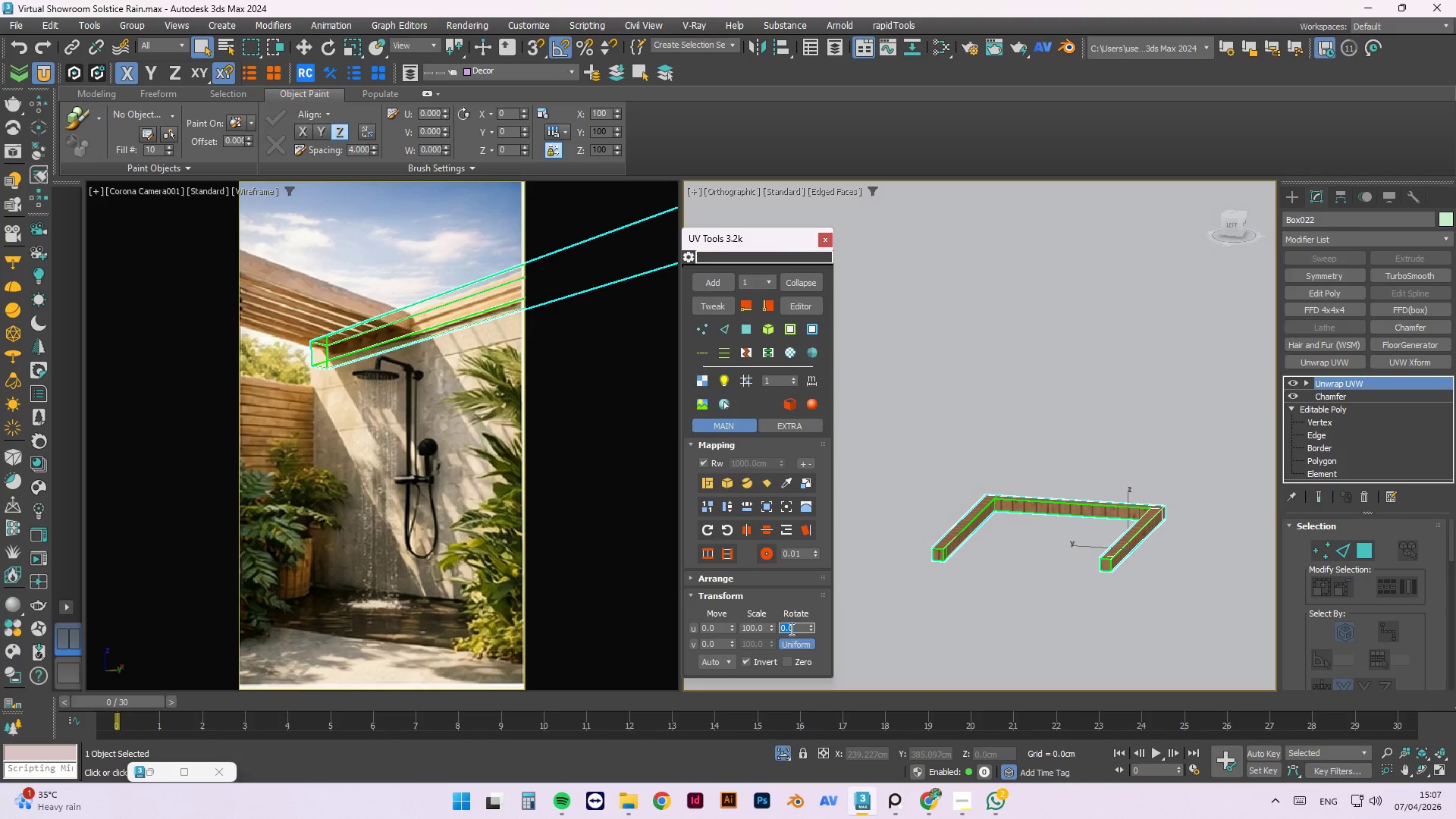 
key(Numpad9)
 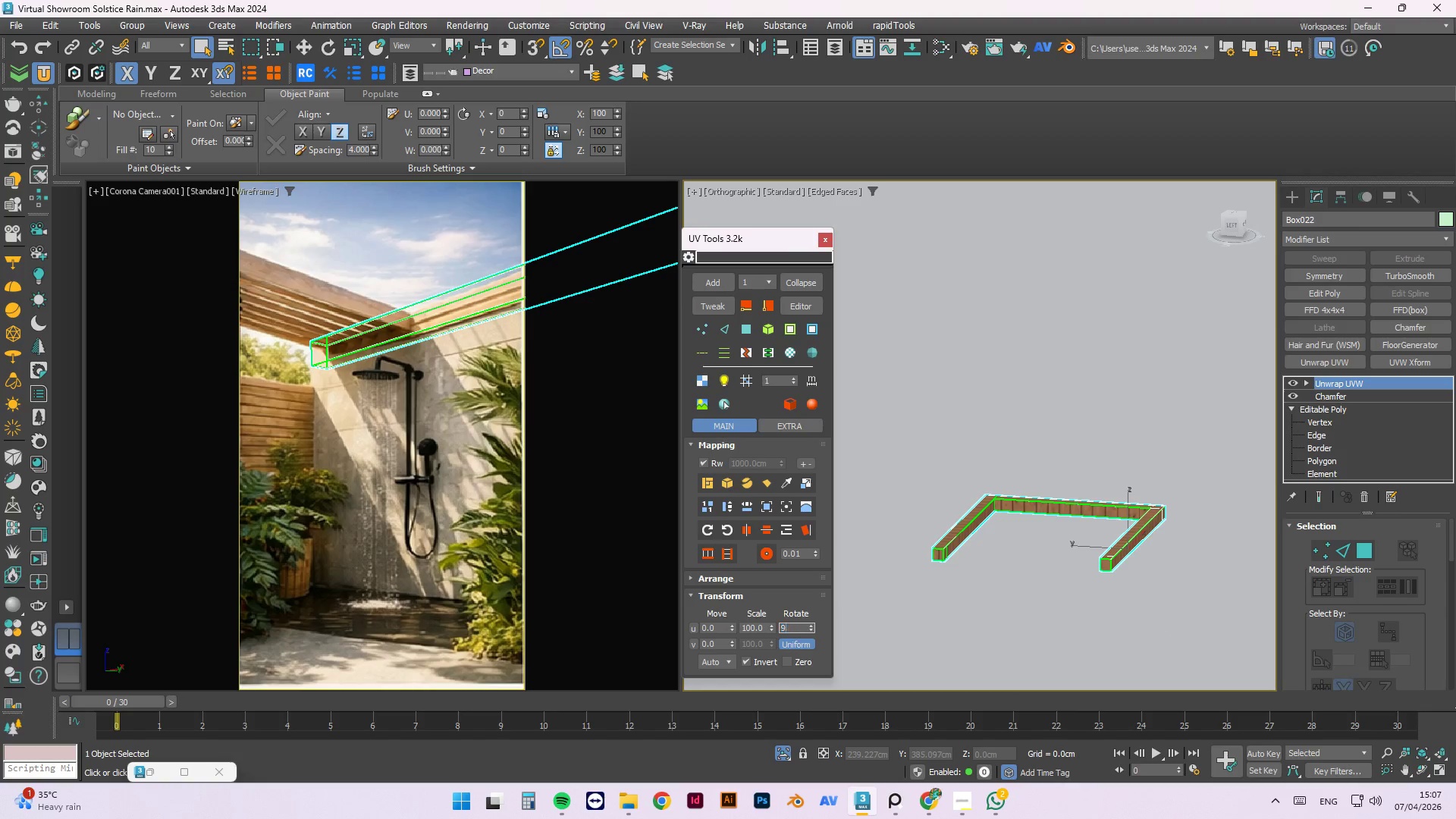 
key(Numpad0)
 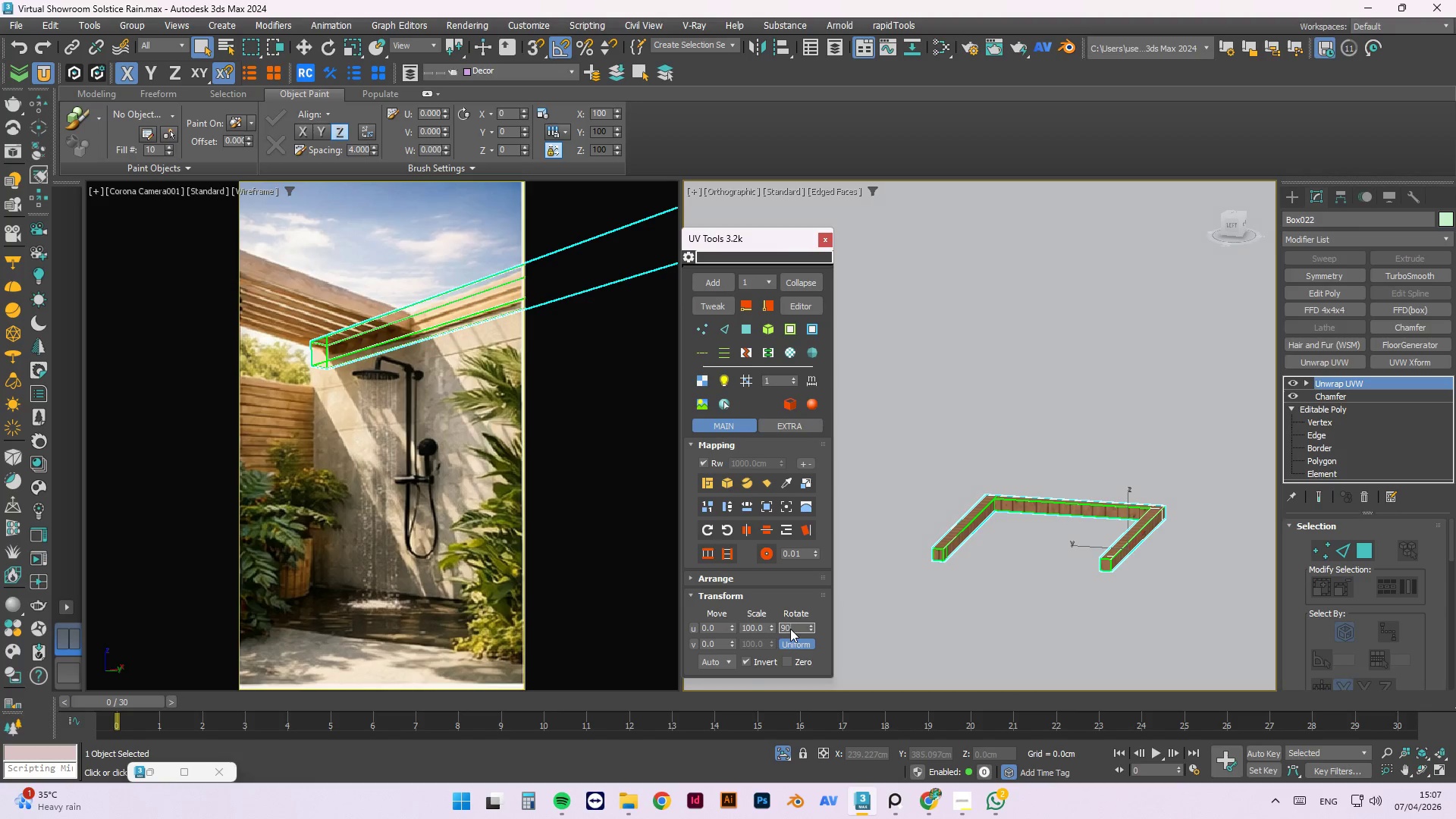 
key(NumpadEnter)
 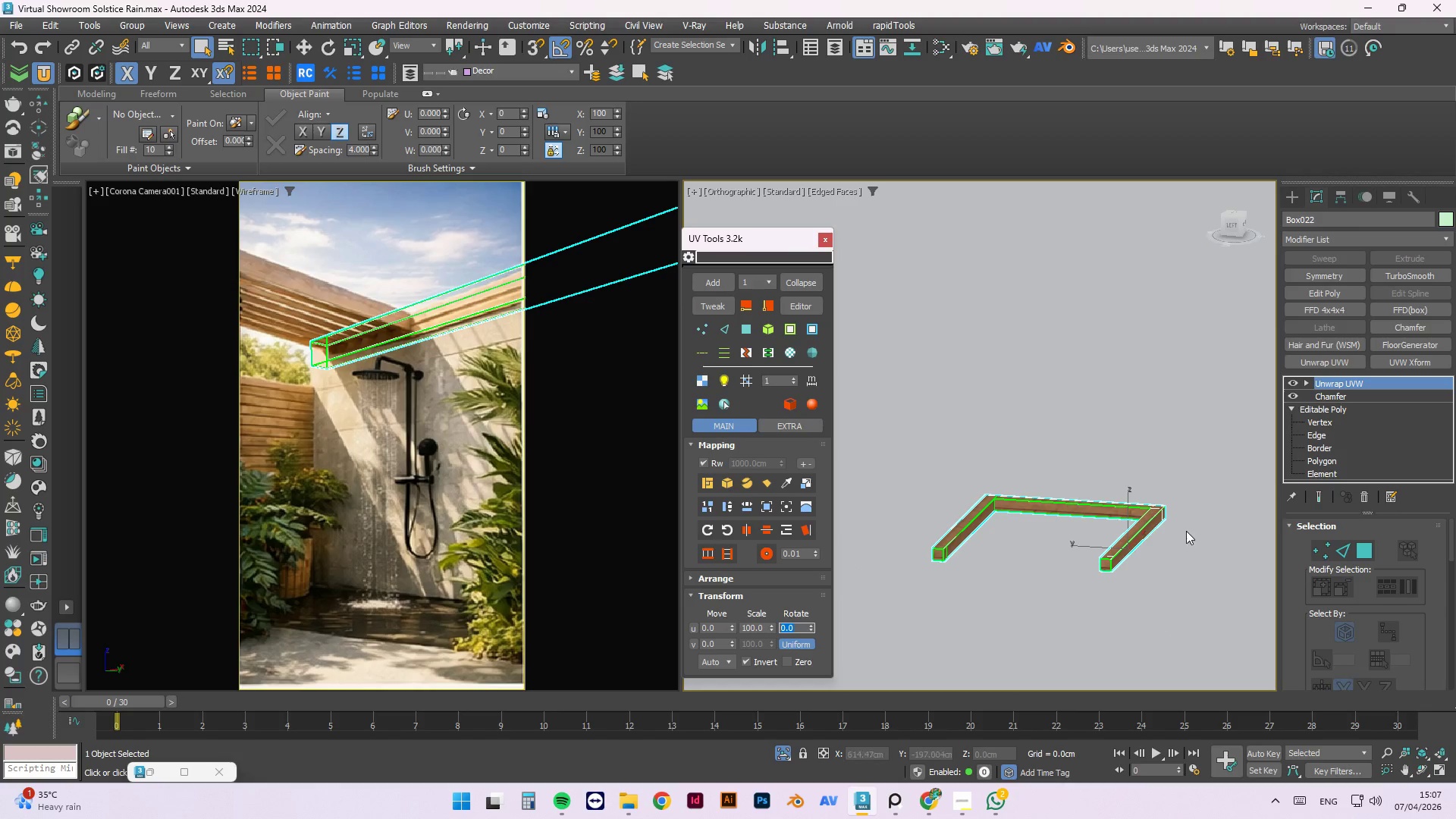 
scroll: coordinate [1122, 481], scroll_direction: up, amount: 3.0
 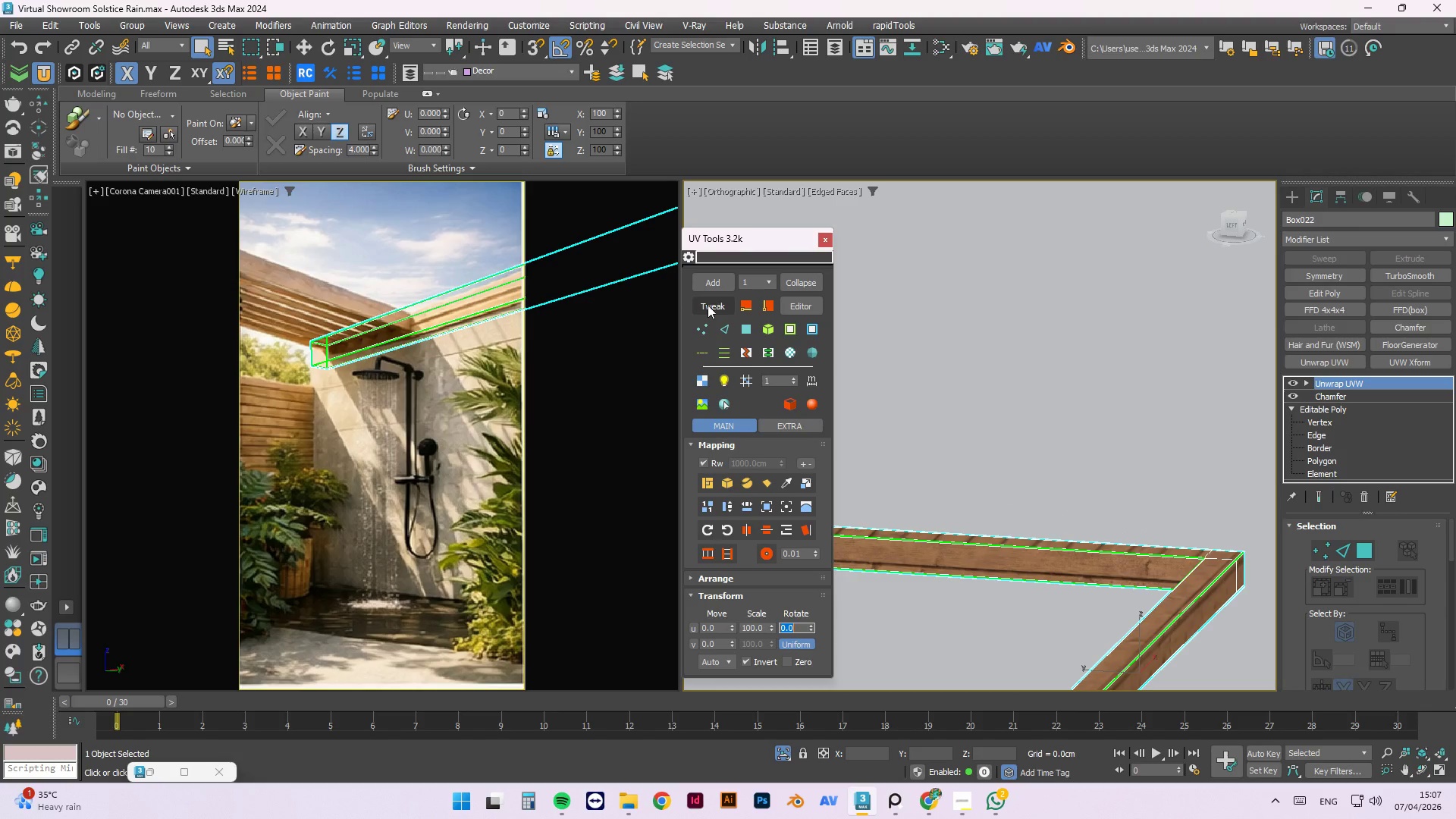 
left_click_drag(start_coordinate=[1147, 547], to_coordinate=[1144, 559])
 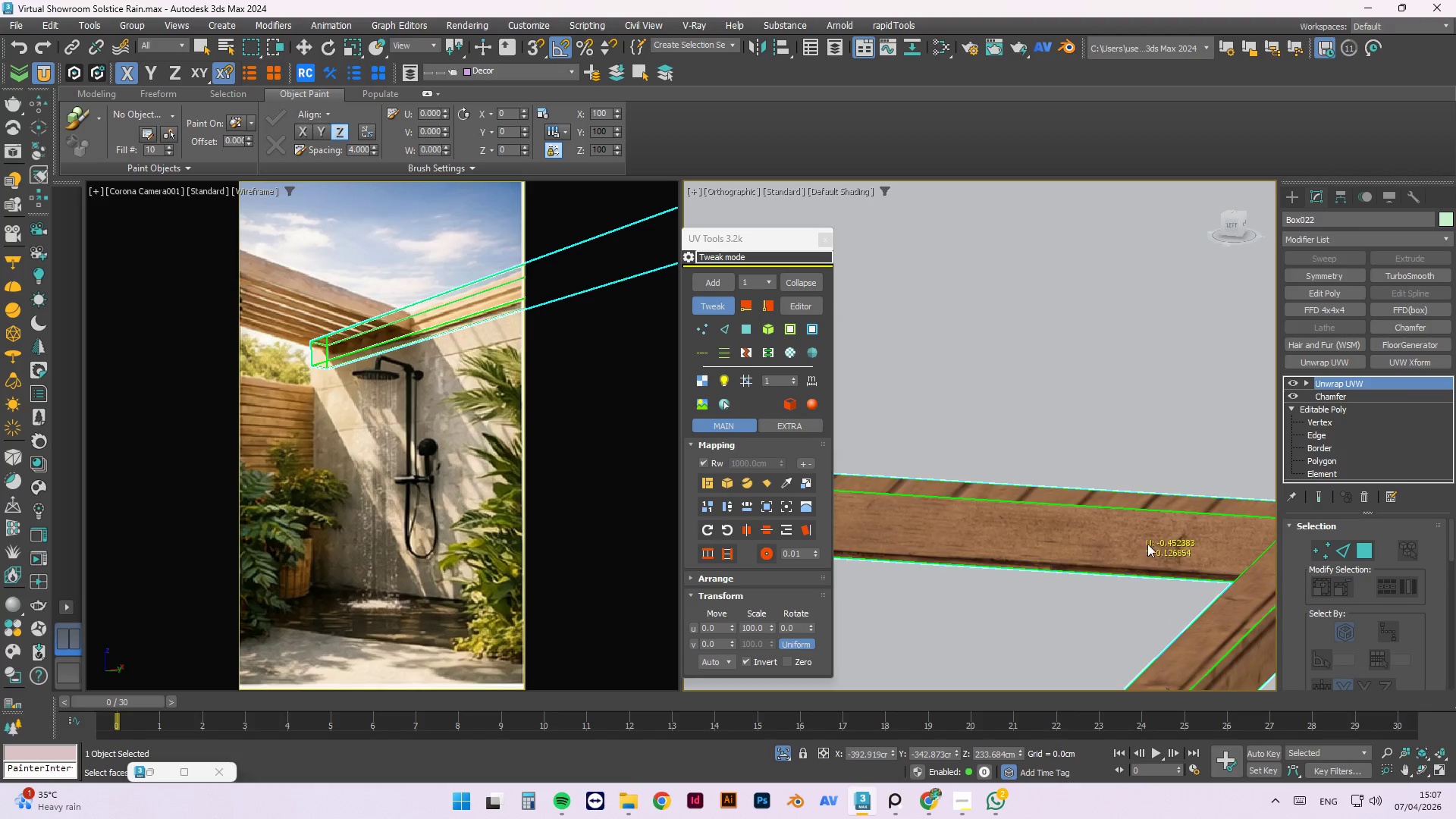 
scroll: coordinate [1112, 597], scroll_direction: up, amount: 2.0
 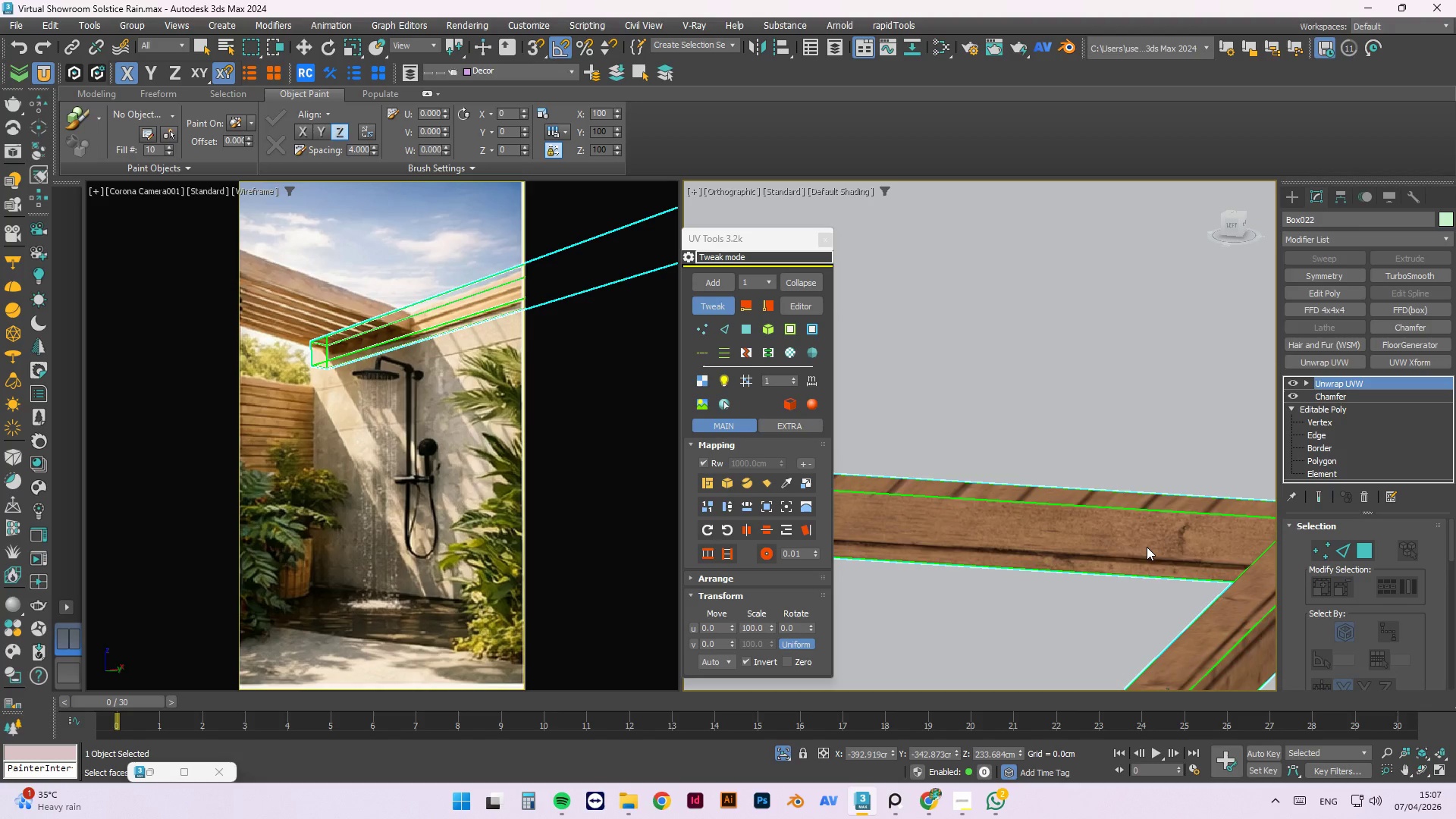 
scroll: coordinate [1161, 510], scroll_direction: down, amount: 5.0
 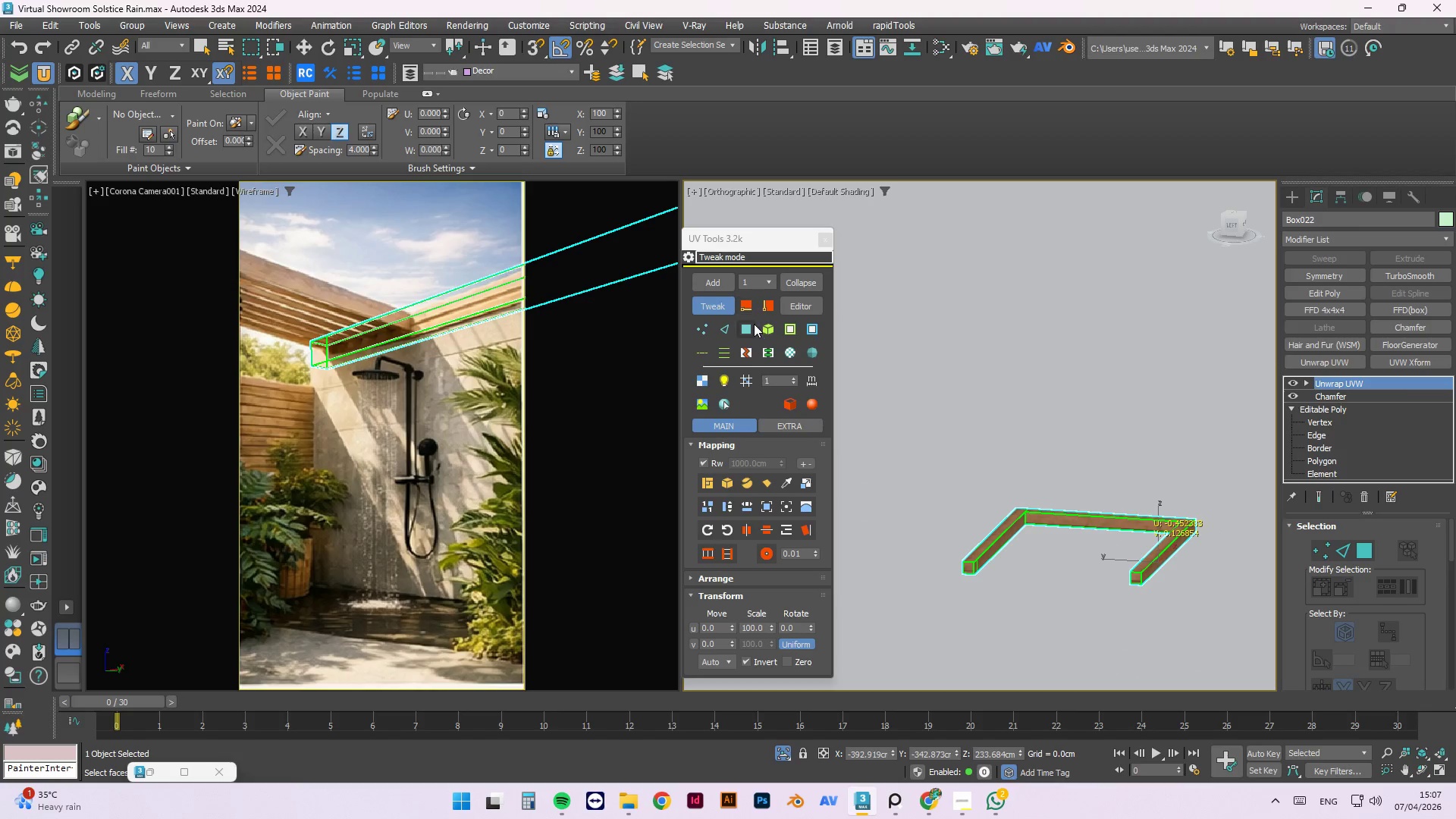 
left_click([742, 330])
 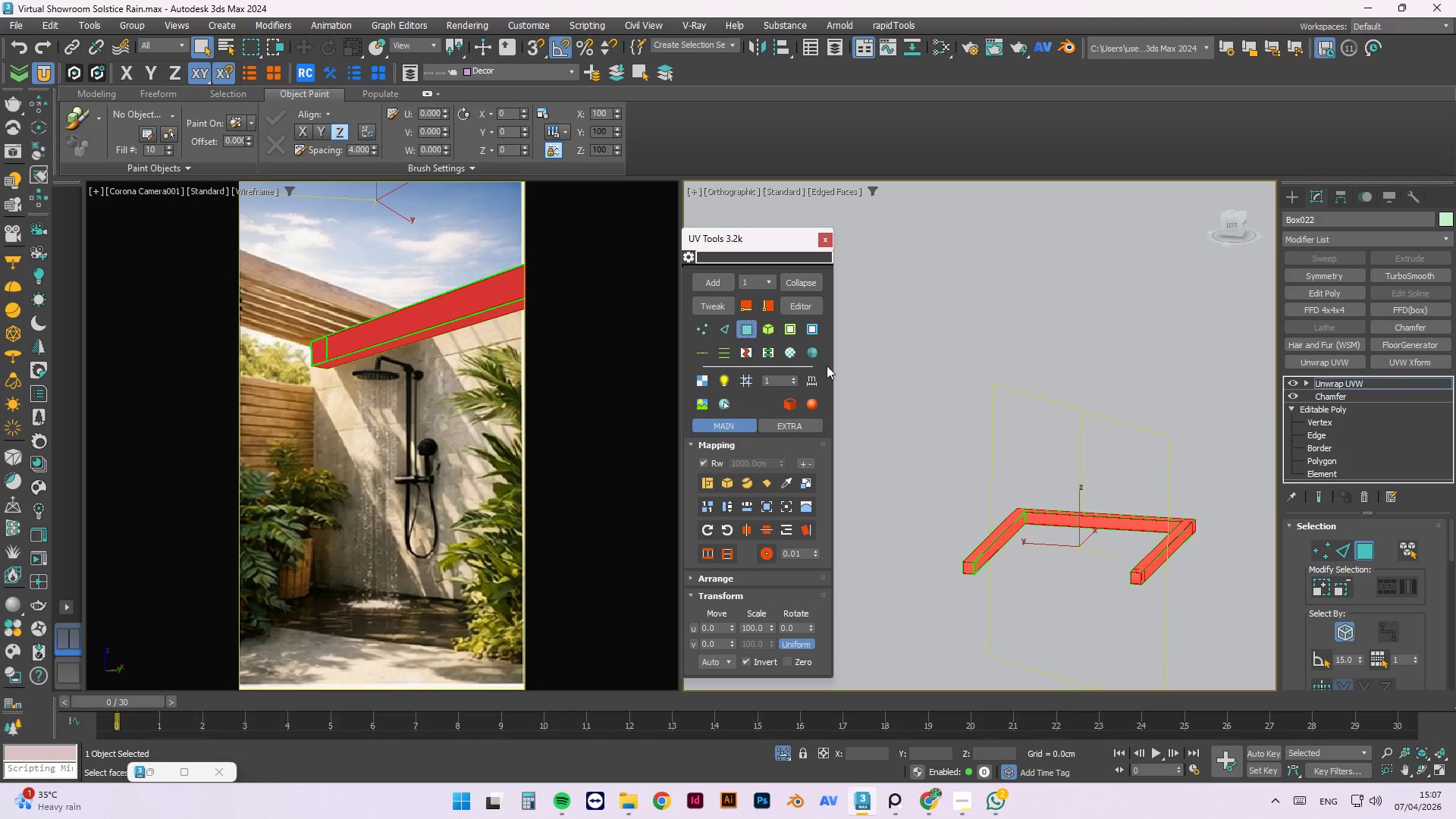 
scroll: coordinate [894, 404], scroll_direction: down, amount: 2.0
 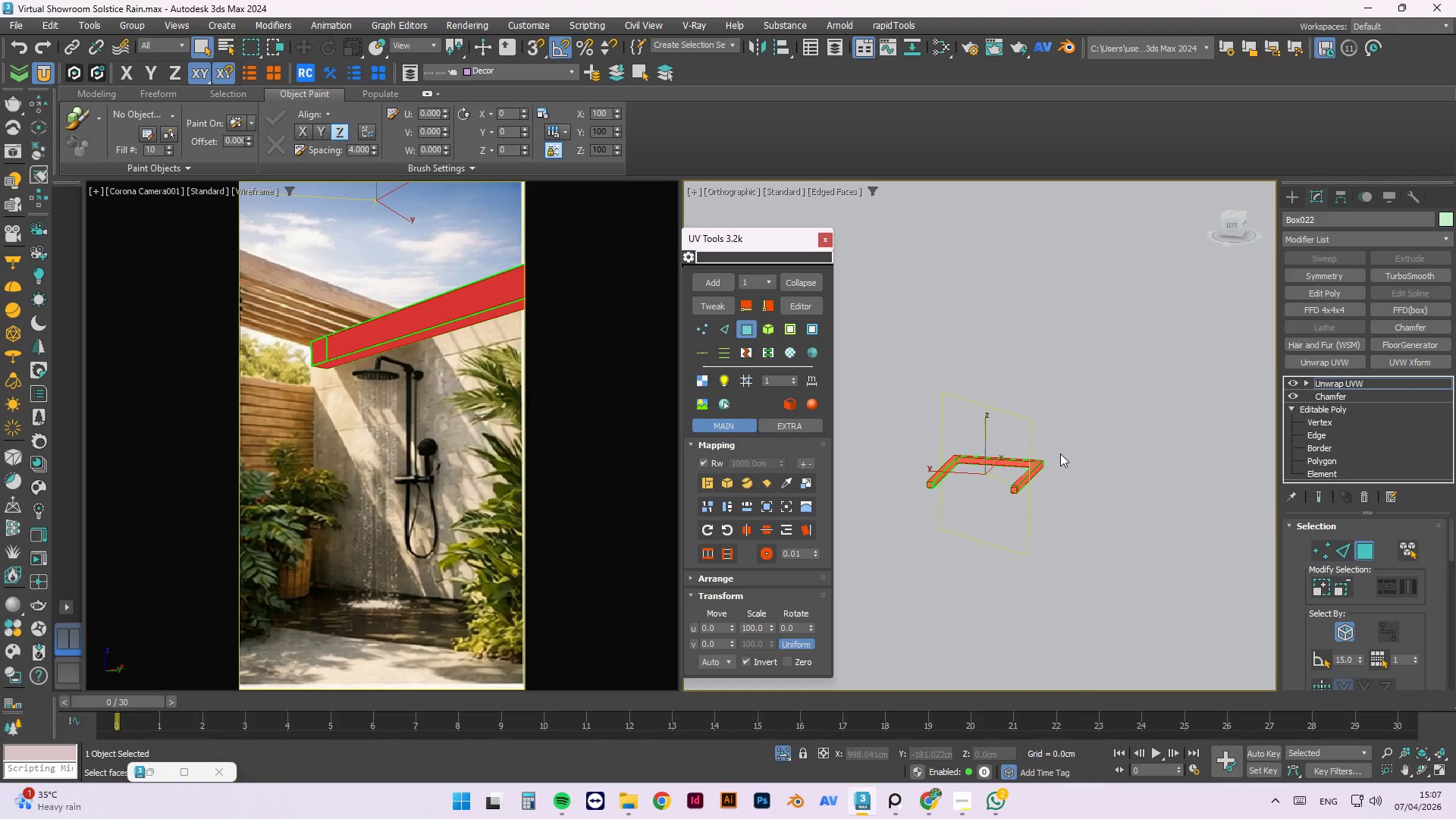 
hold_key(key=AltLeft, duration=1.5)
 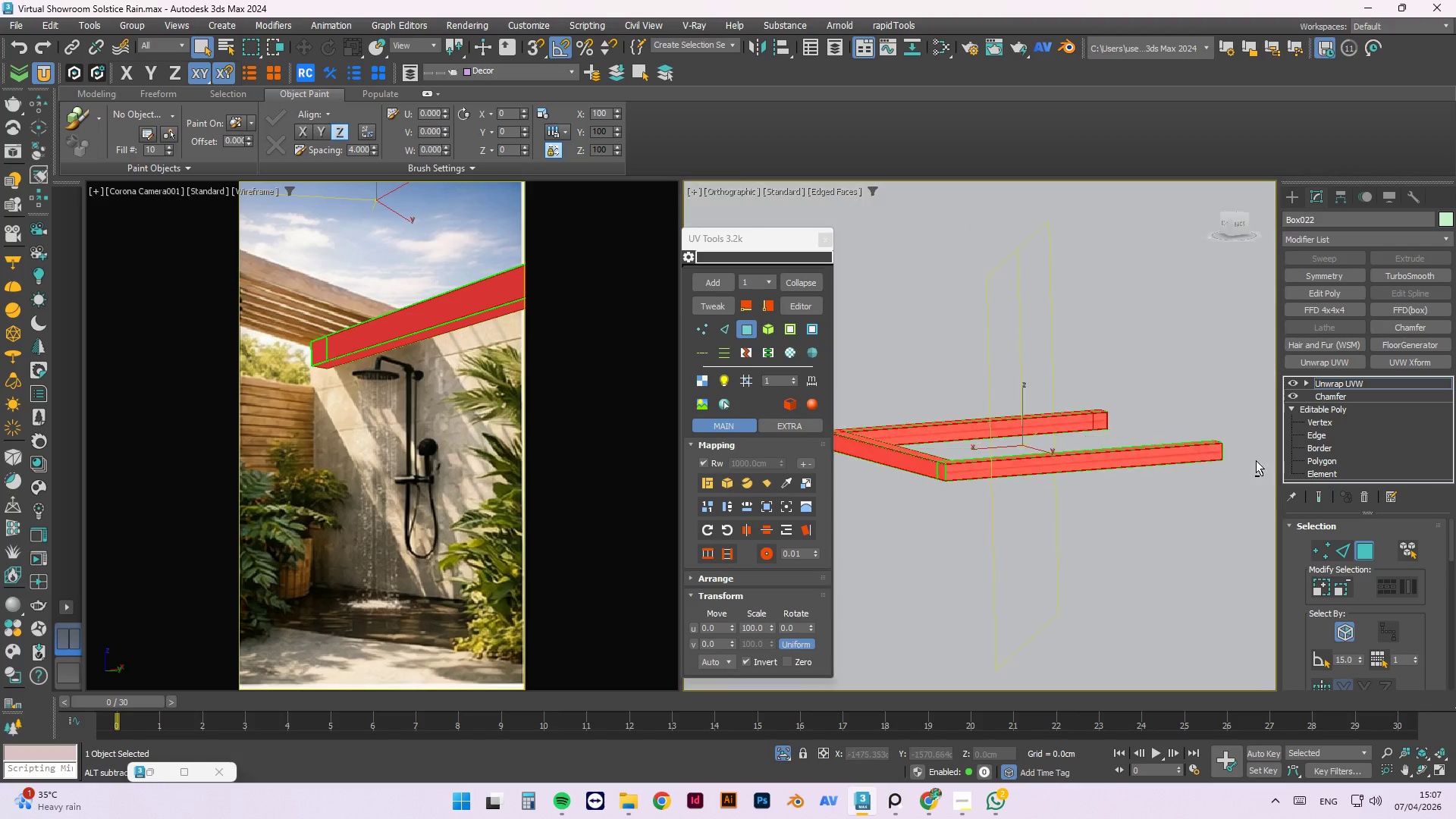 
scroll: coordinate [962, 491], scroll_direction: up, amount: 3.0
 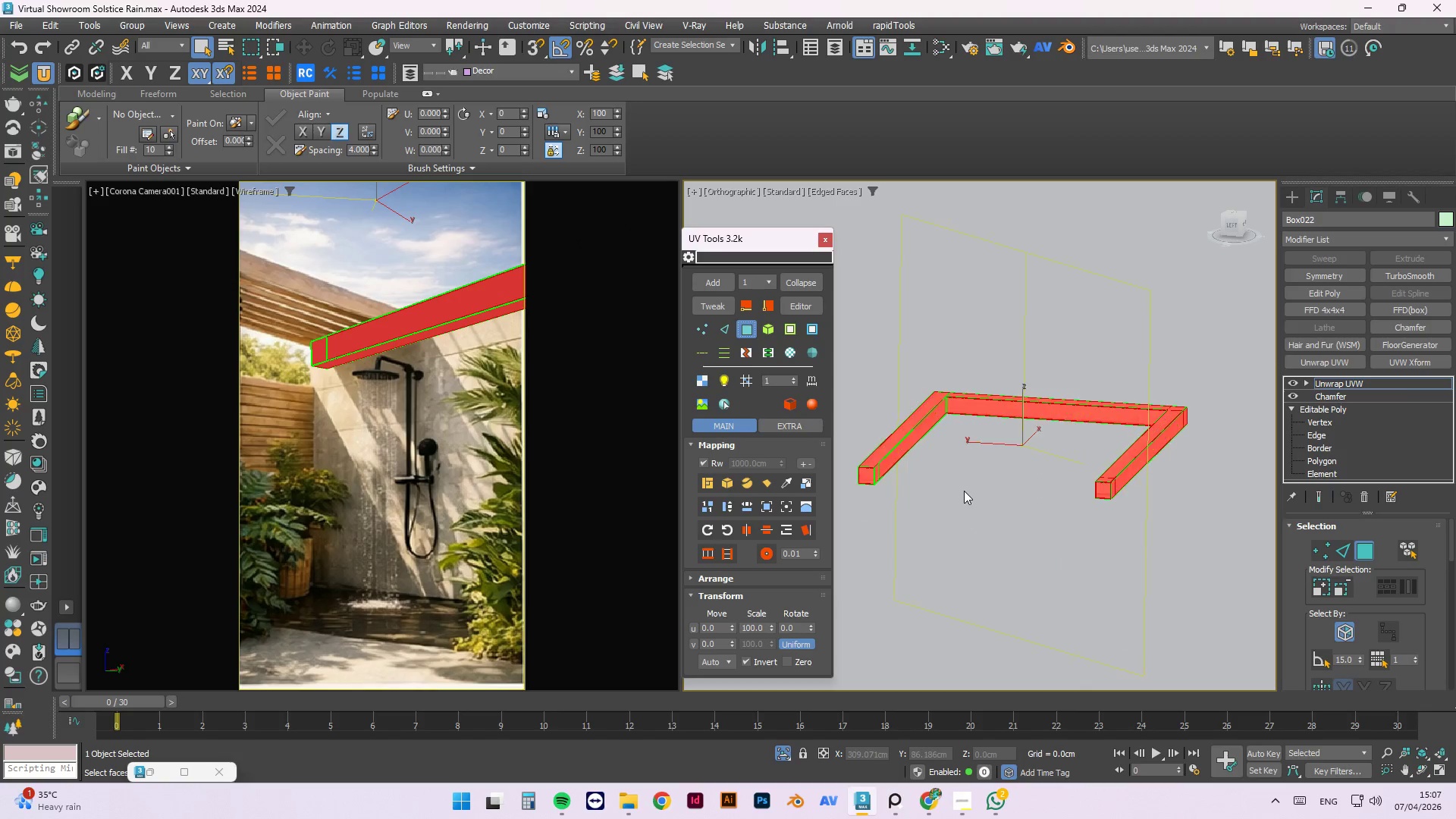 
key(Alt+AltLeft)
 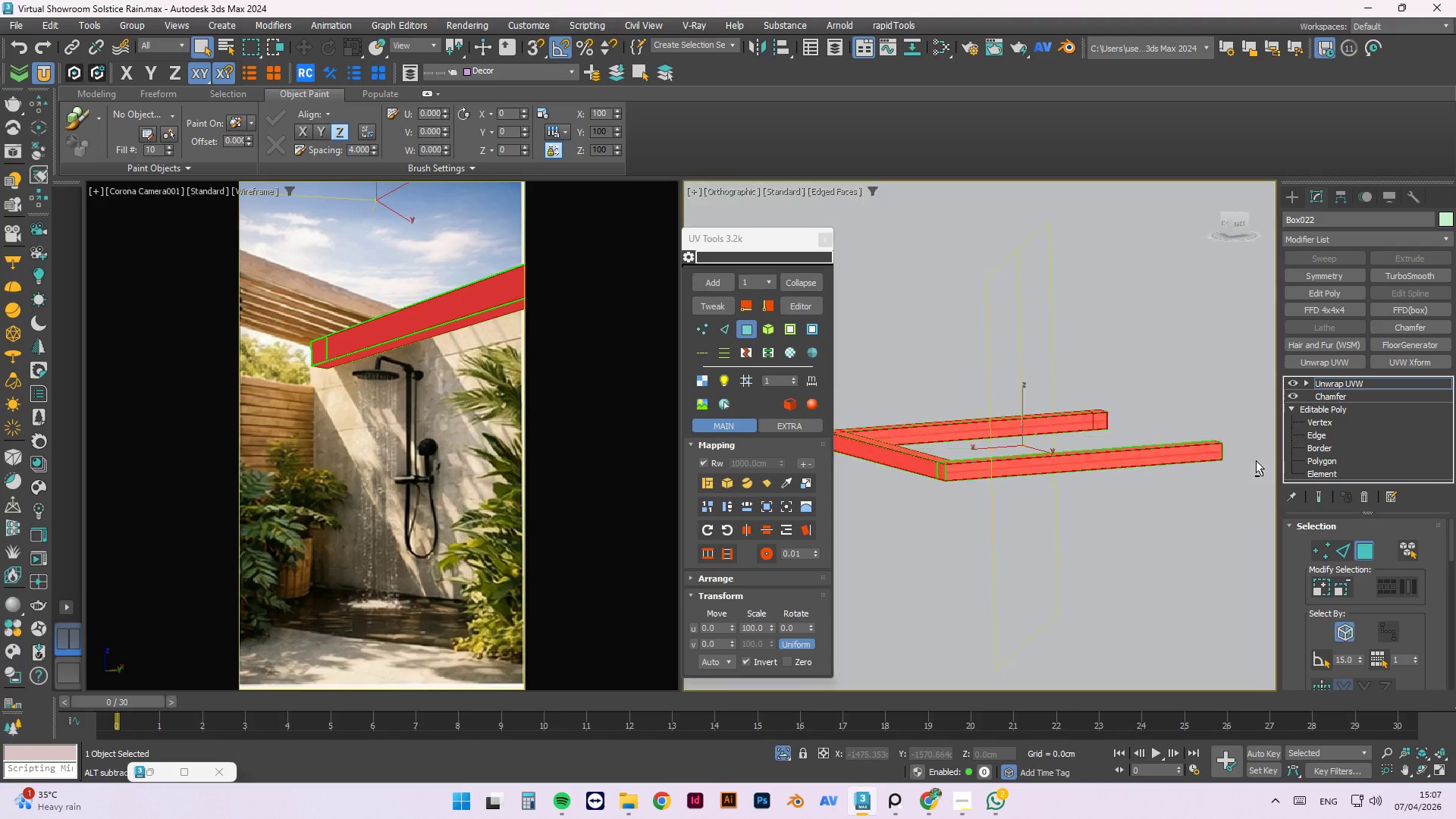 
key(Alt+AltLeft)
 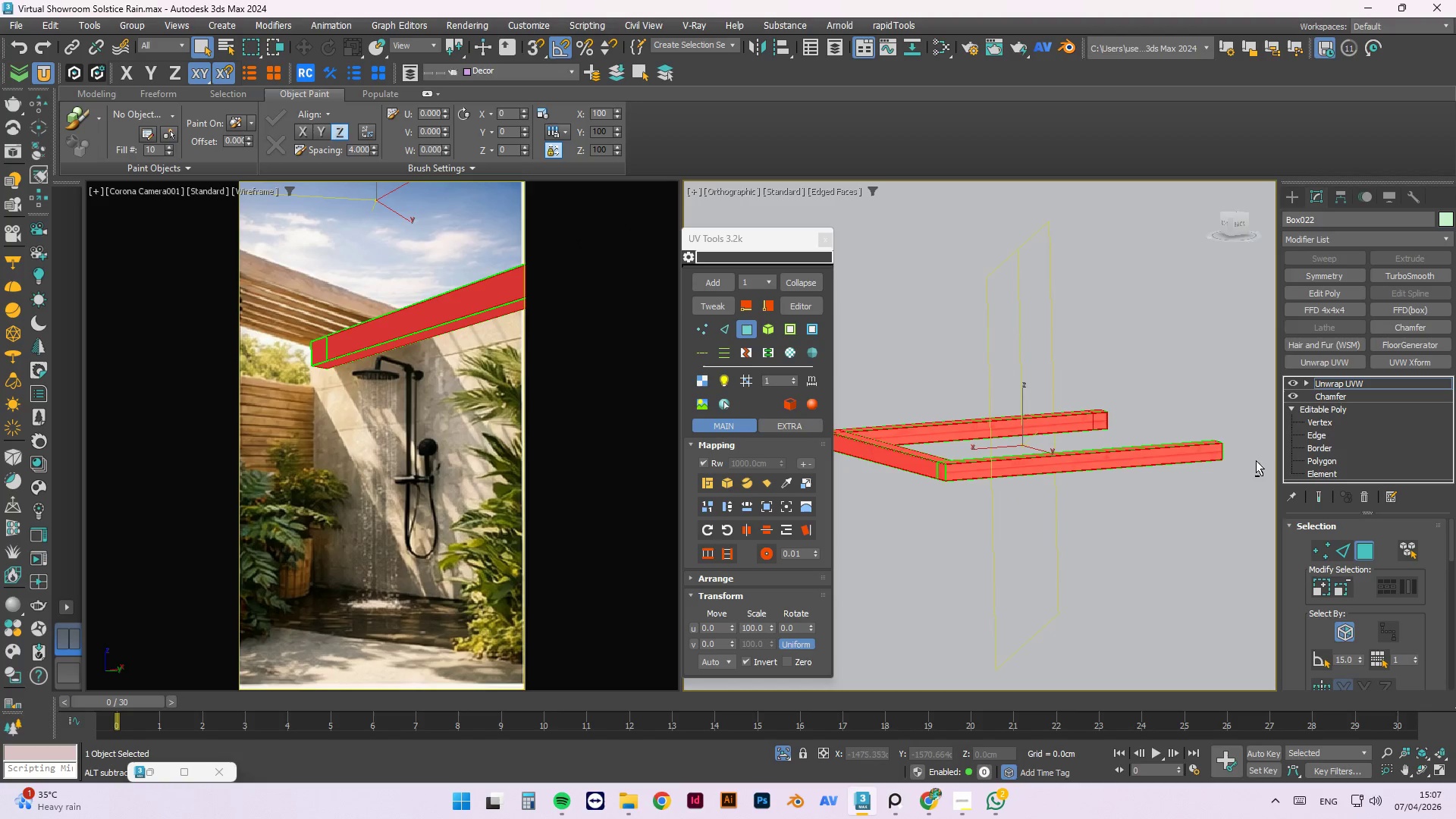 
key(Alt+AltLeft)
 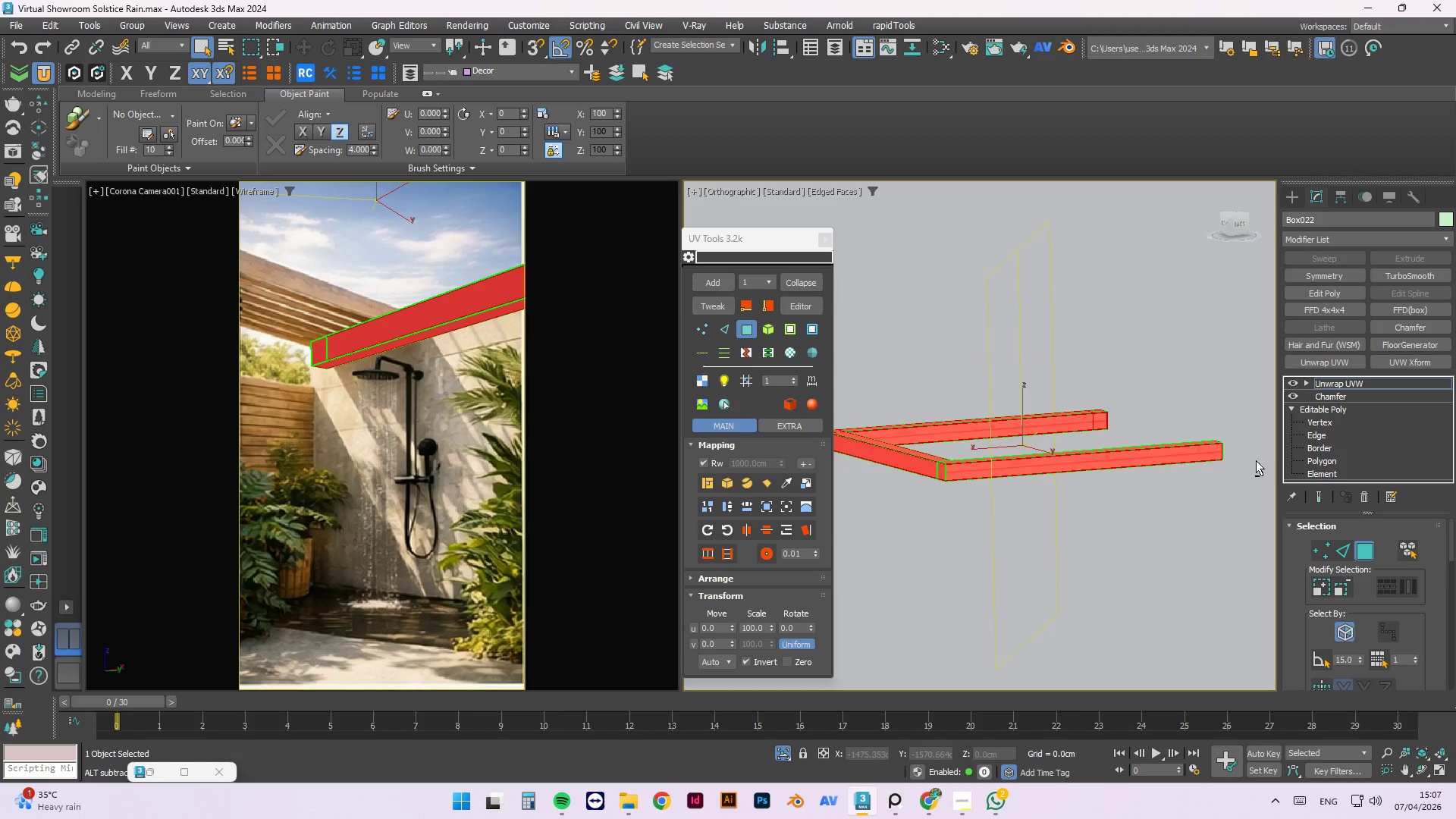 
key(Alt+AltLeft)
 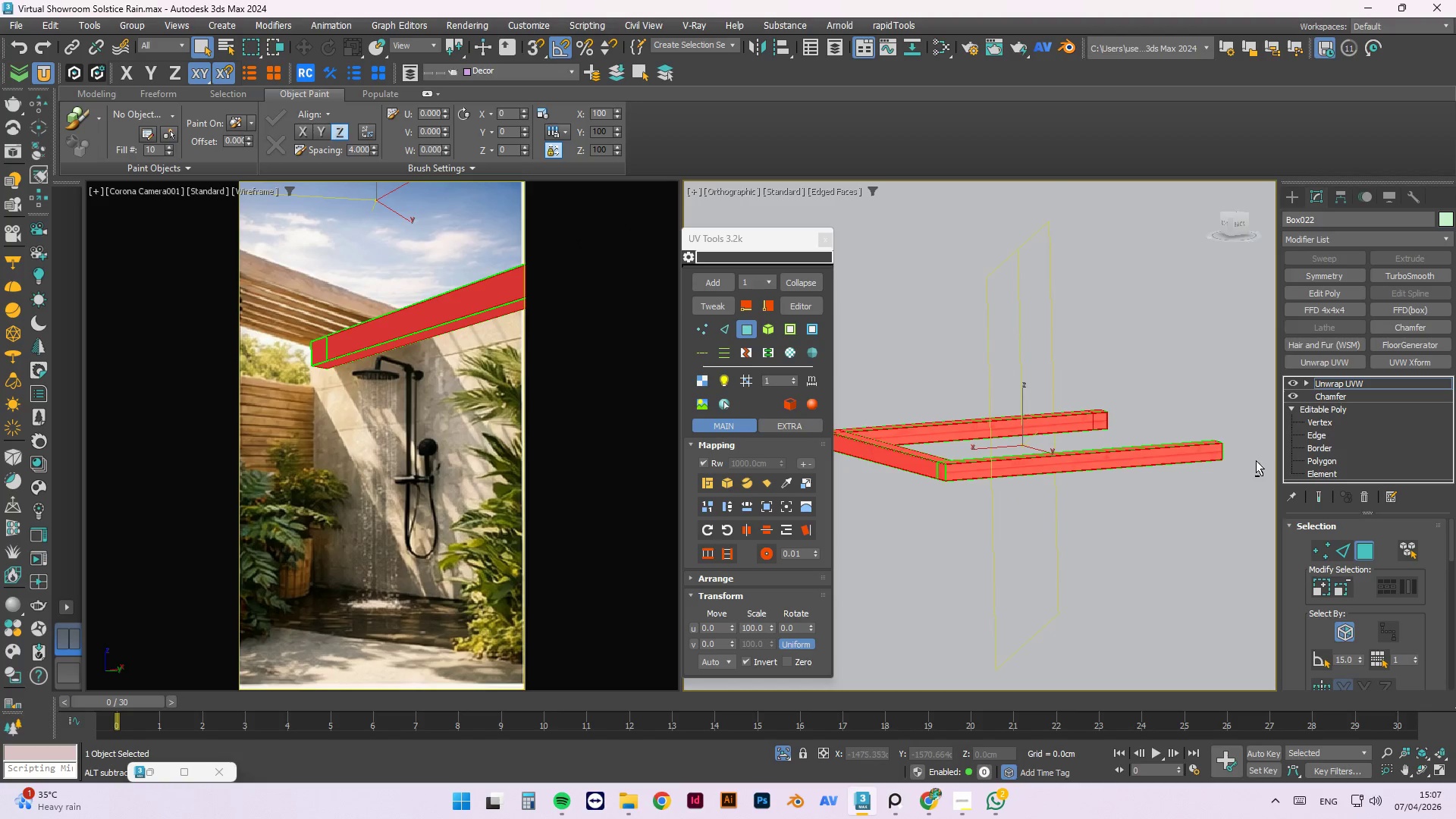 
key(Alt+AltLeft)
 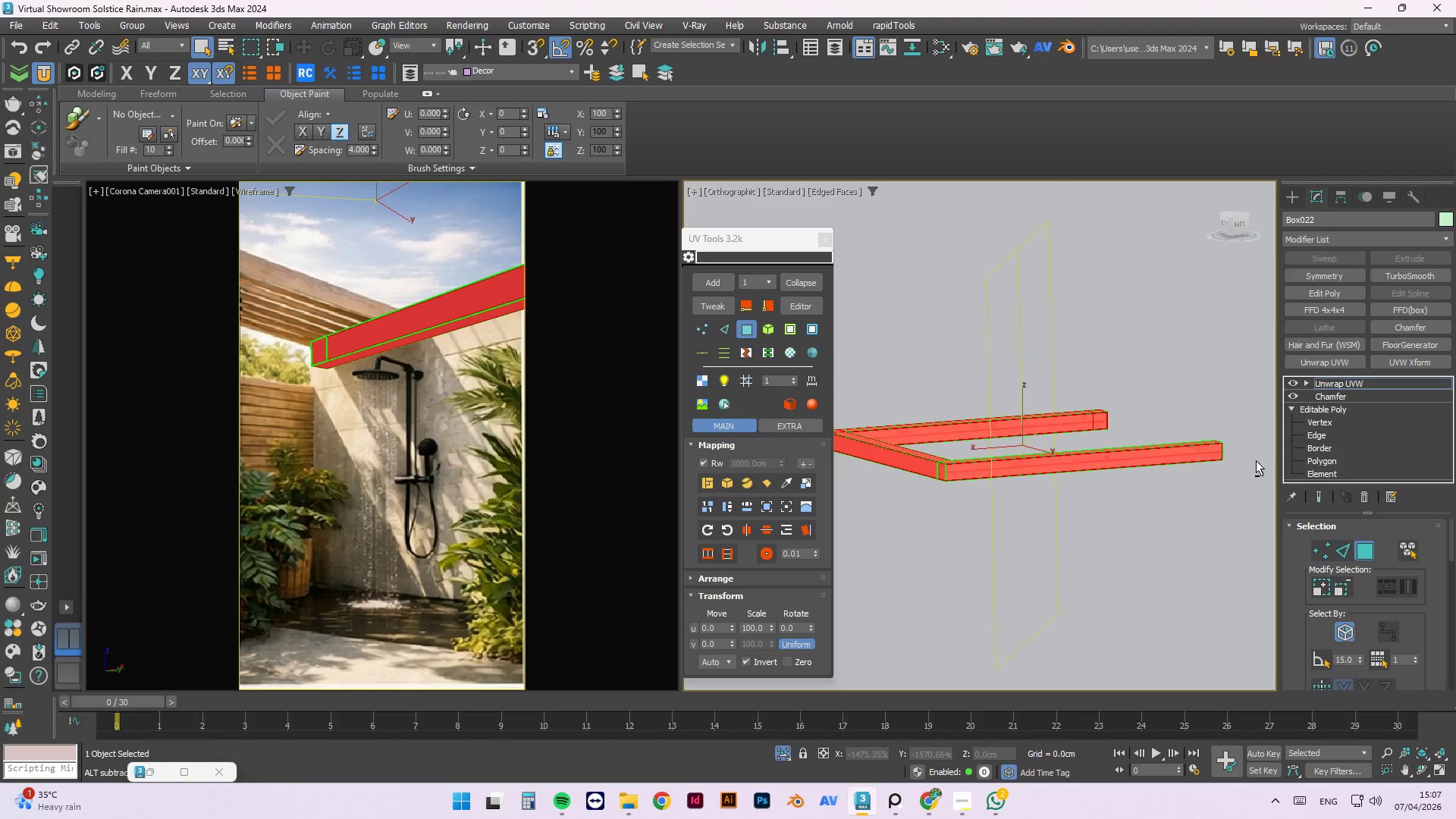 
key(Alt+AltLeft)
 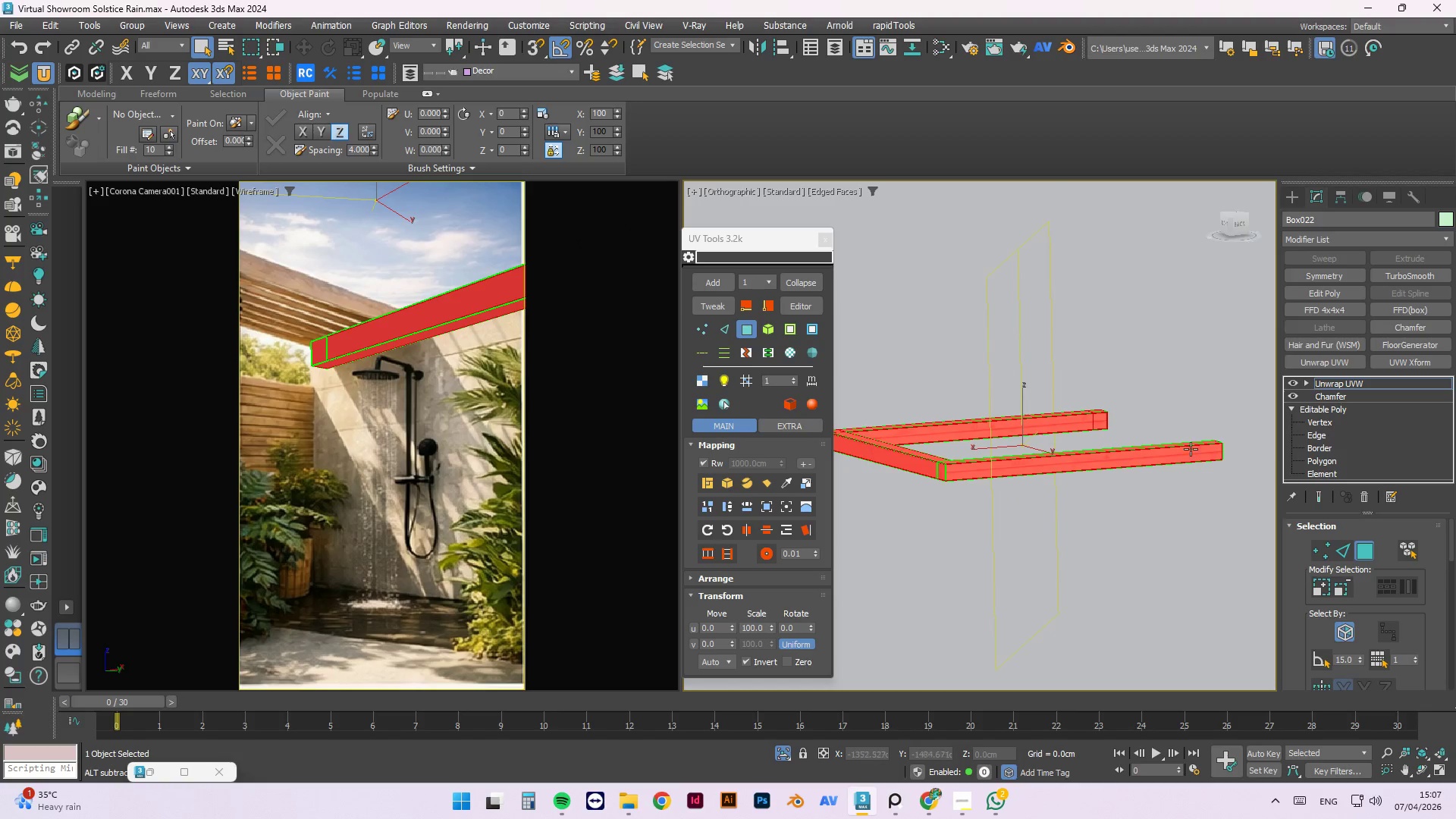 
hold_key(key=AltLeft, duration=4.3)
scroll: coordinate [1001, 455], scroll_direction: up, amount: 5.0
 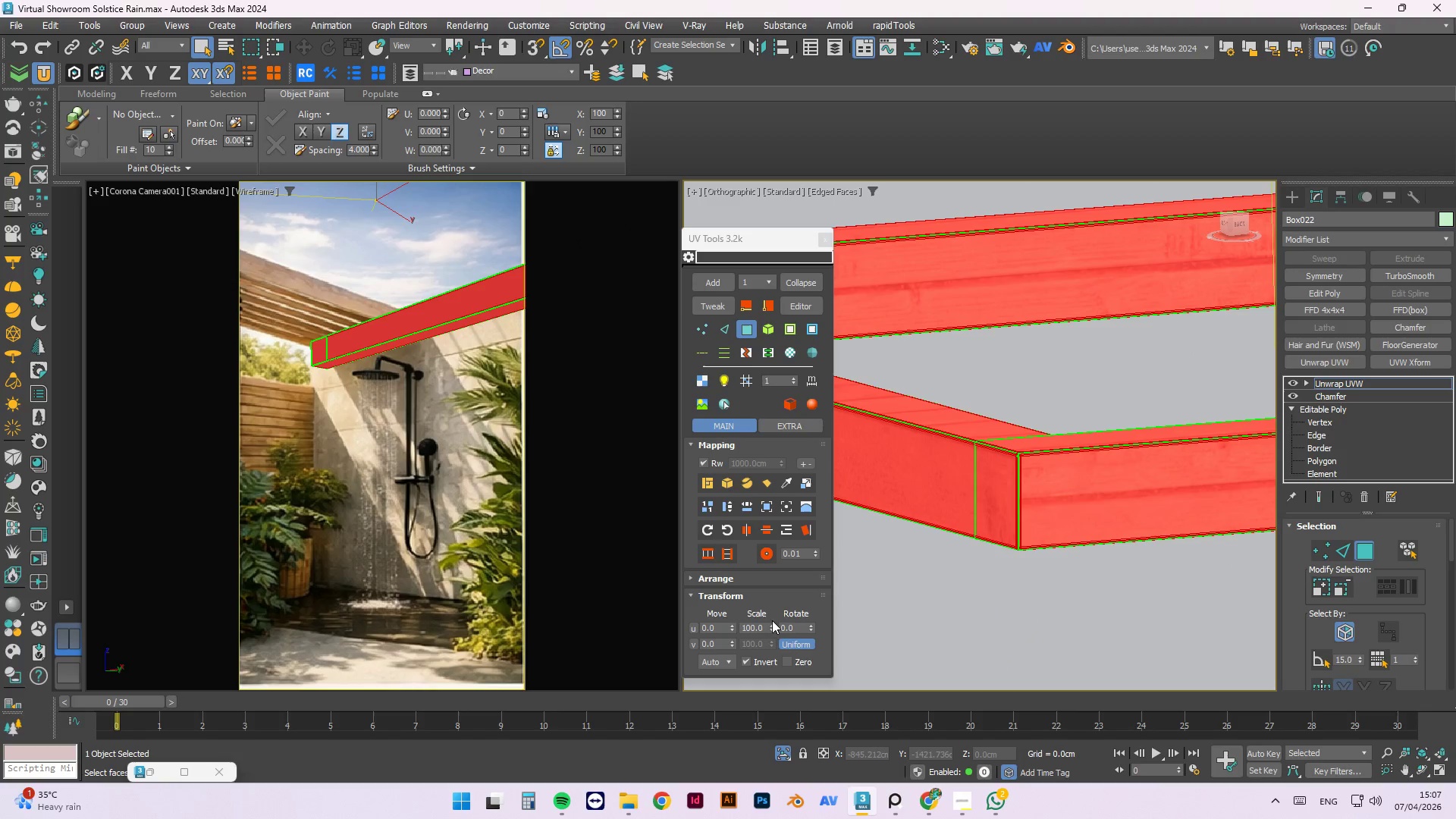 
left_click_drag(start_coordinate=[772, 625], to_coordinate=[859, 391])
 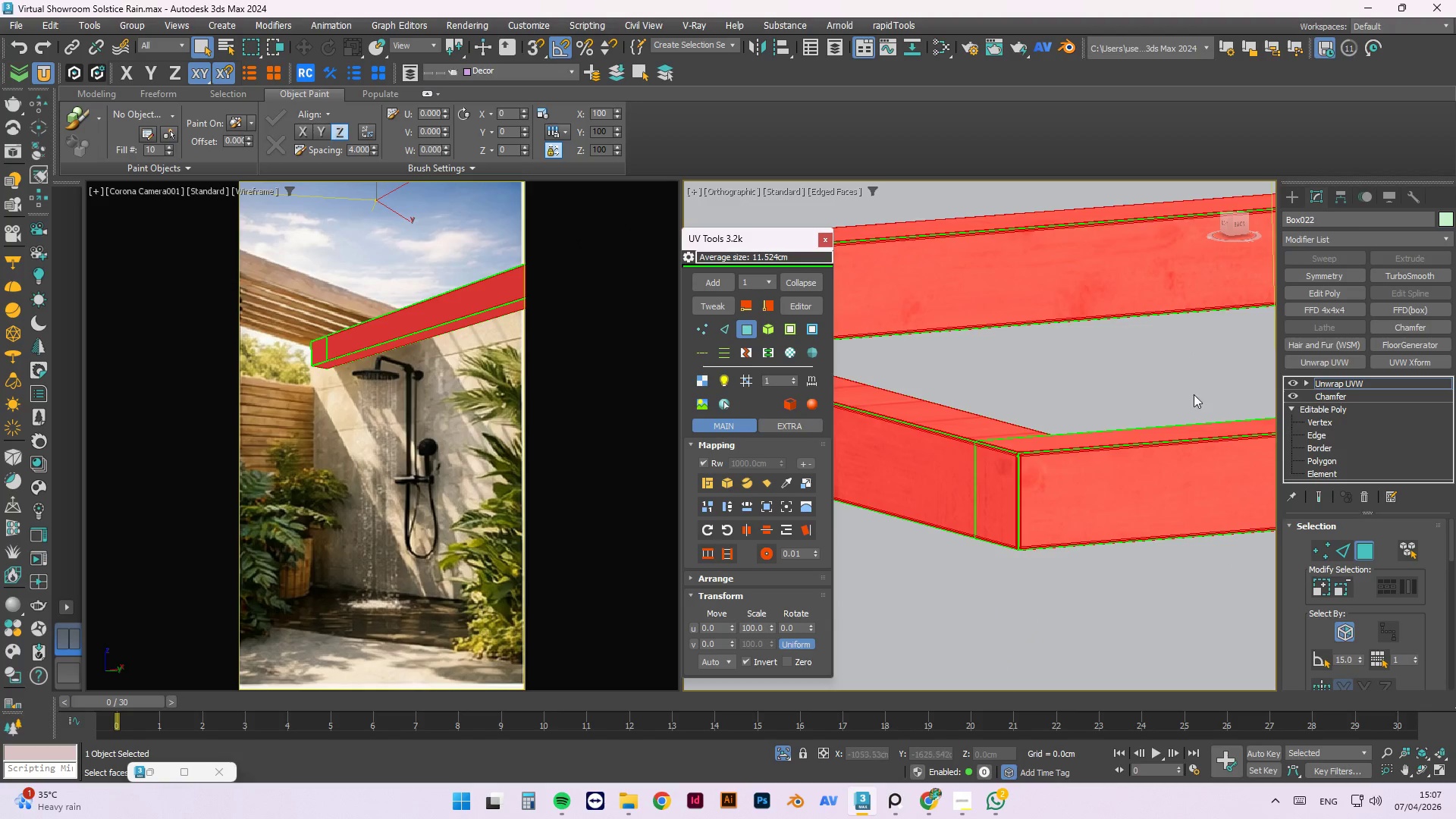 
left_click([1159, 390])
 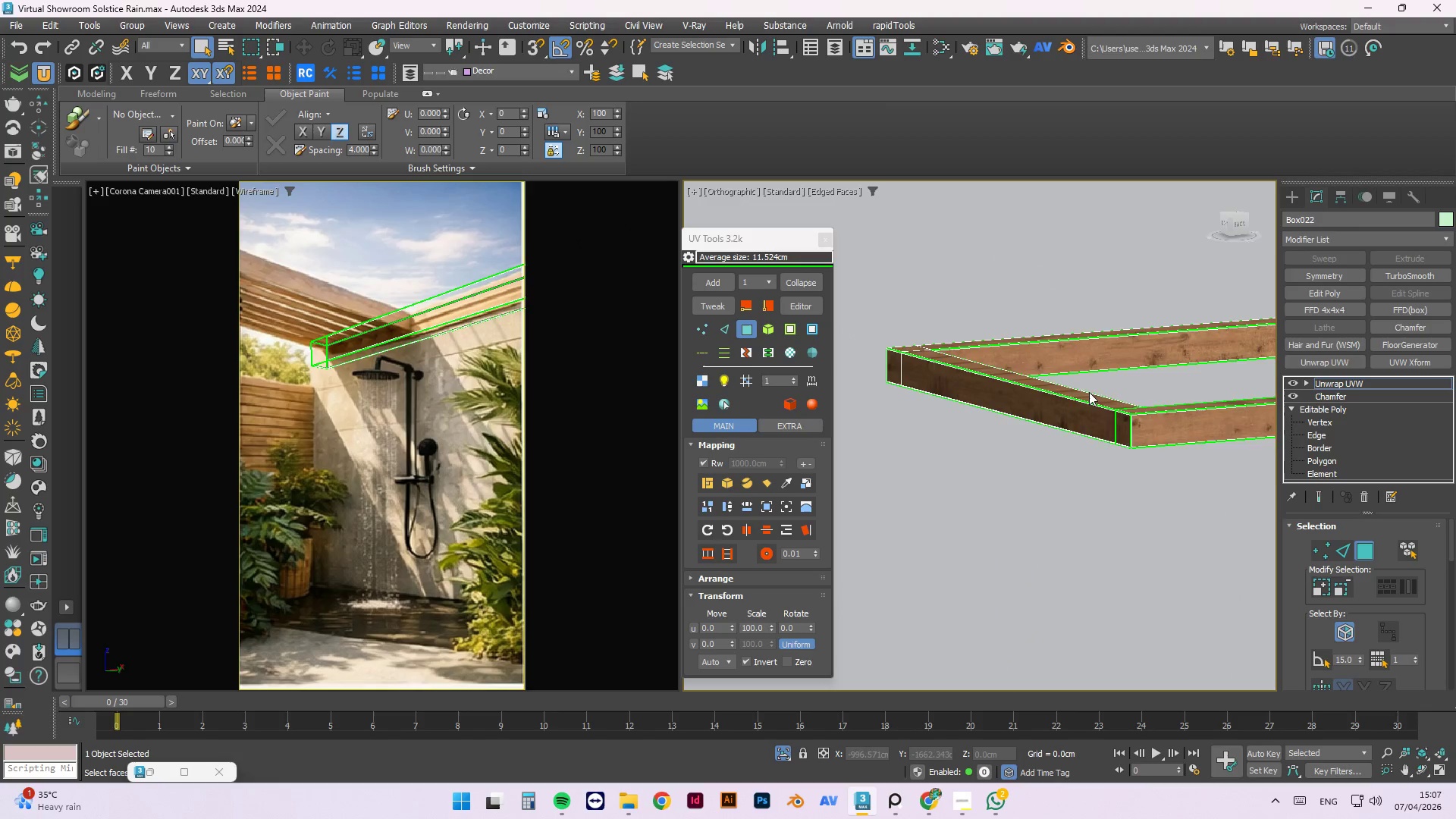 
scroll: coordinate [1192, 392], scroll_direction: down, amount: 3.0
 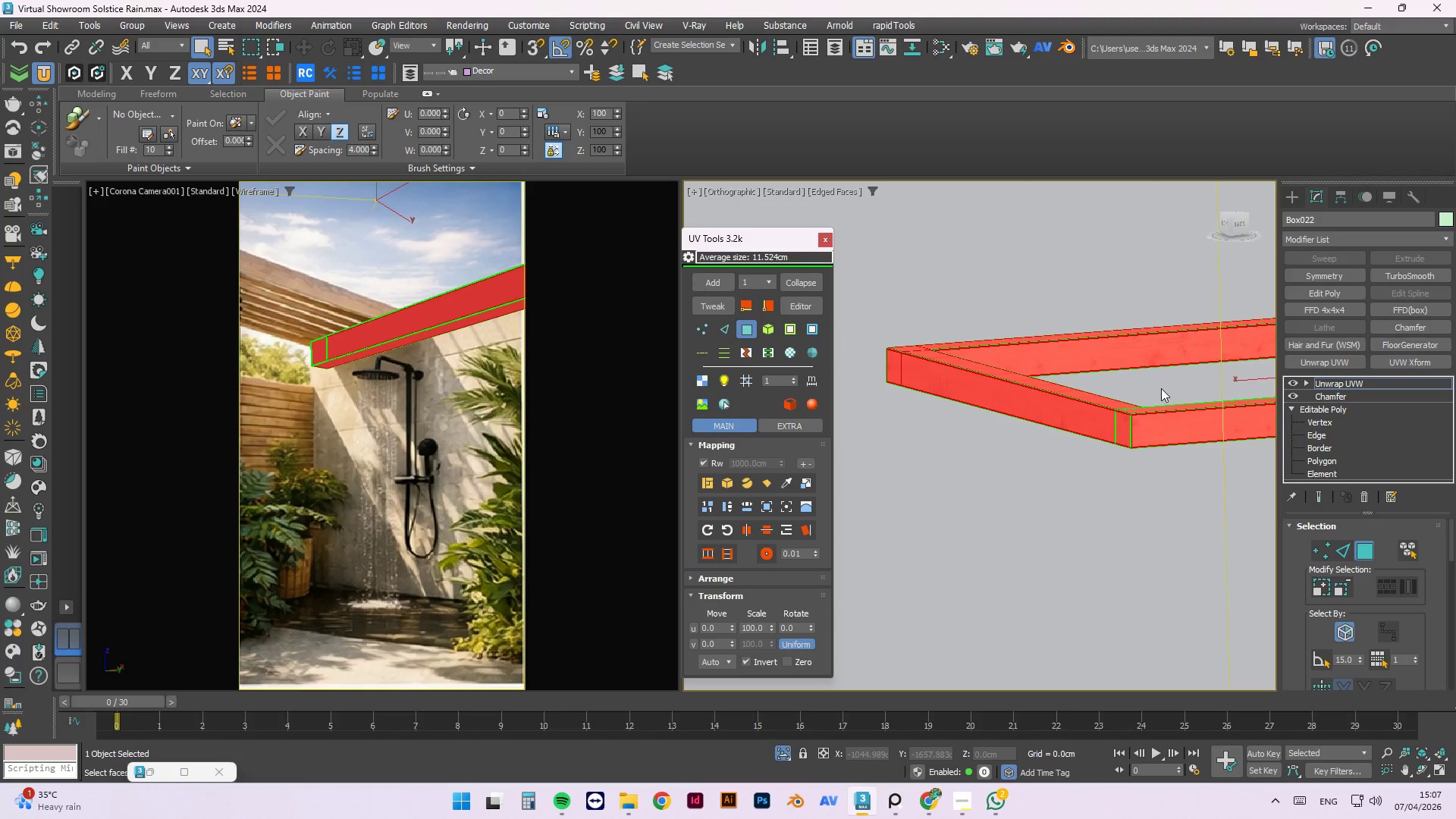 
hold_key(key=AltLeft, duration=1.47)
 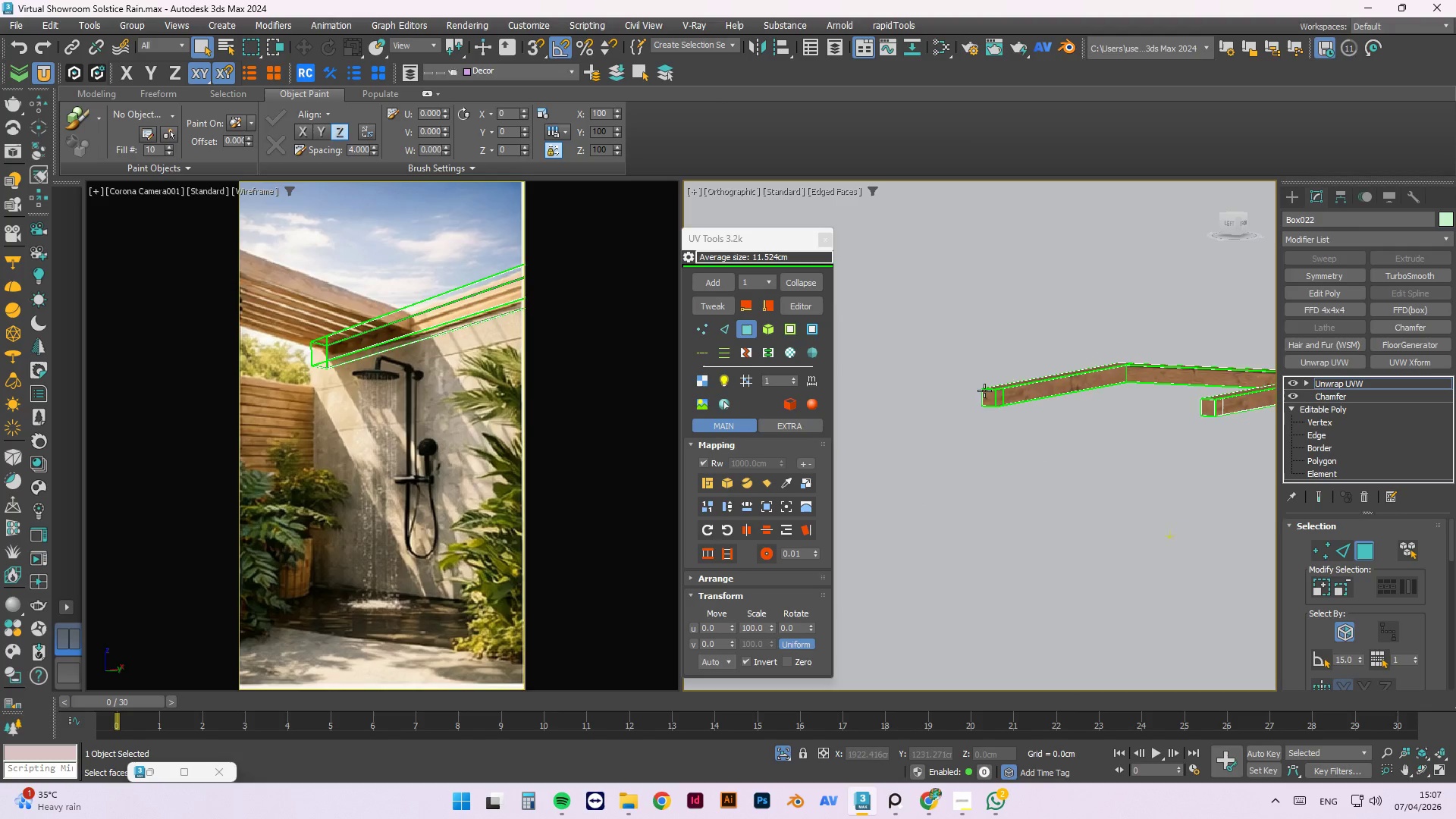 
scroll: coordinate [1049, 405], scroll_direction: down, amount: 2.0
 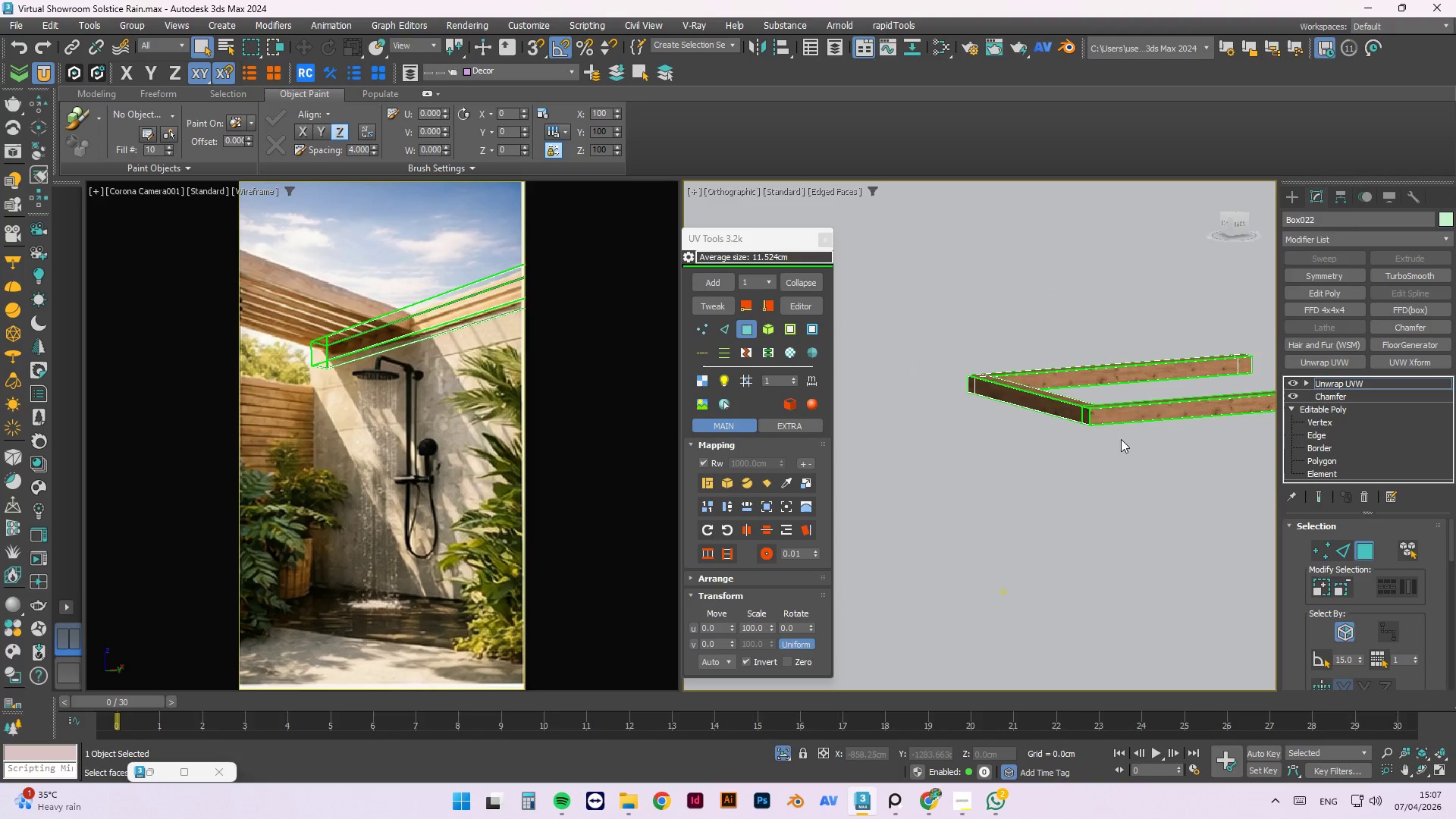 
scroll: coordinate [1022, 392], scroll_direction: up, amount: 6.0
 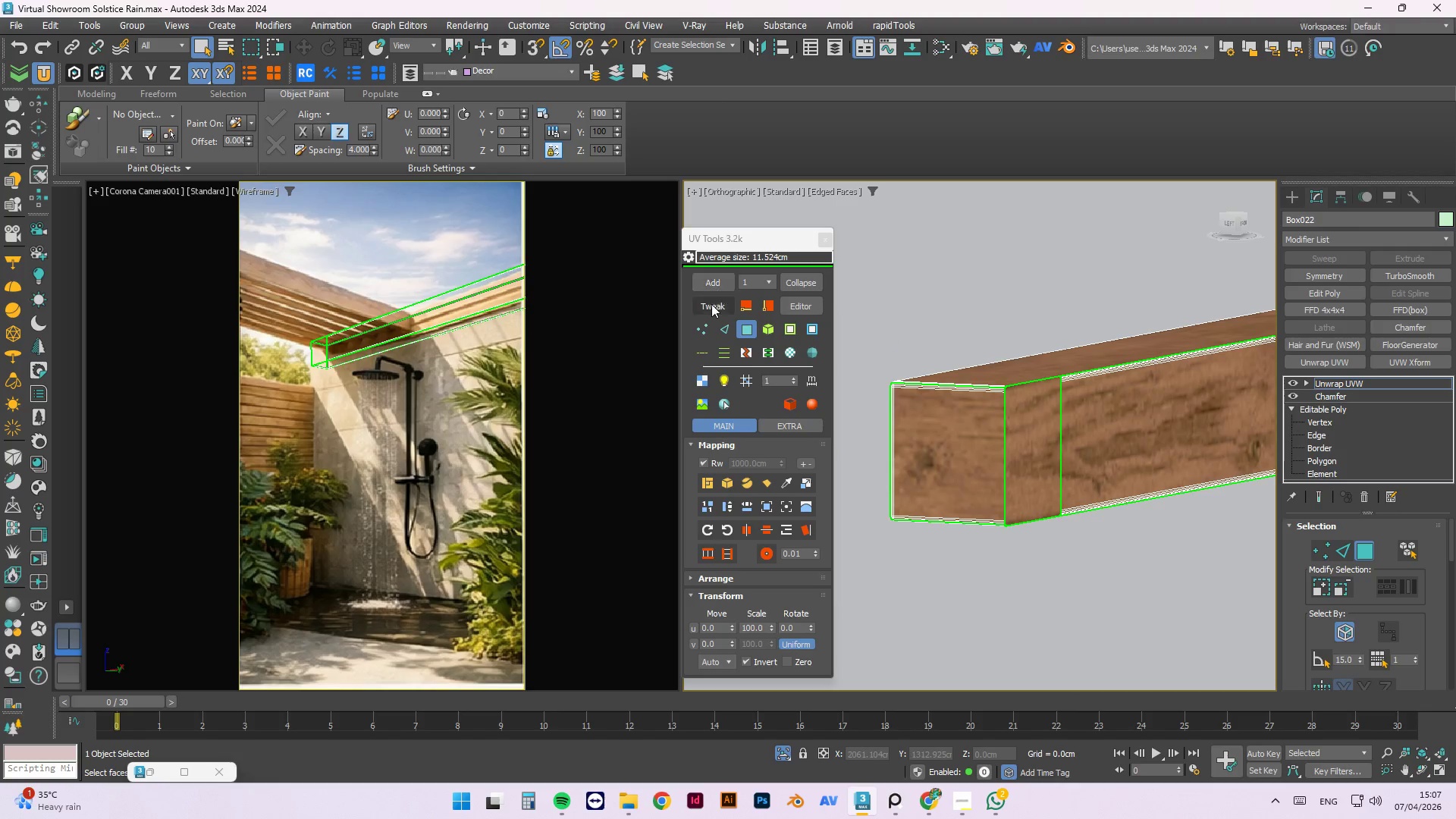 
left_click([711, 306])
 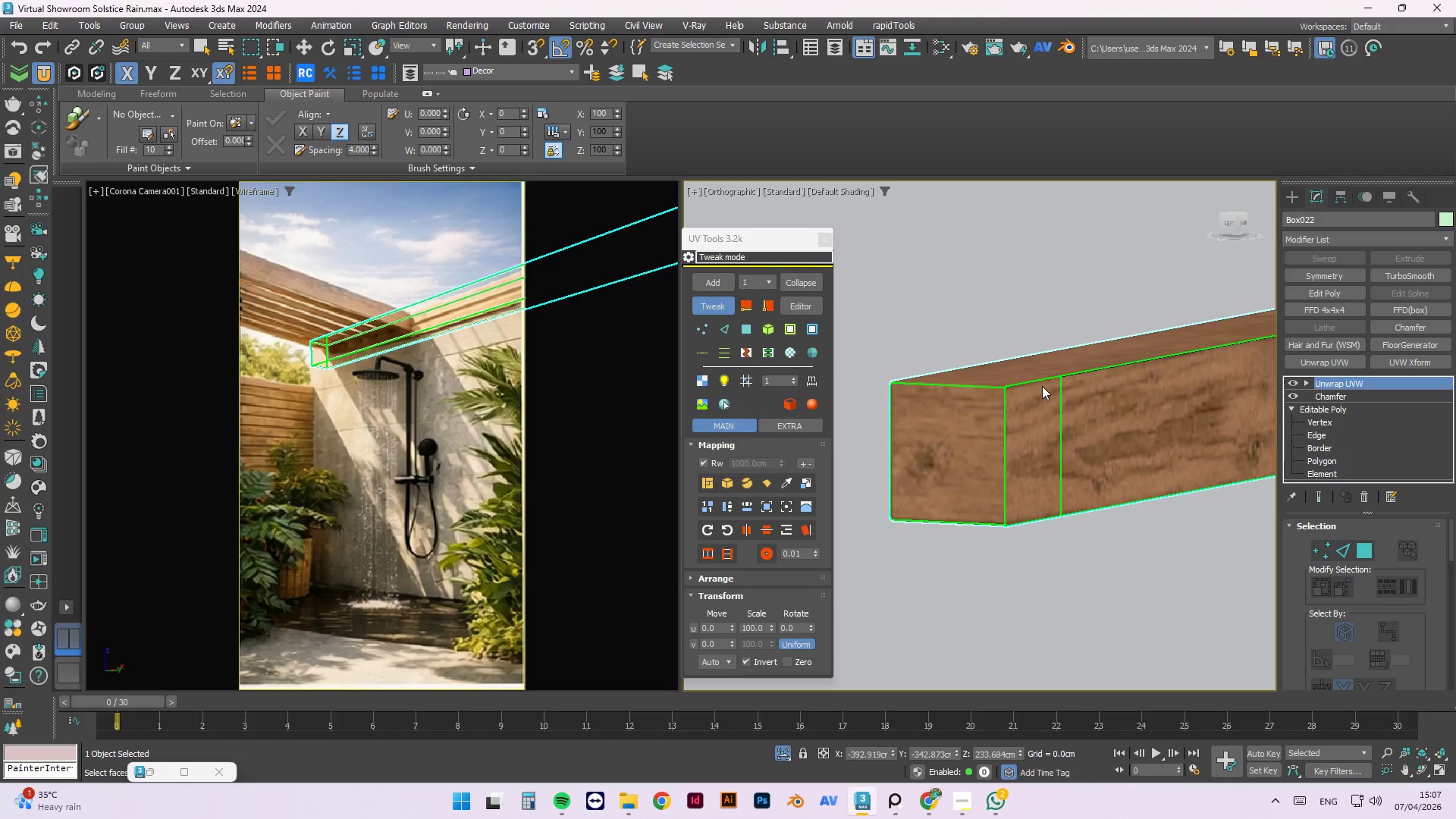 
scroll: coordinate [1041, 389], scroll_direction: up, amount: 3.0
 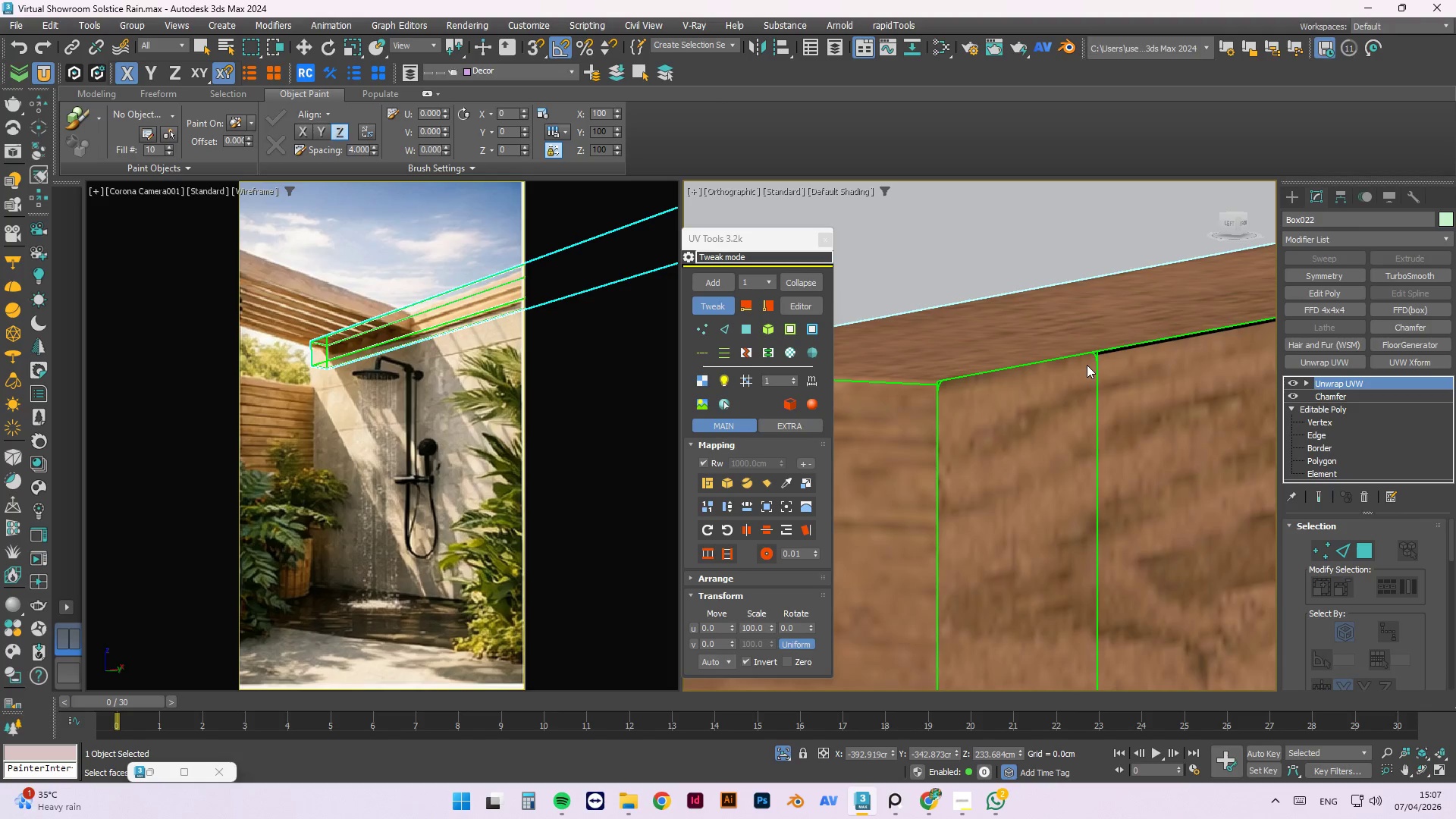 
hold_key(key=AltLeft, duration=1.42)
 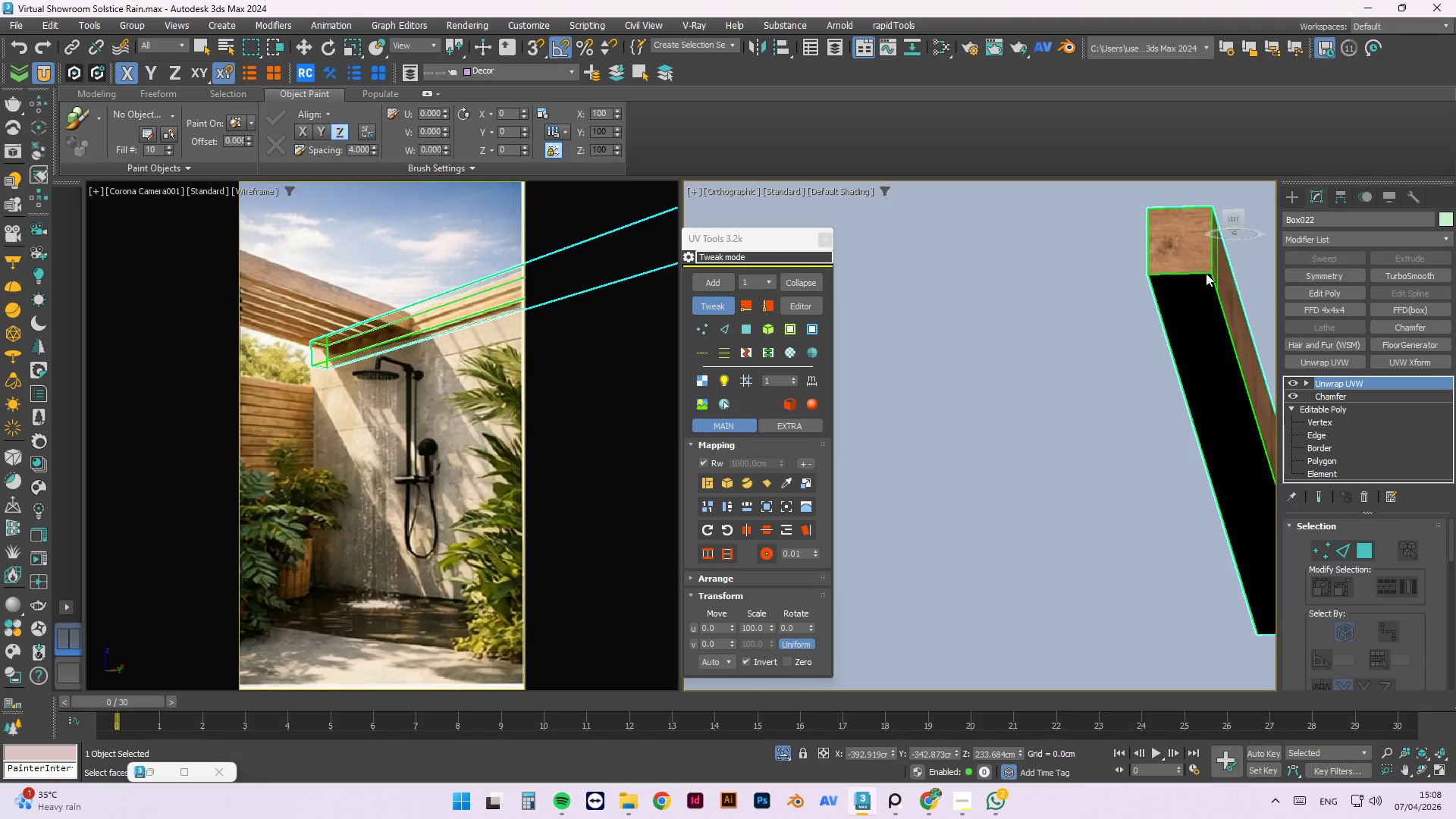 
scroll: coordinate [1033, 457], scroll_direction: down, amount: 5.0
 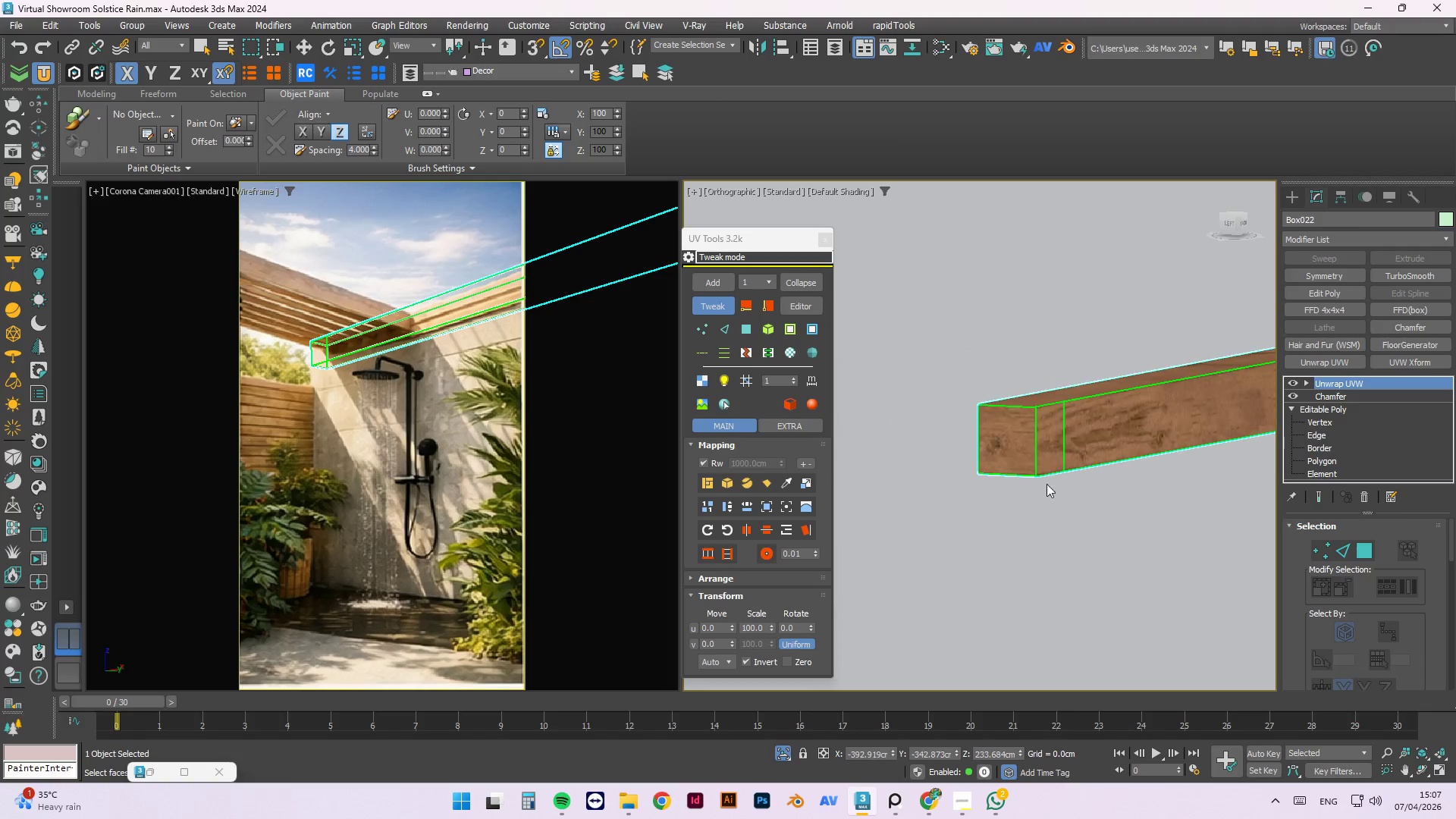 
scroll: coordinate [1218, 287], scroll_direction: up, amount: 7.0
 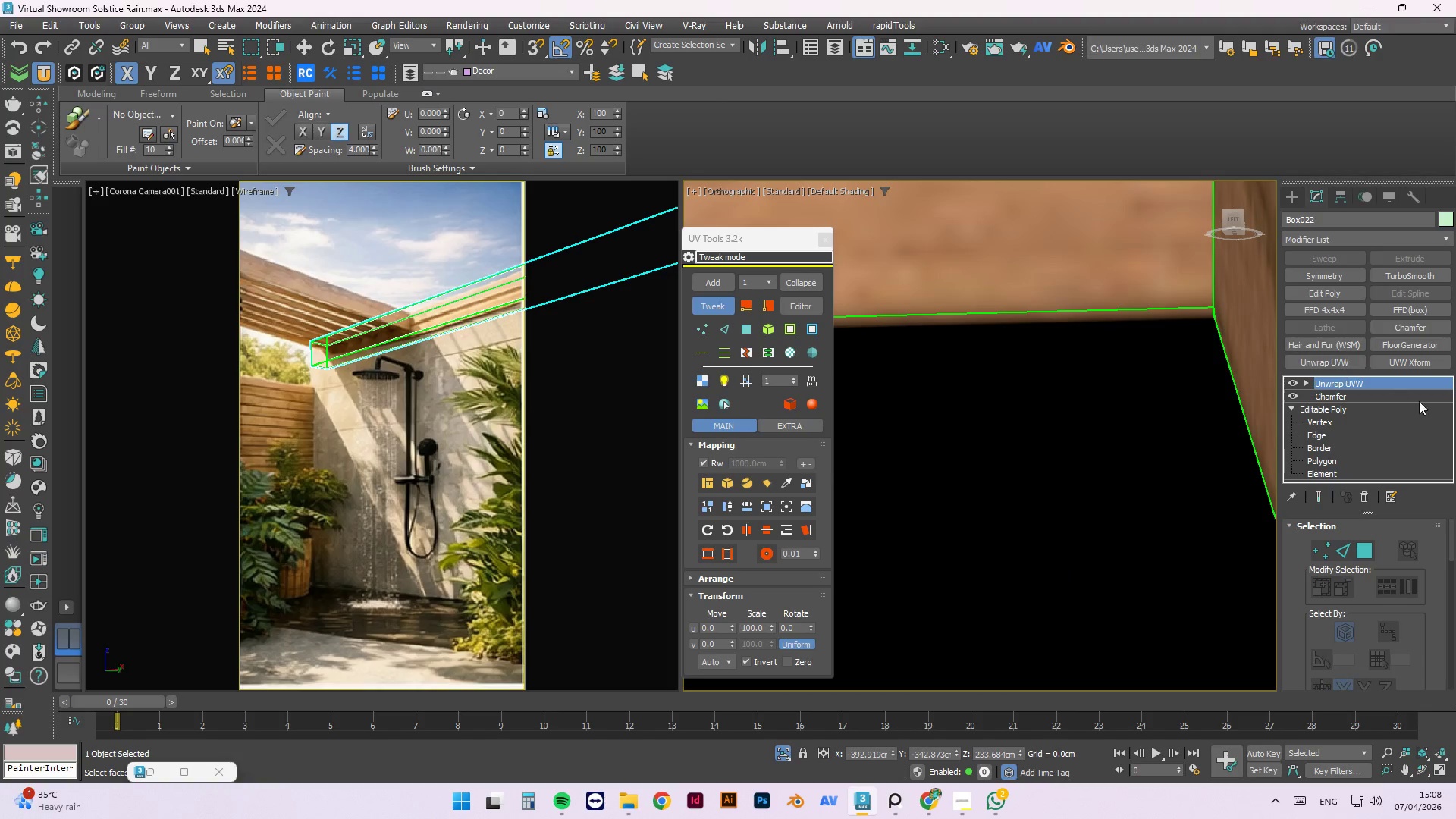 
scroll: coordinate [1062, 375], scroll_direction: down, amount: 5.0
 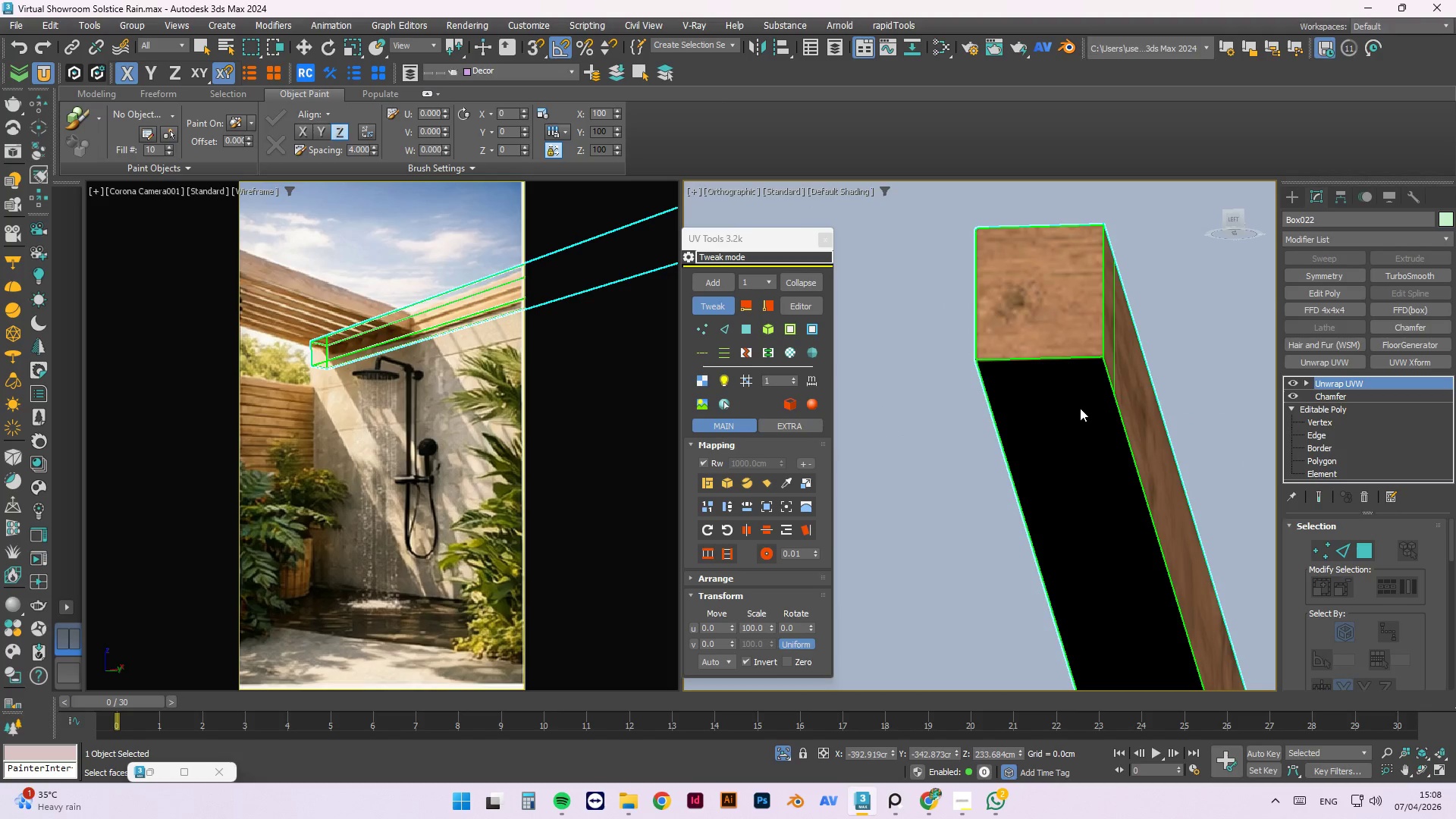 
hold_key(key=AltLeft, duration=0.67)
 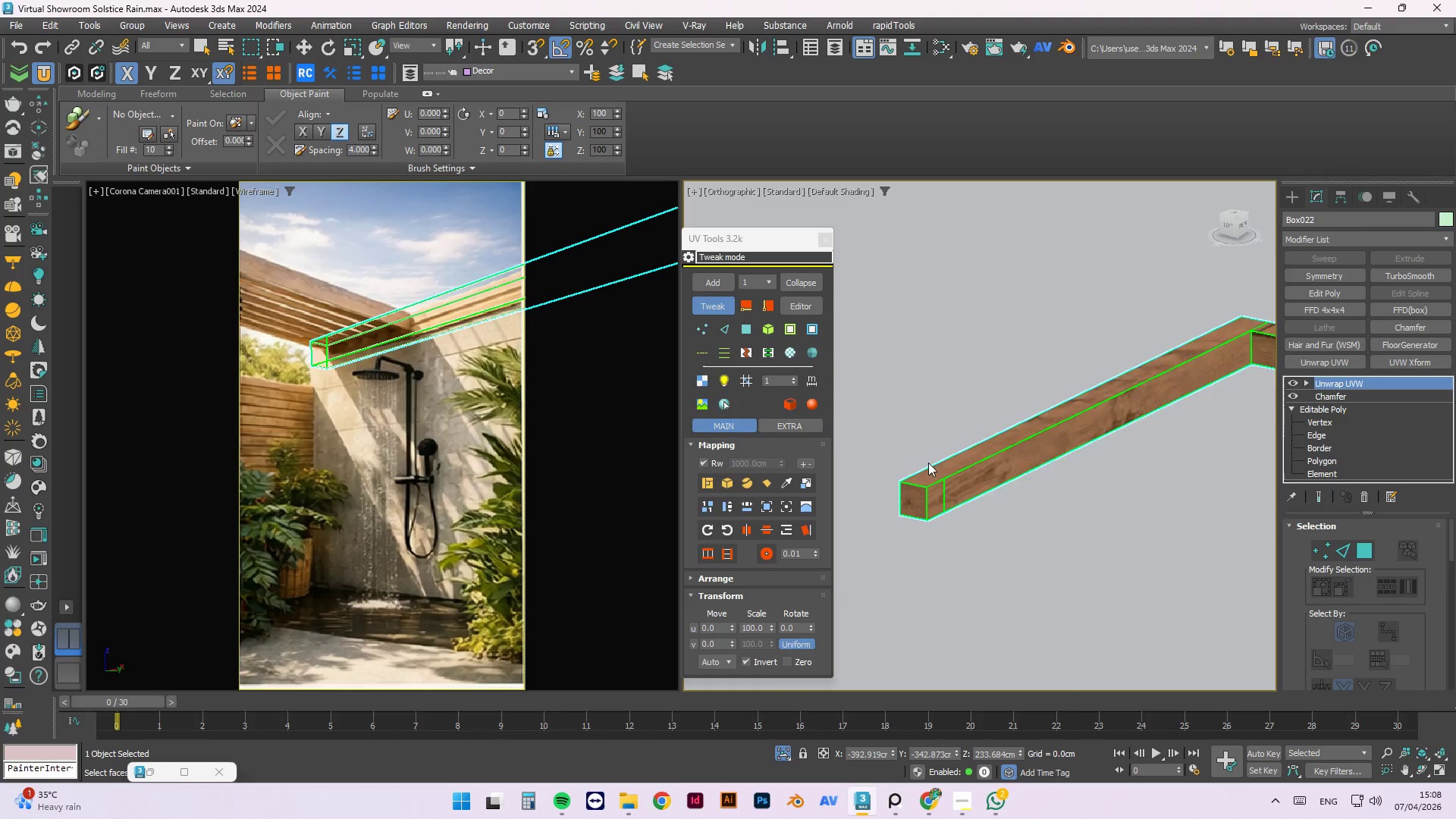 
scroll: coordinate [980, 401], scroll_direction: down, amount: 4.0
 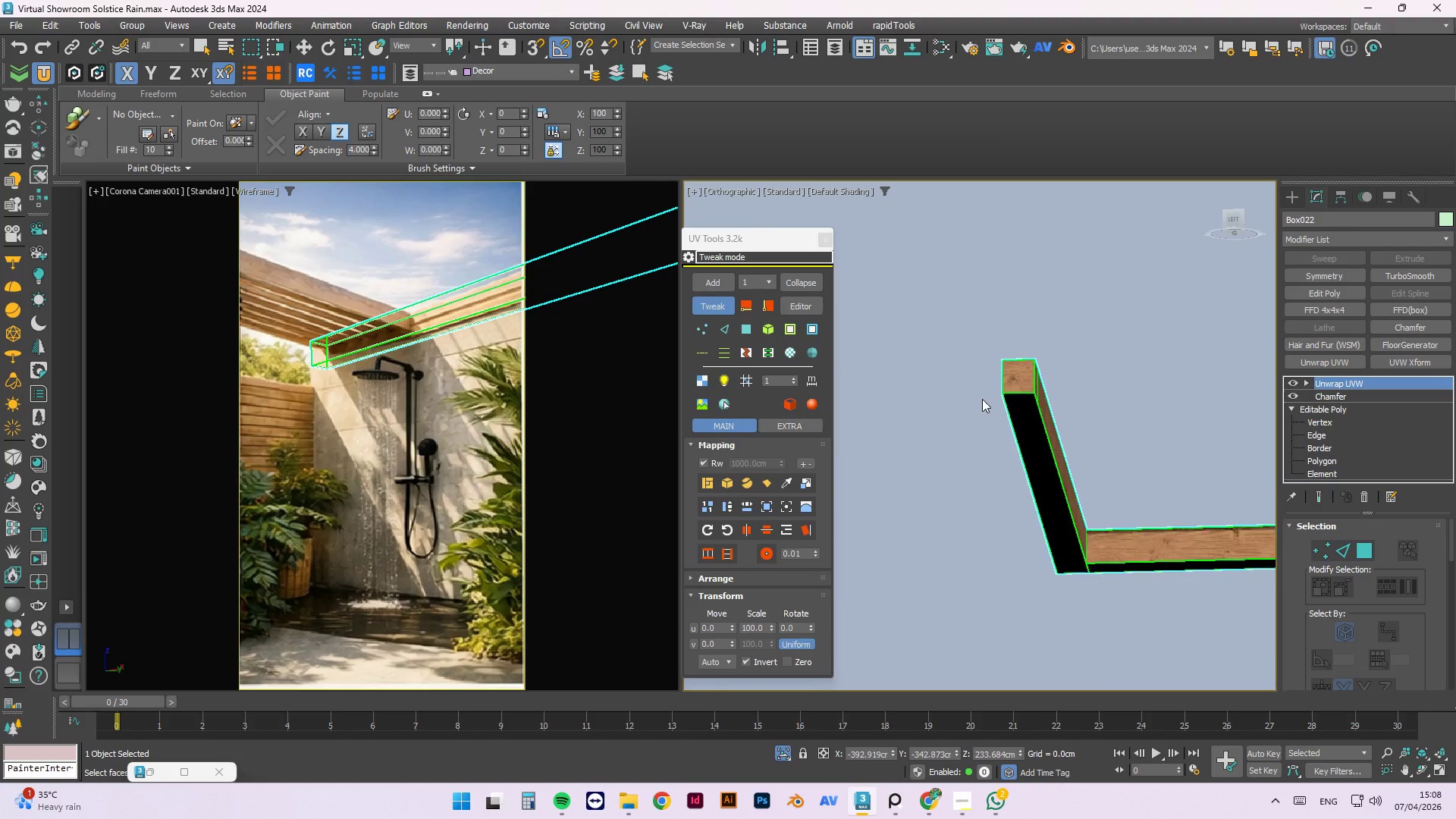 
hold_key(key=AltLeft, duration=1.0)
 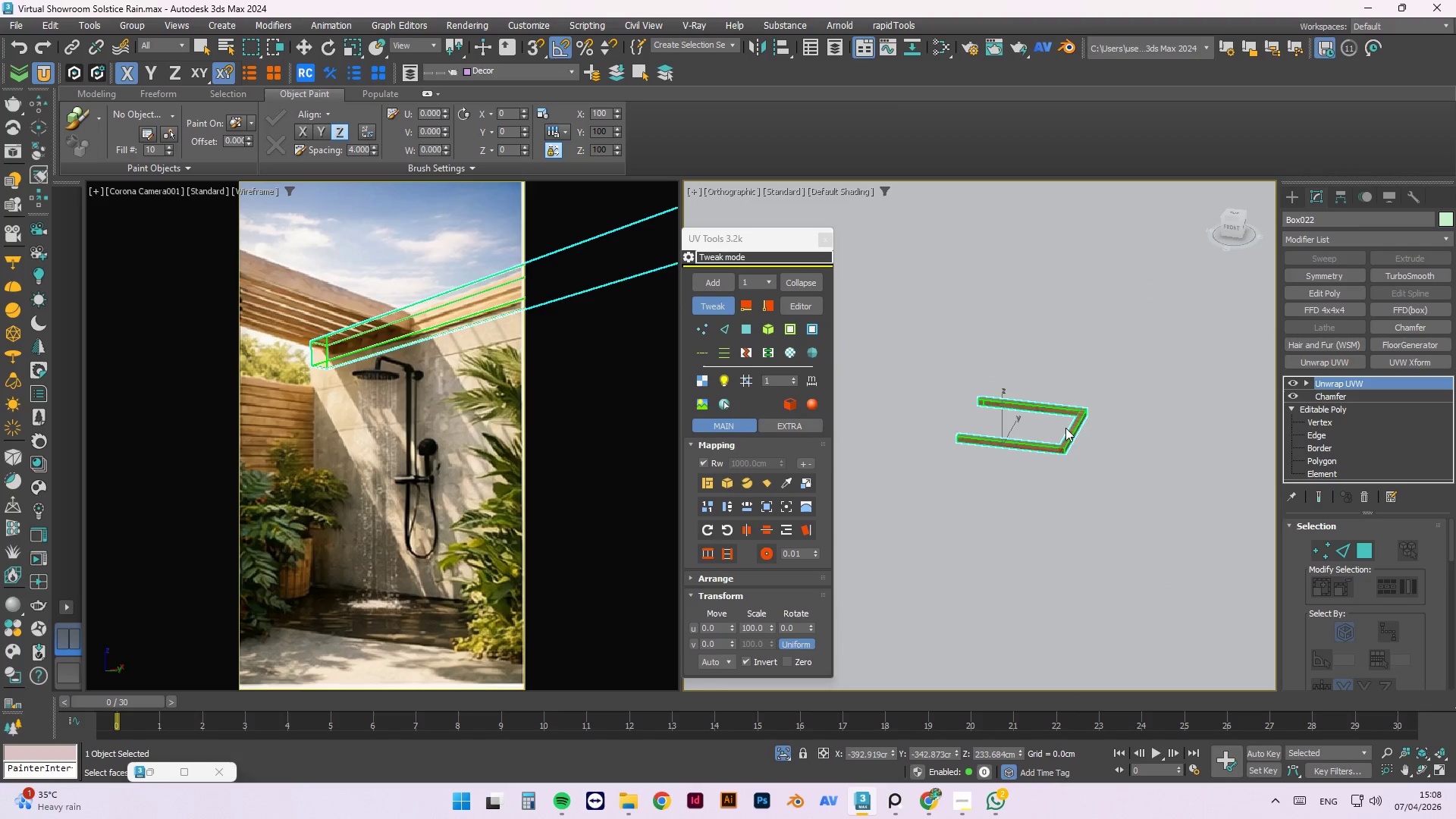 
scroll: coordinate [959, 425], scroll_direction: down, amount: 5.0
 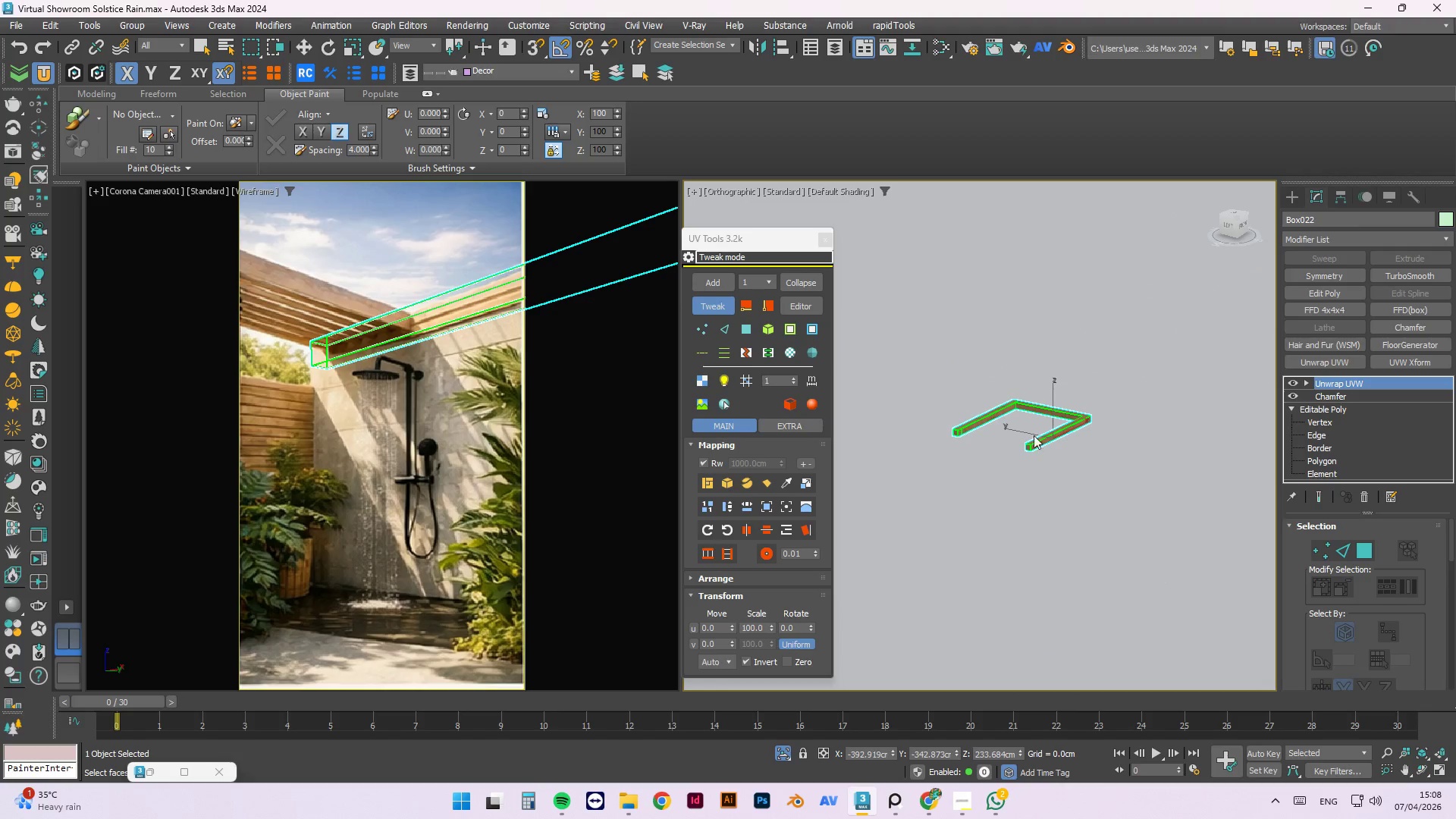 
left_click_drag(start_coordinate=[1058, 501], to_coordinate=[1047, 505])
 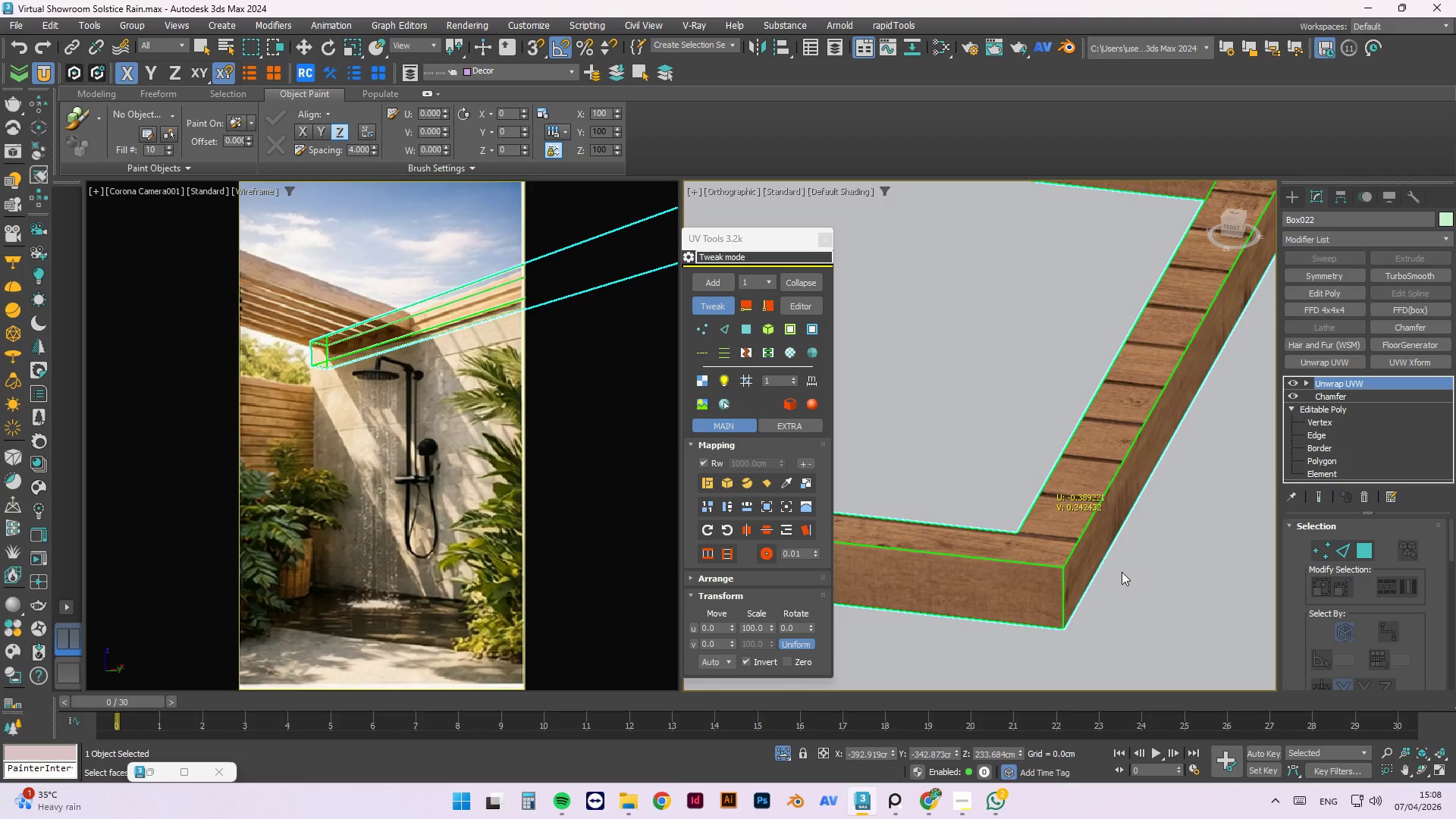 
scroll: coordinate [1062, 477], scroll_direction: up, amount: 7.0
 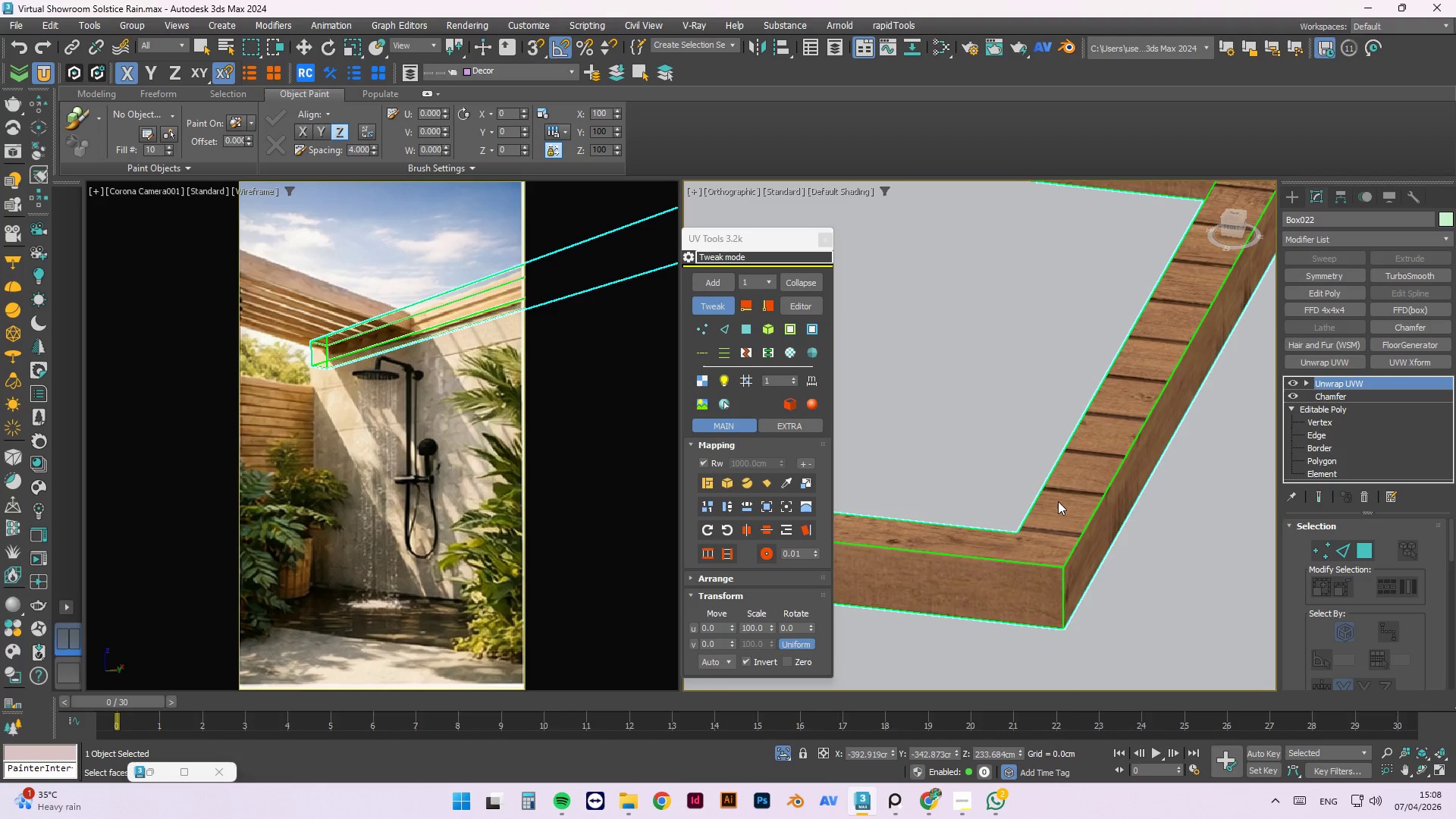 
hold_key(key=AltLeft, duration=1.5)
 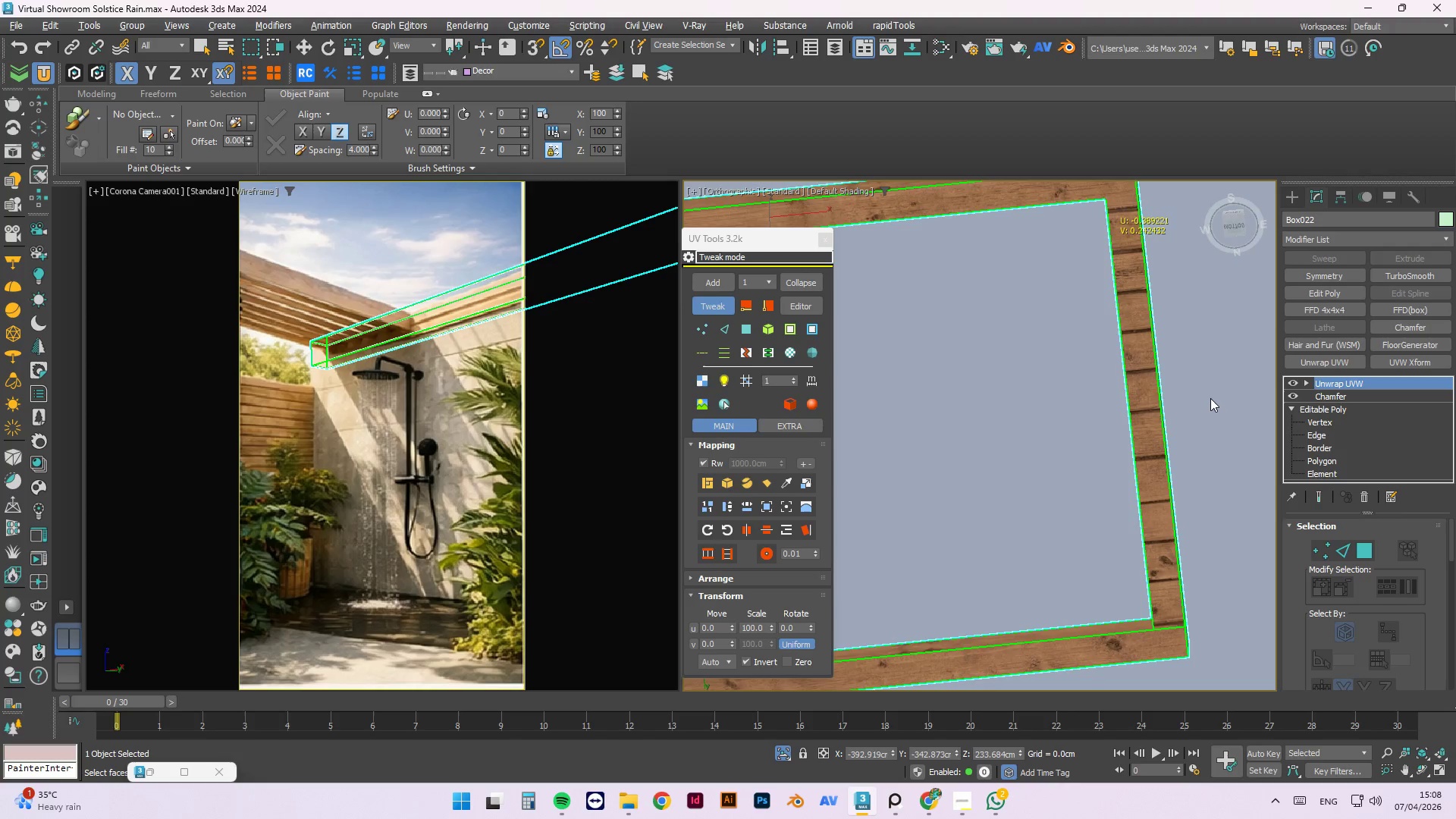 
scroll: coordinate [1118, 566], scroll_direction: down, amount: 2.0
 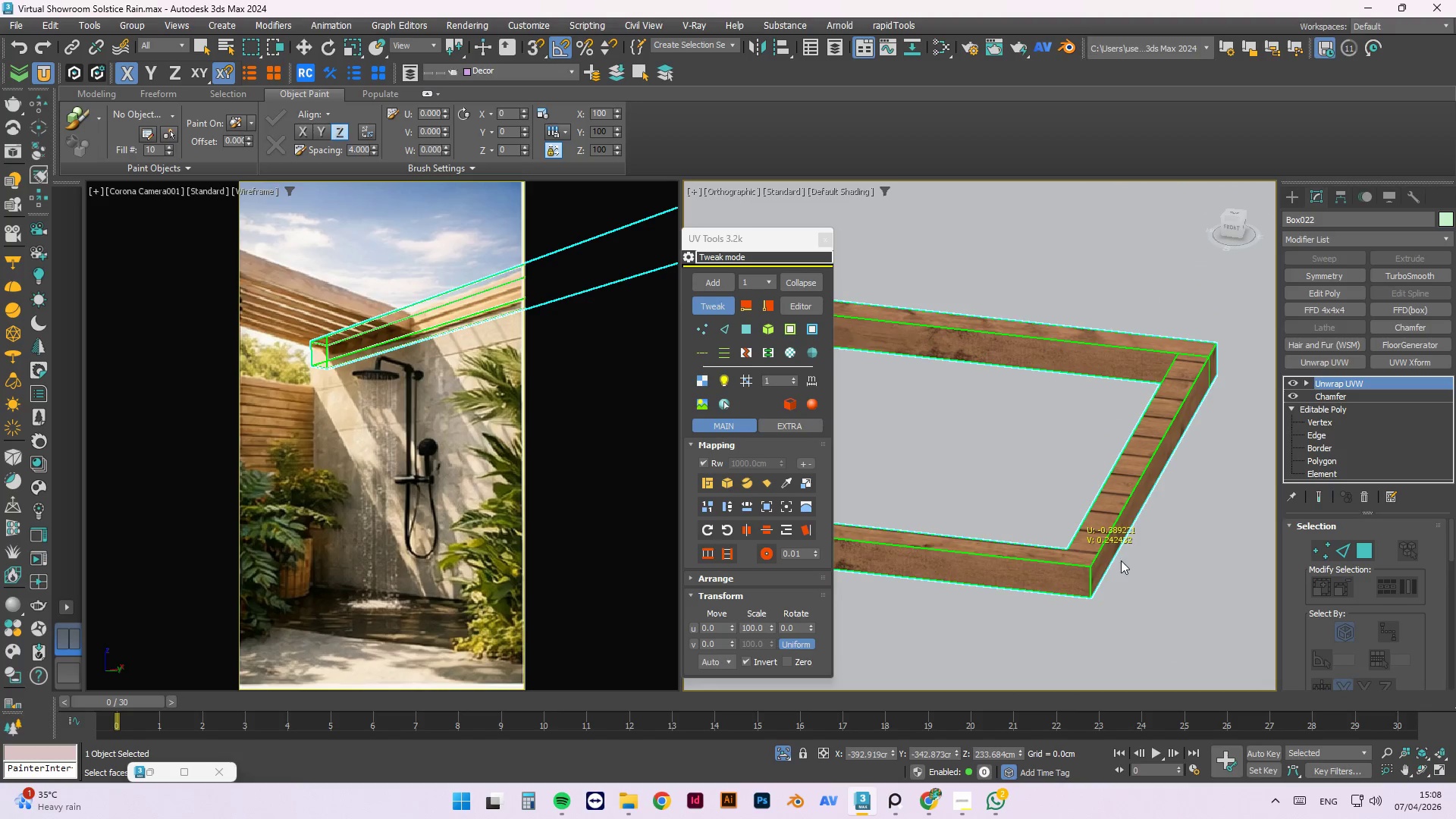 
hold_key(key=AltLeft, duration=1.51)
 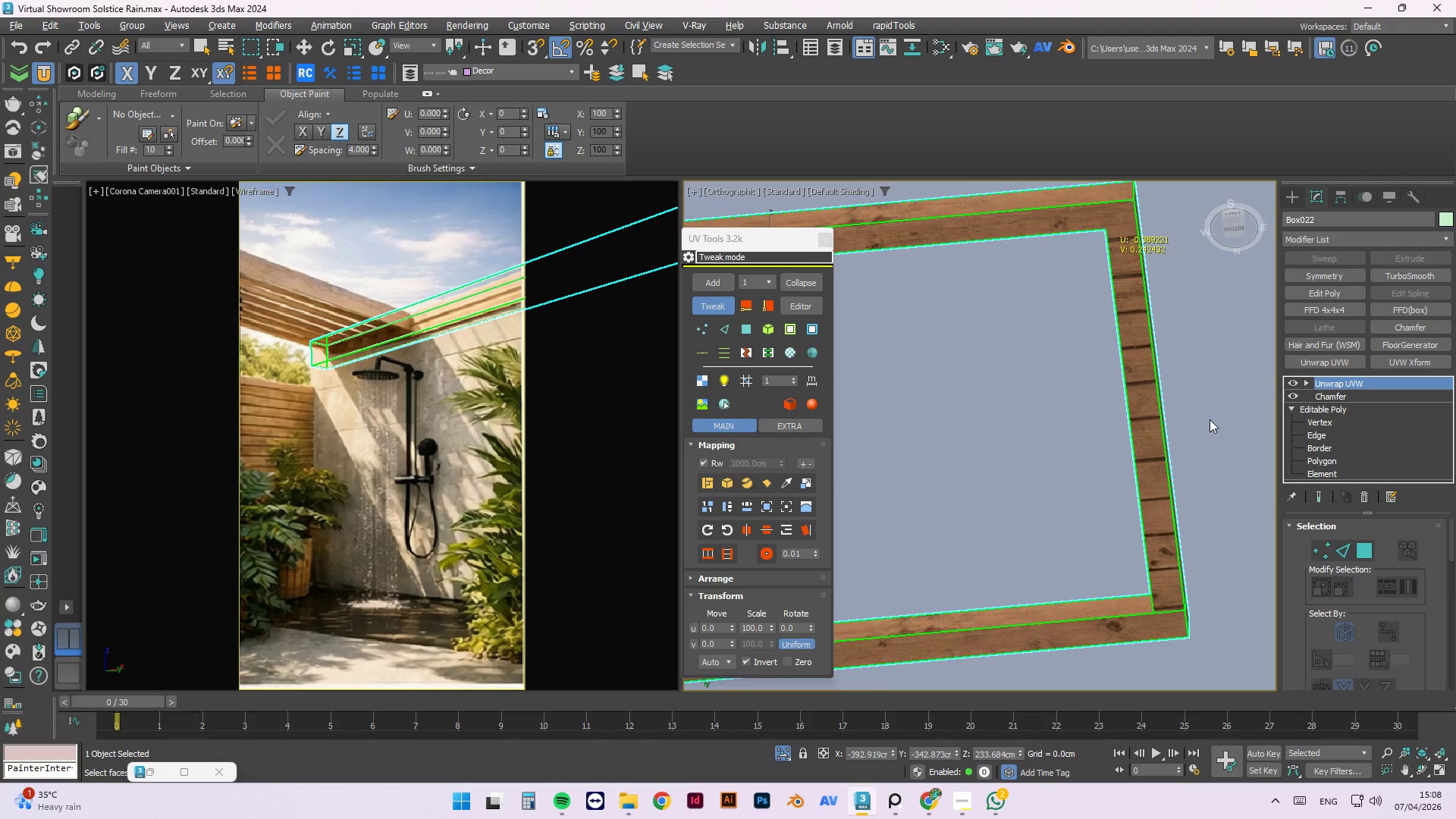 
hold_key(key=AltLeft, duration=1.52)
 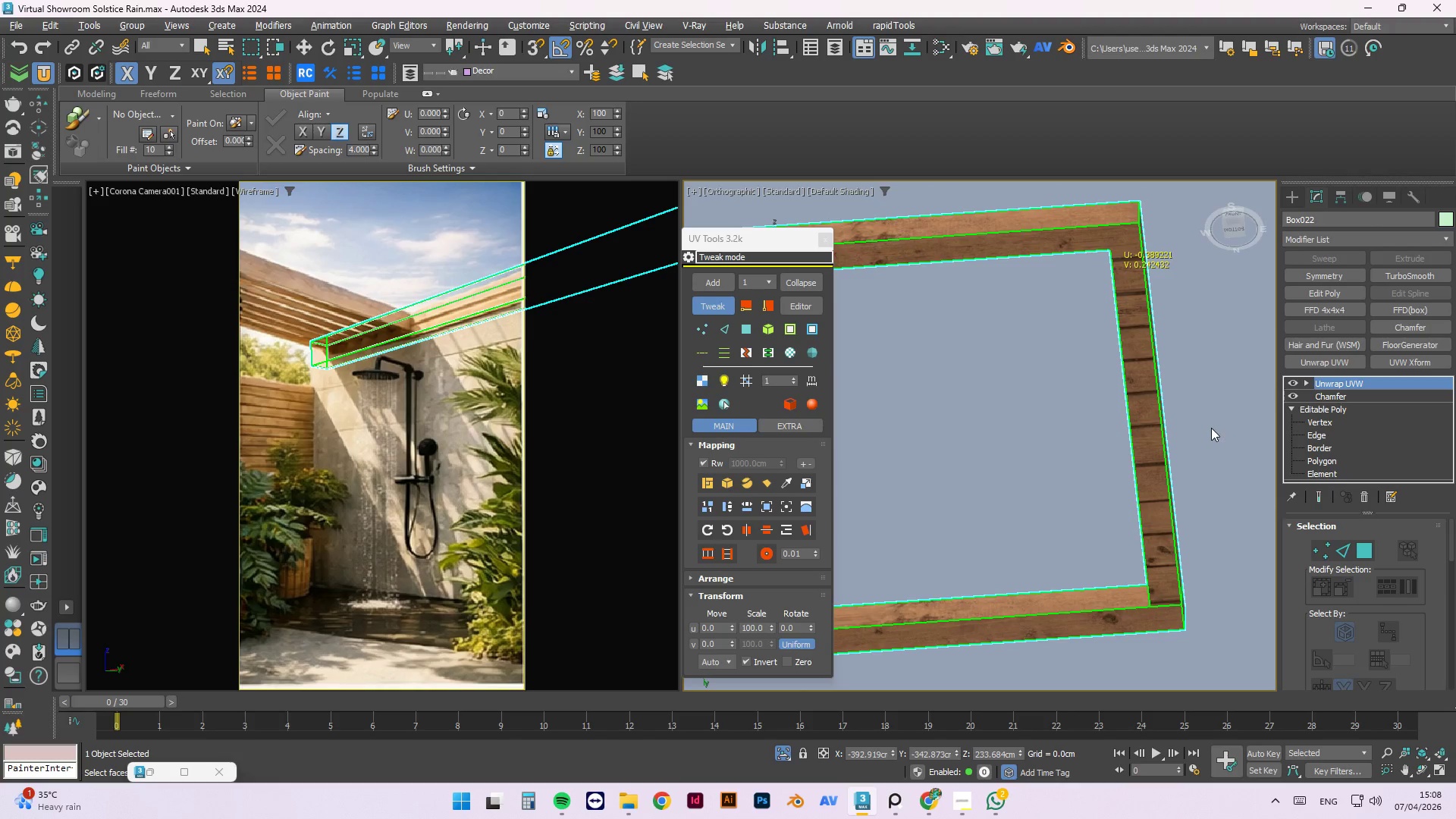 
hold_key(key=AltLeft, duration=1.51)
 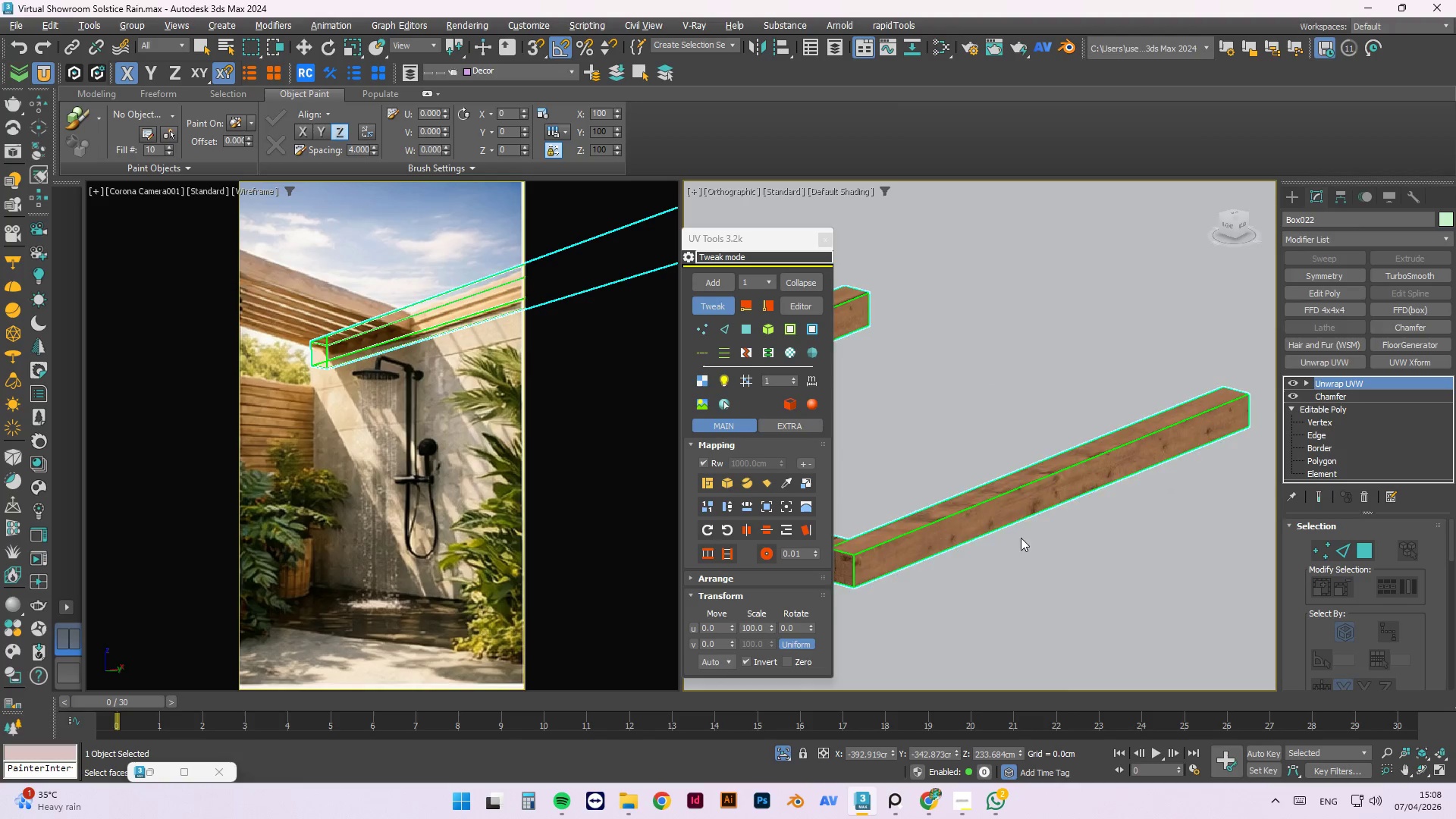 
hold_key(key=AltLeft, duration=1.5)
 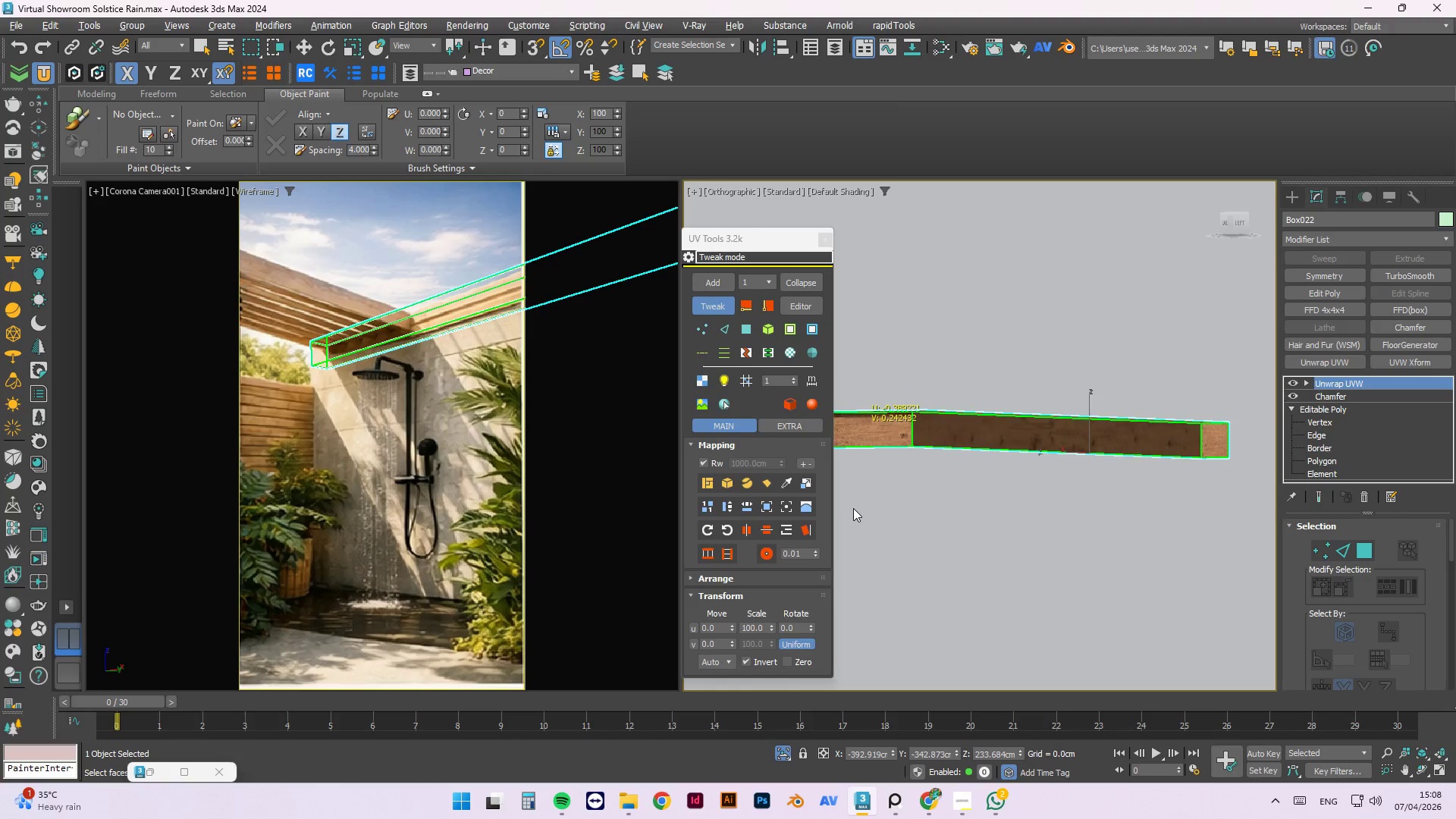 
hold_key(key=AltLeft, duration=1.47)
 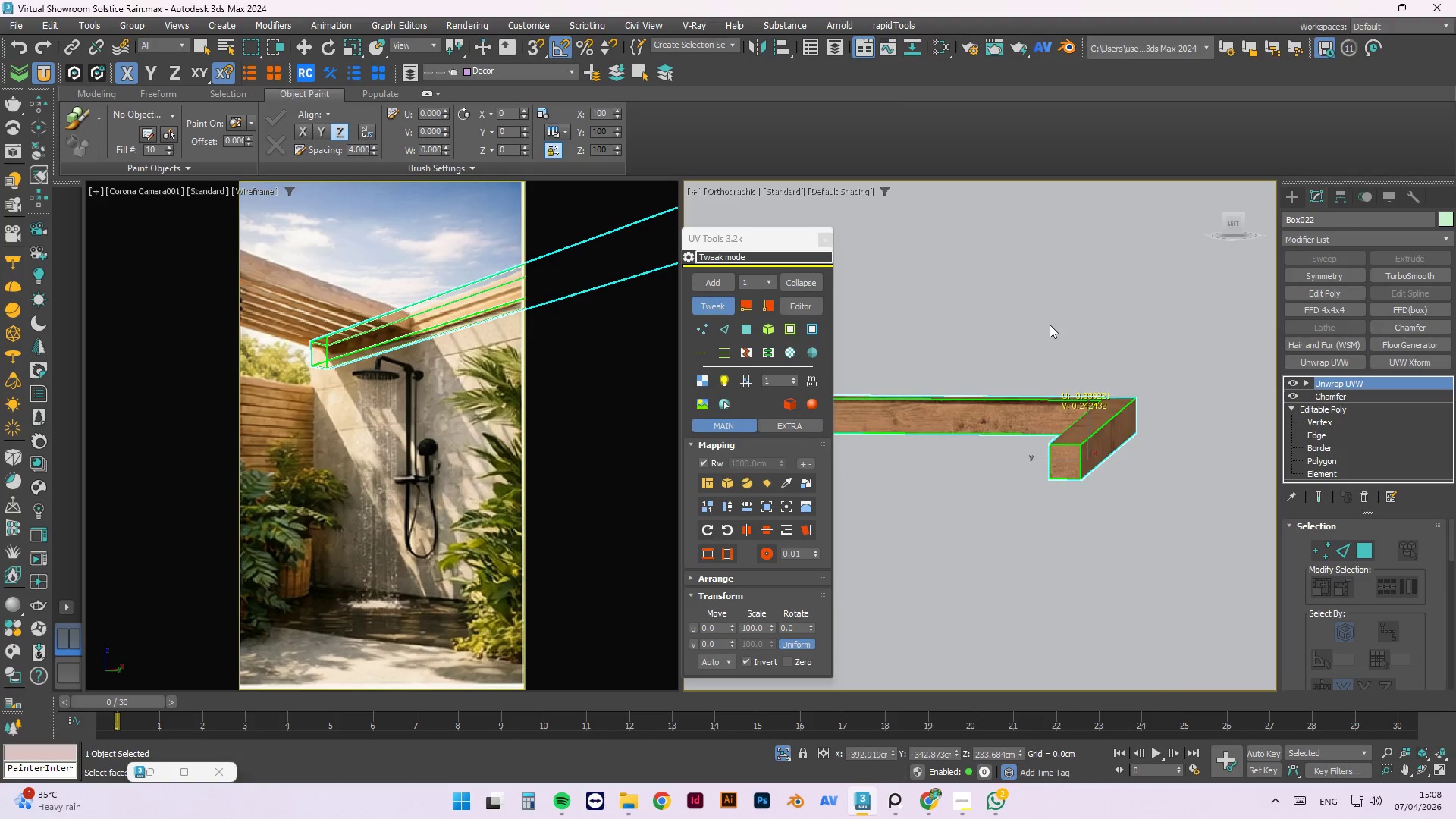 
left_click_drag(start_coordinate=[1028, 506], to_coordinate=[1025, 490])
 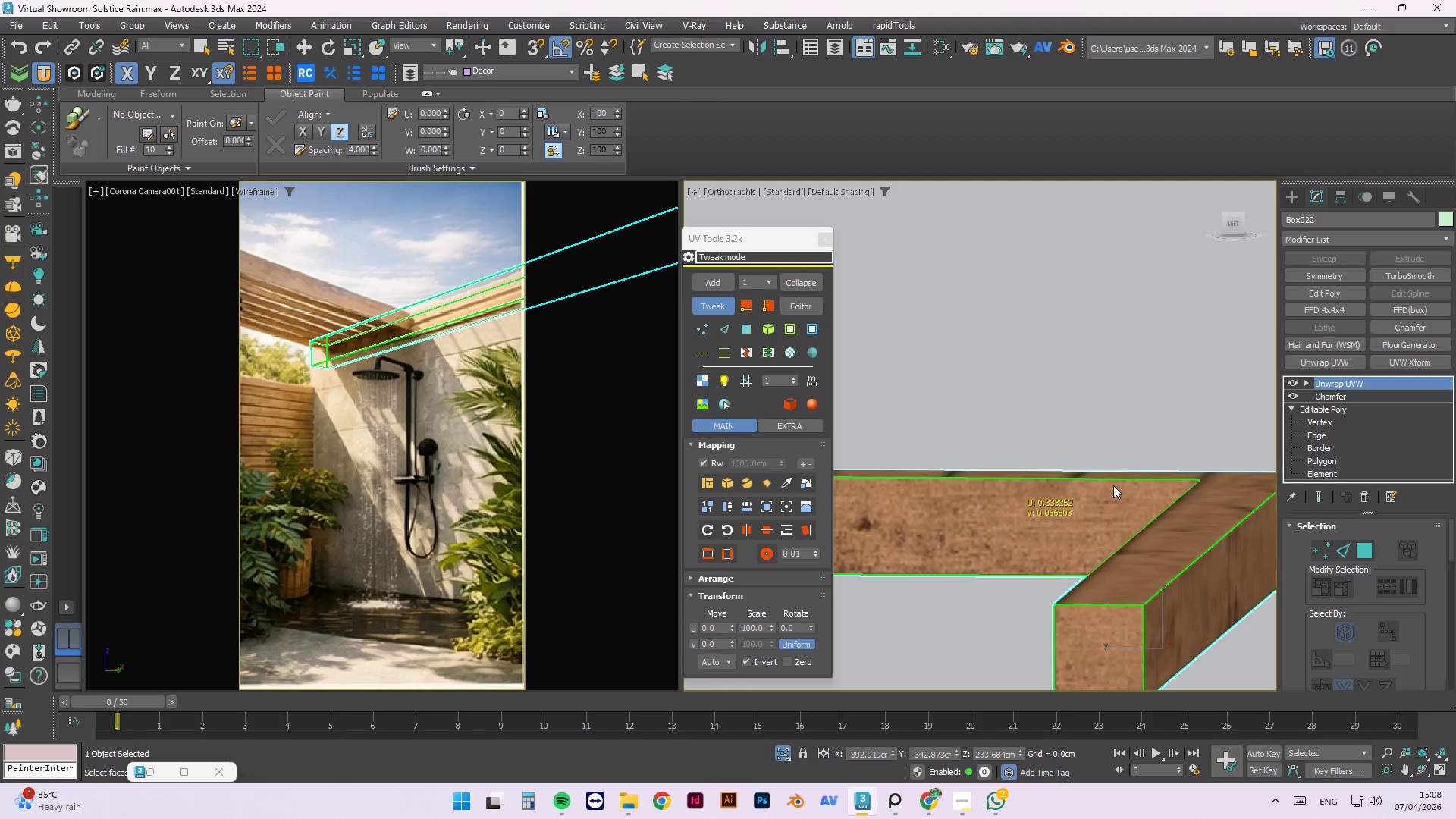 
scroll: coordinate [1046, 375], scroll_direction: up, amount: 3.0
 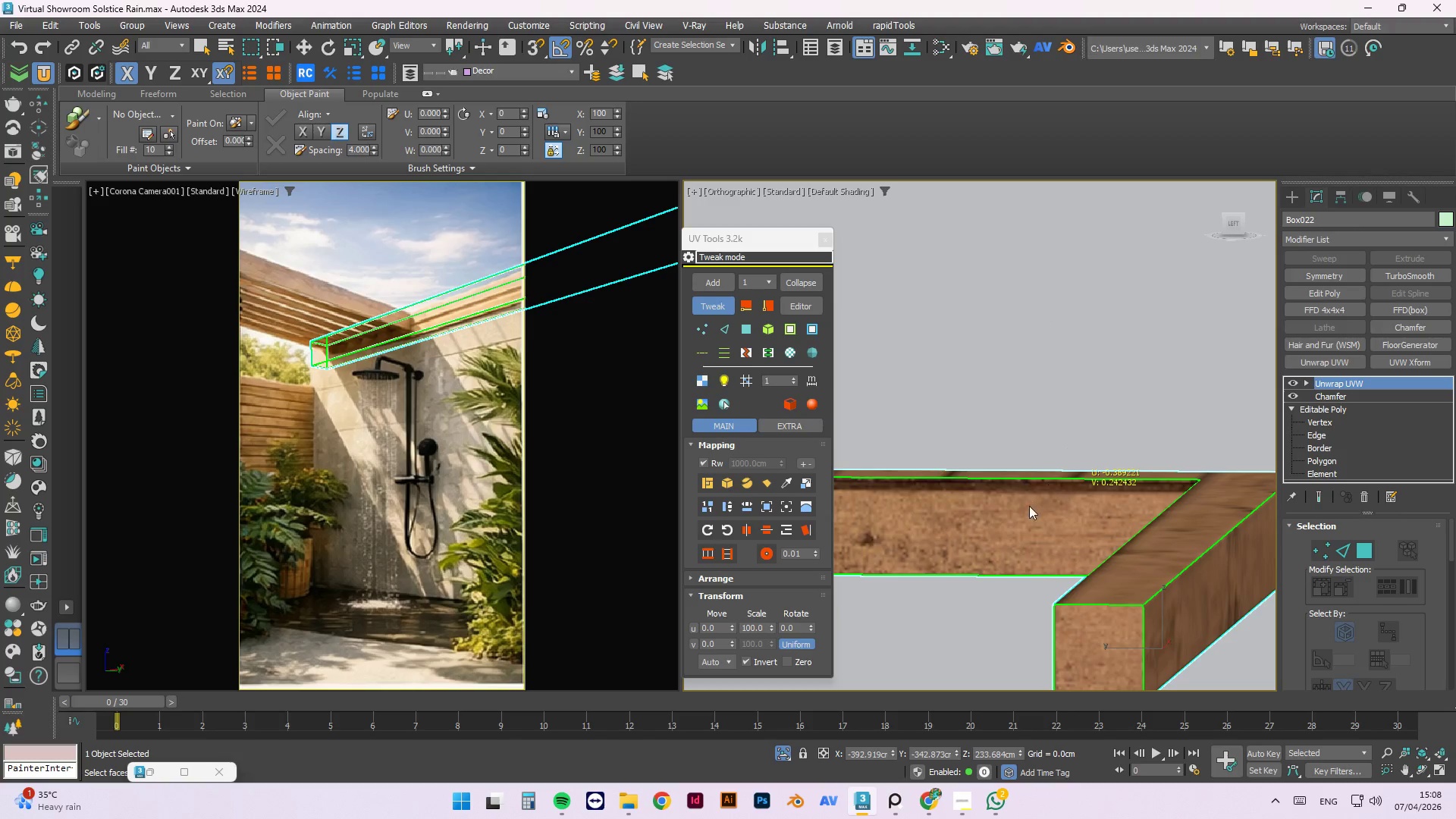 
wait(5.19)
 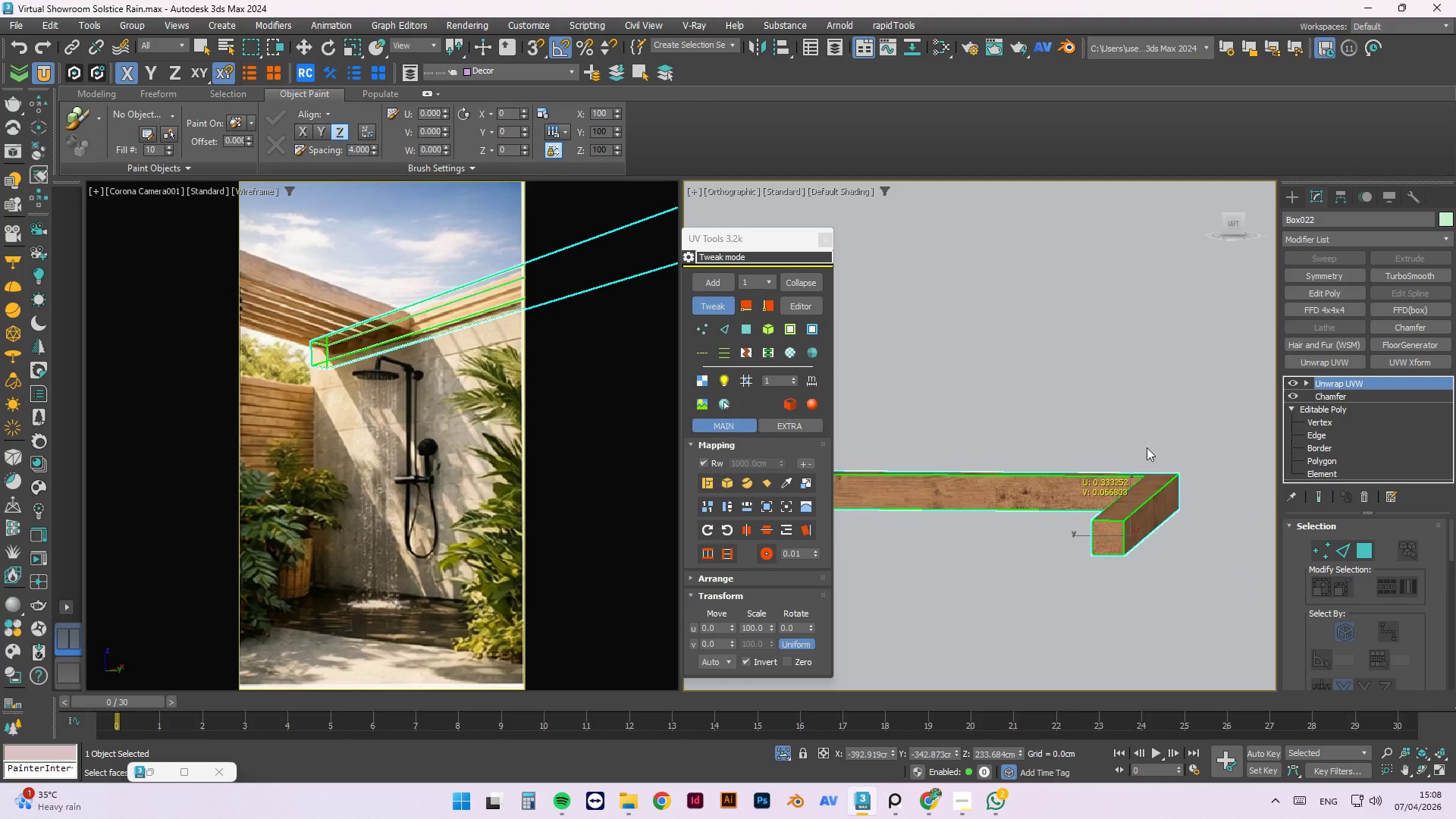 
hold_key(key=AltLeft, duration=0.53)
 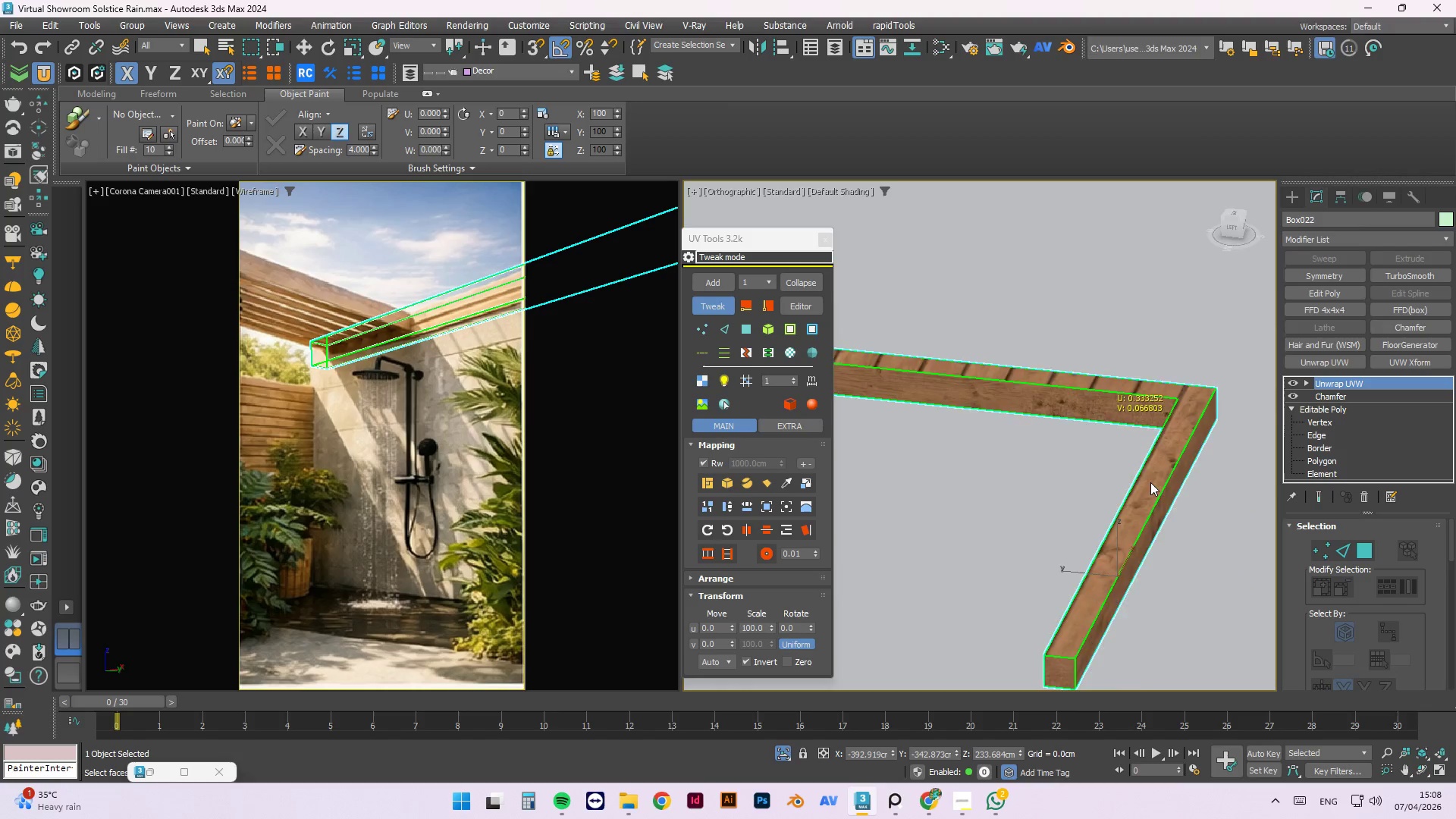 
scroll: coordinate [1113, 472], scroll_direction: down, amount: 3.0
 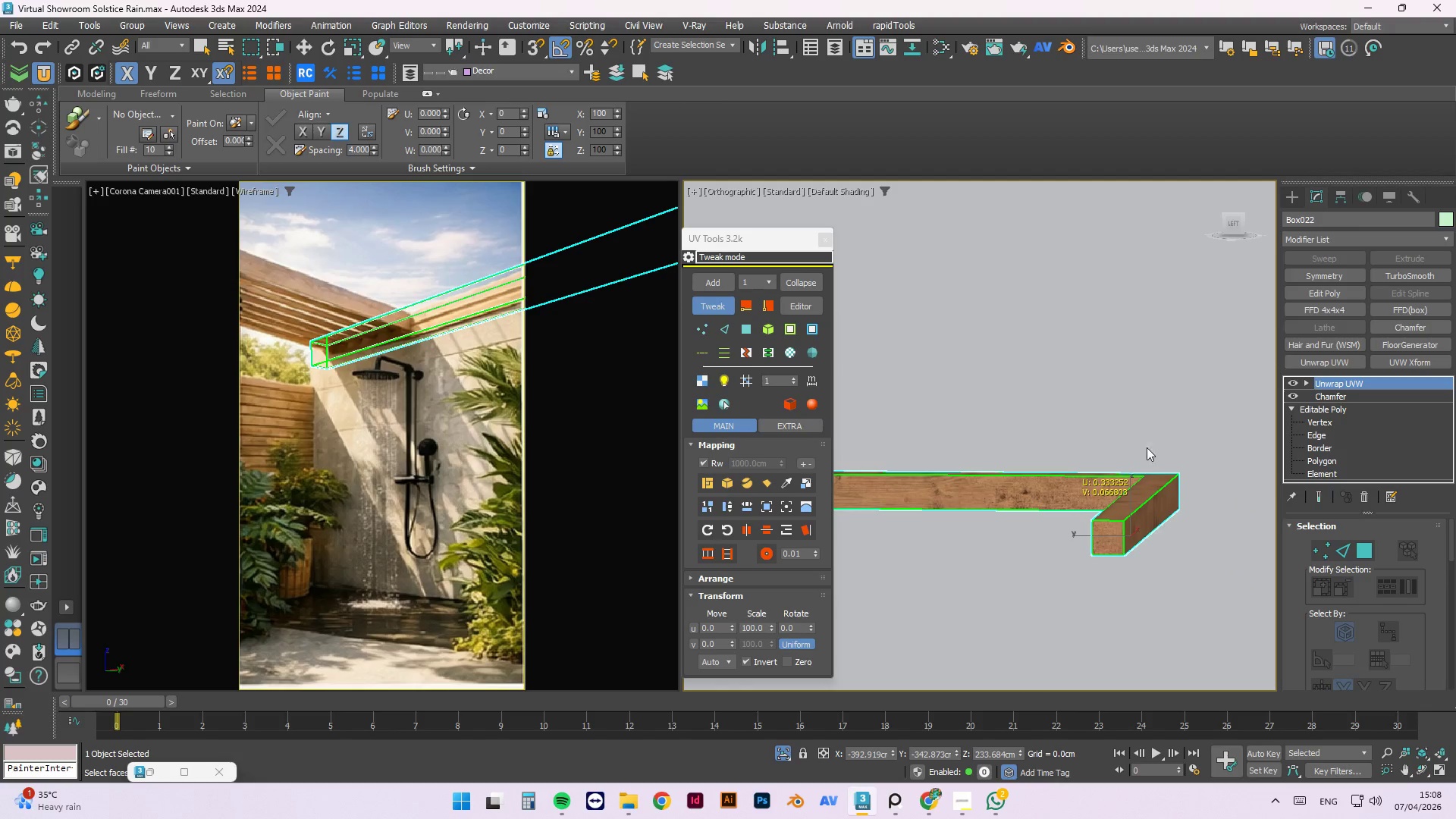 
scroll: coordinate [1150, 482], scroll_direction: up, amount: 3.0
 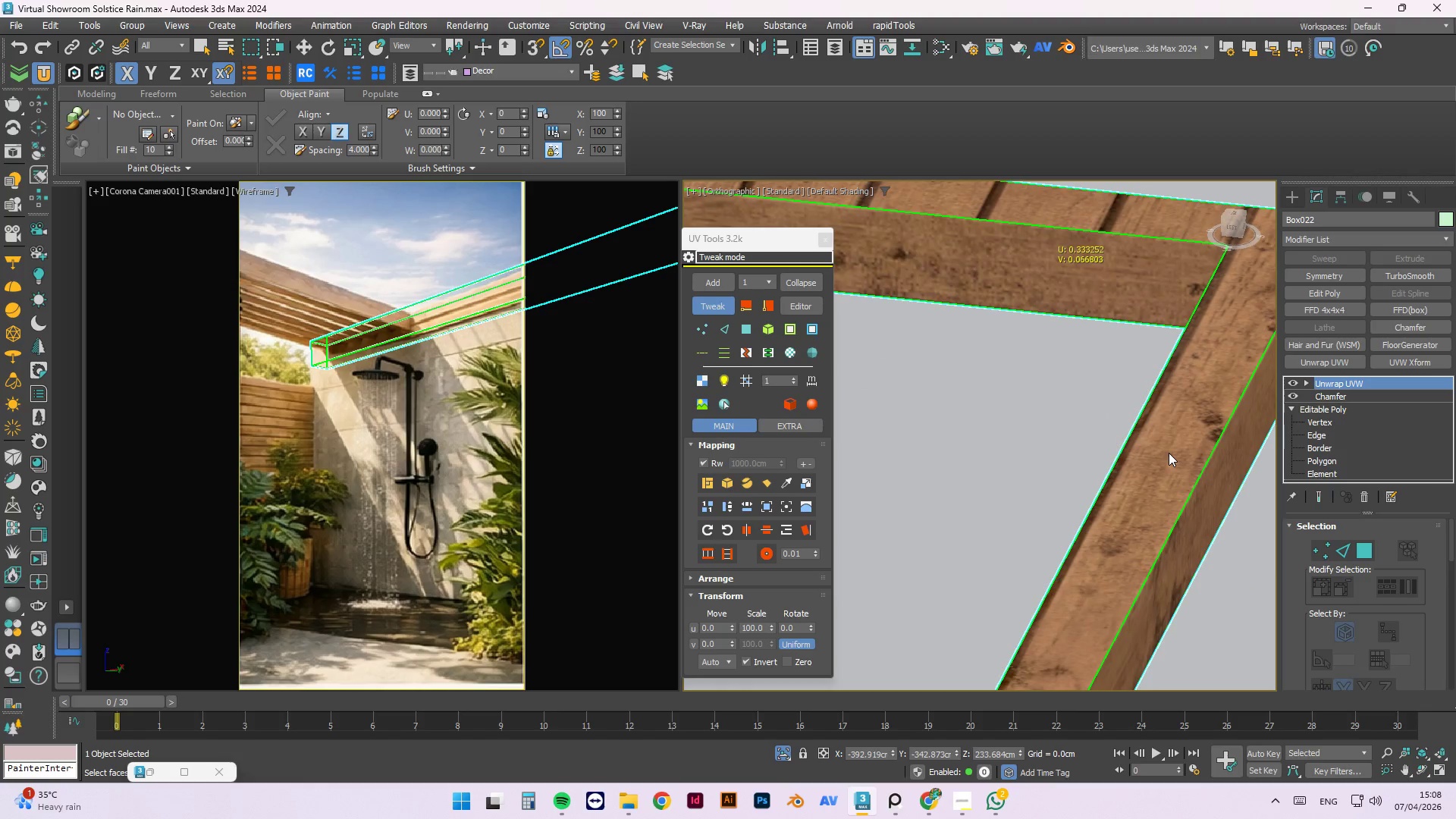 
left_click_drag(start_coordinate=[1169, 453], to_coordinate=[1157, 449])
 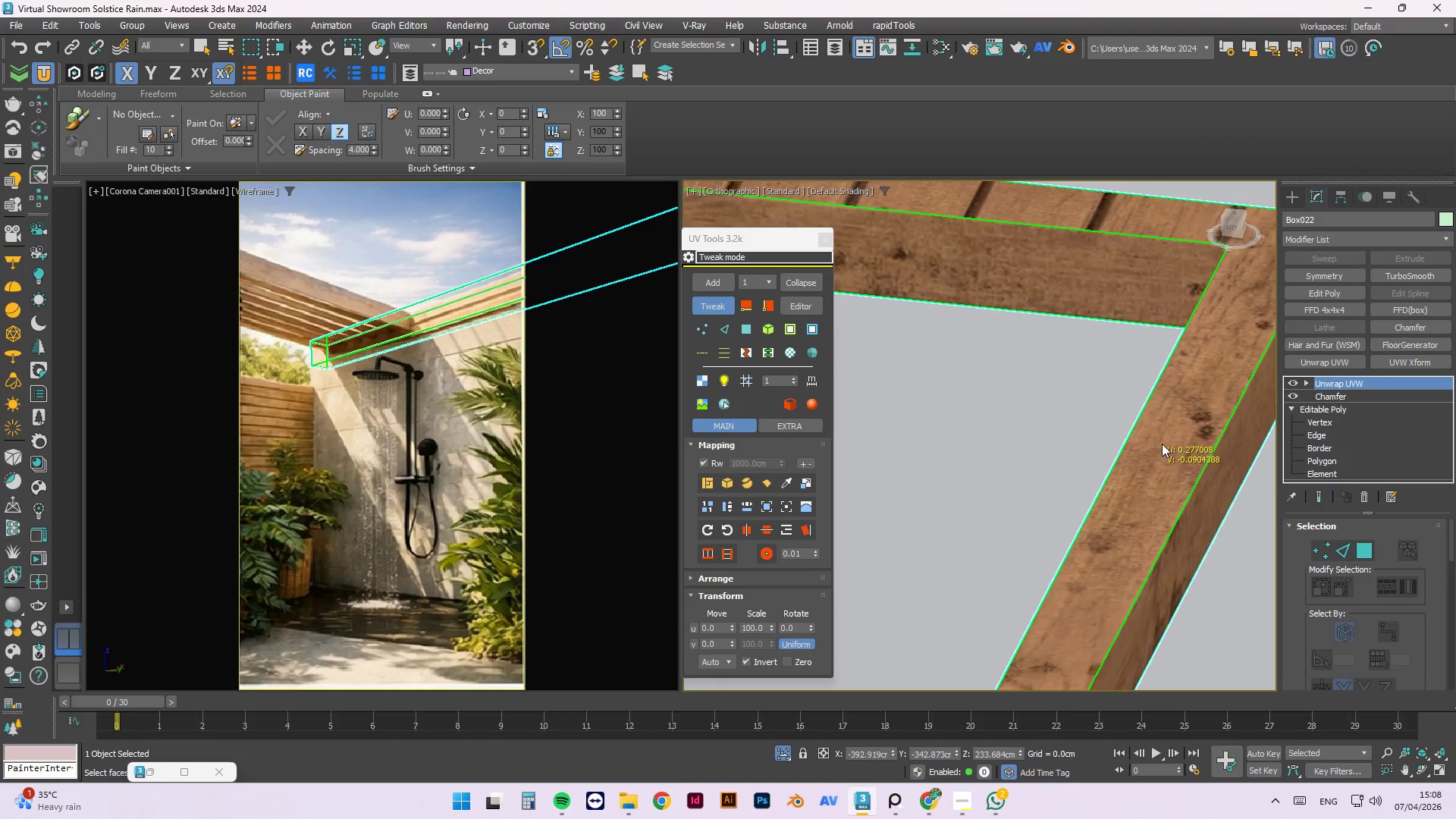 
scroll: coordinate [1053, 447], scroll_direction: none, amount: 0.0
 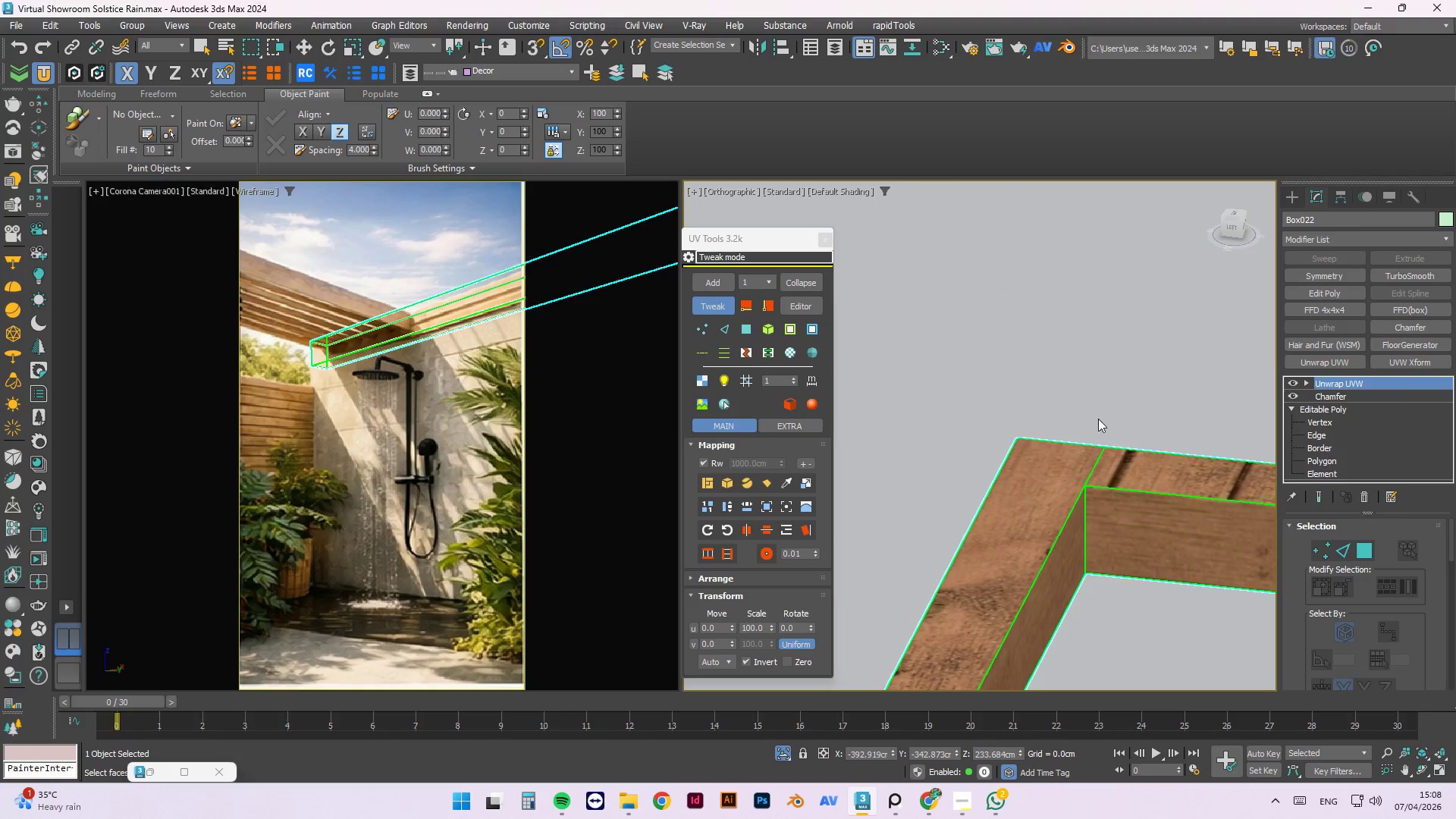 
hold_key(key=AltLeft, duration=1.53)
 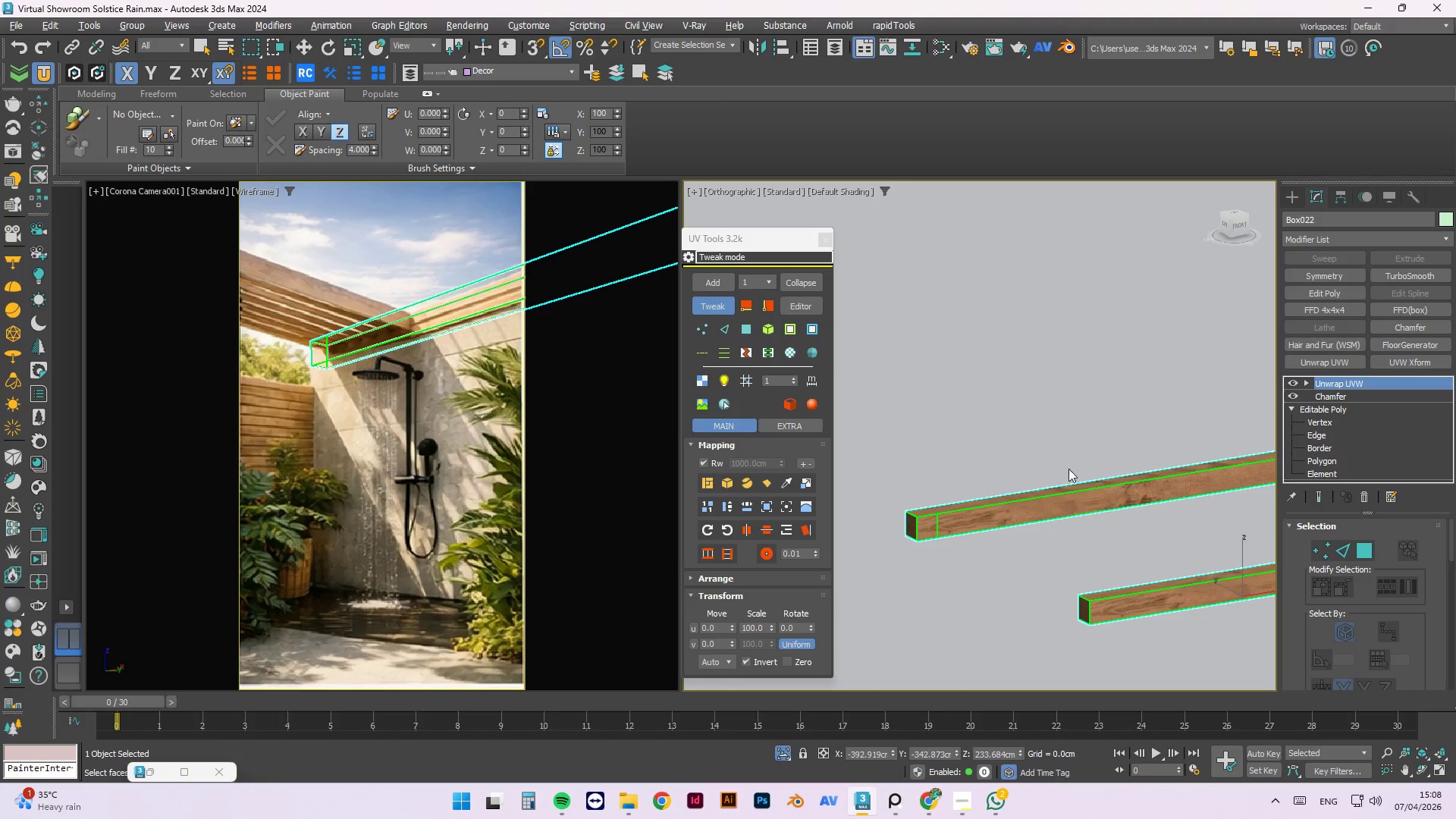 
scroll: coordinate [1072, 387], scroll_direction: down, amount: 4.0
 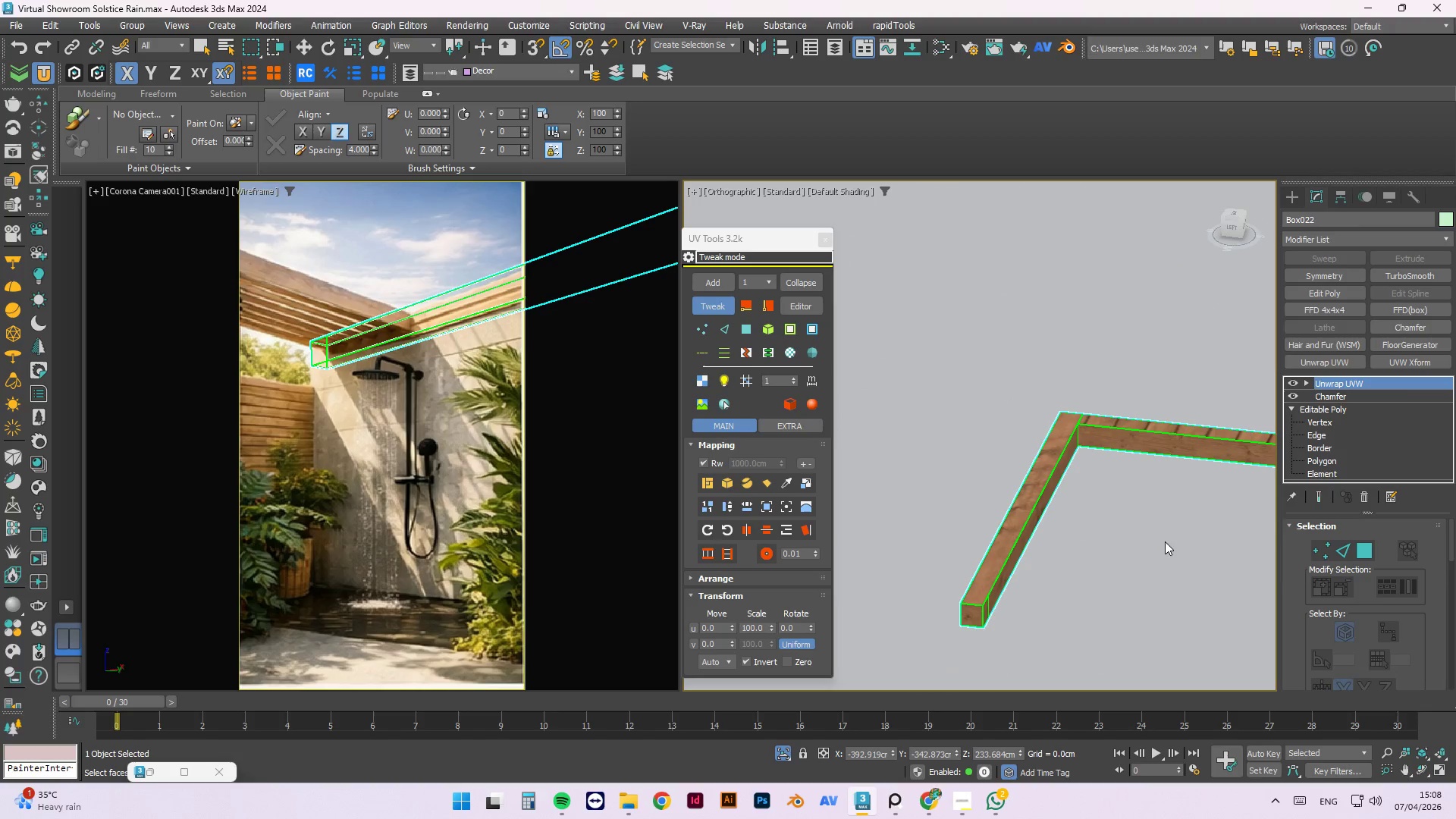 
hold_key(key=AltLeft, duration=0.47)
 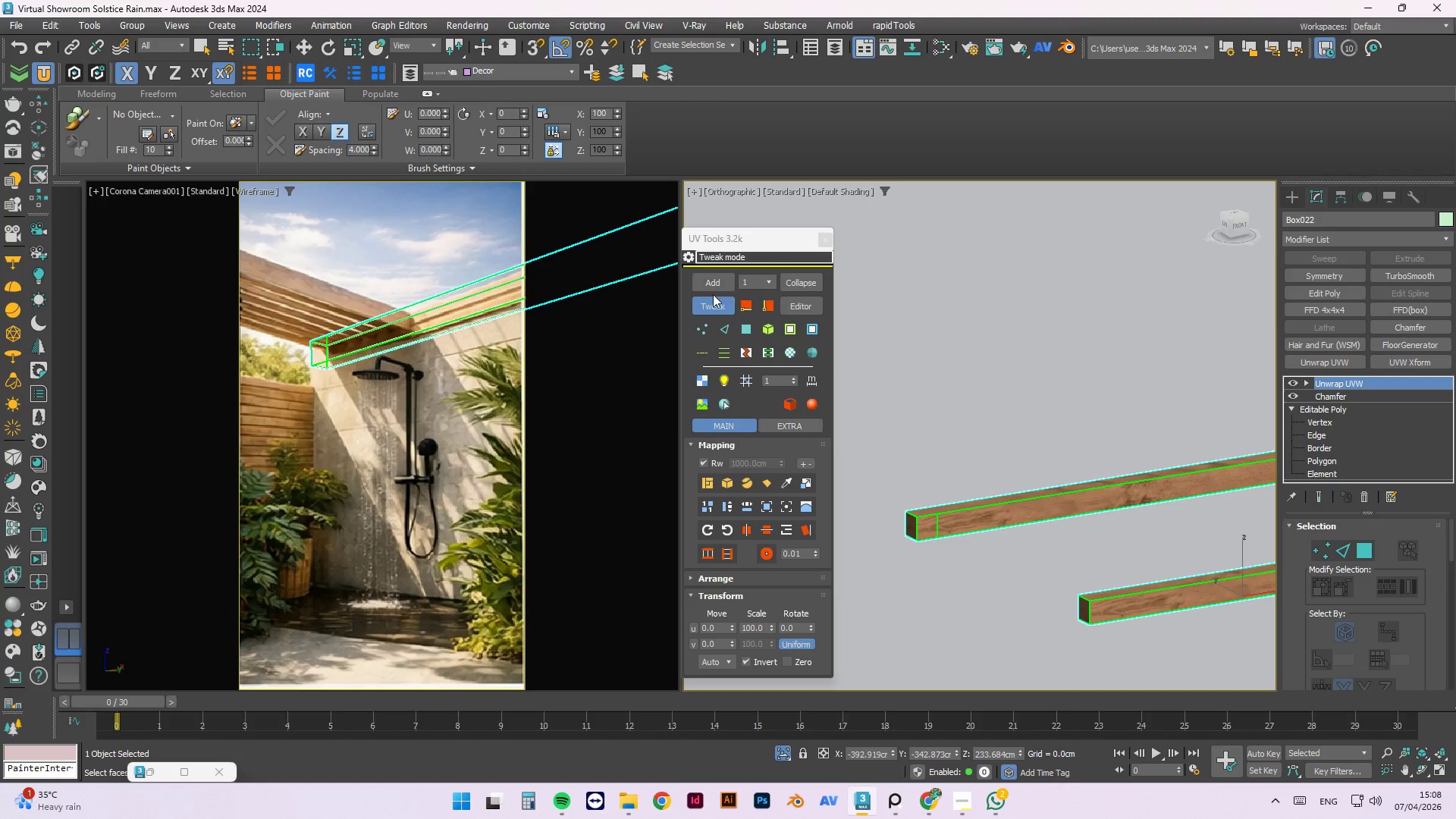 
left_click([711, 305])
 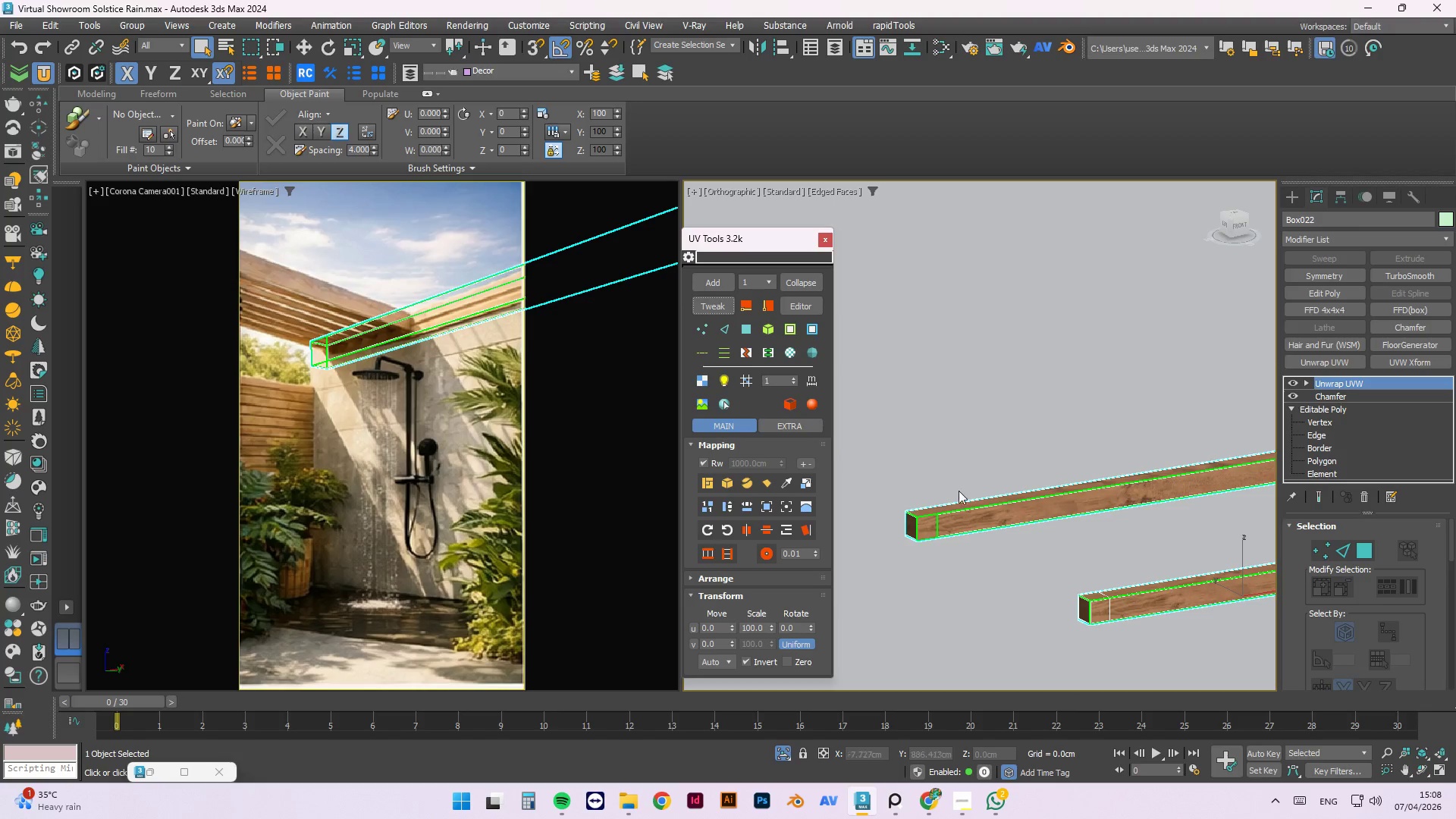 
scroll: coordinate [926, 499], scroll_direction: up, amount: 6.0
 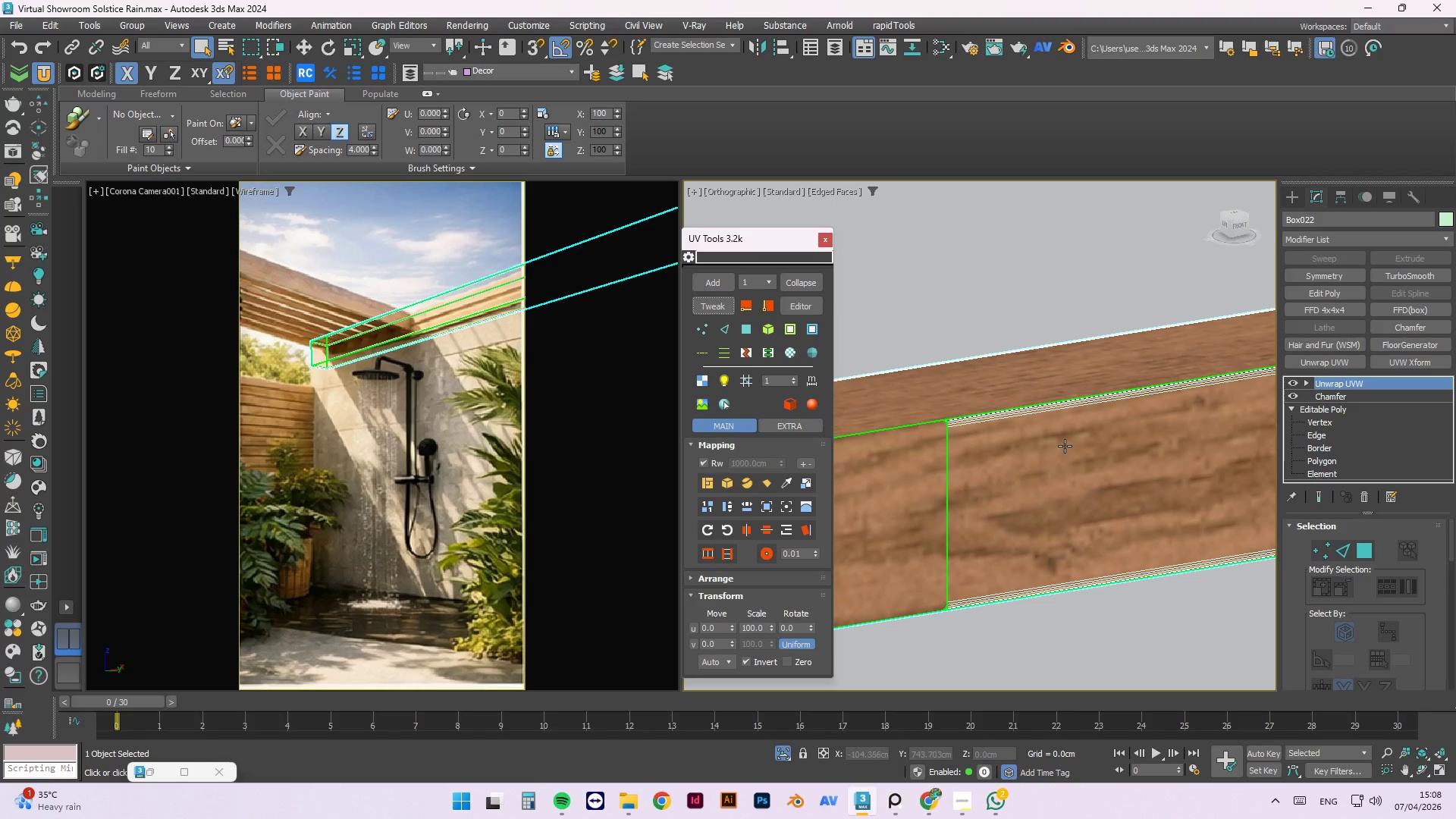 
left_click([1139, 552])
 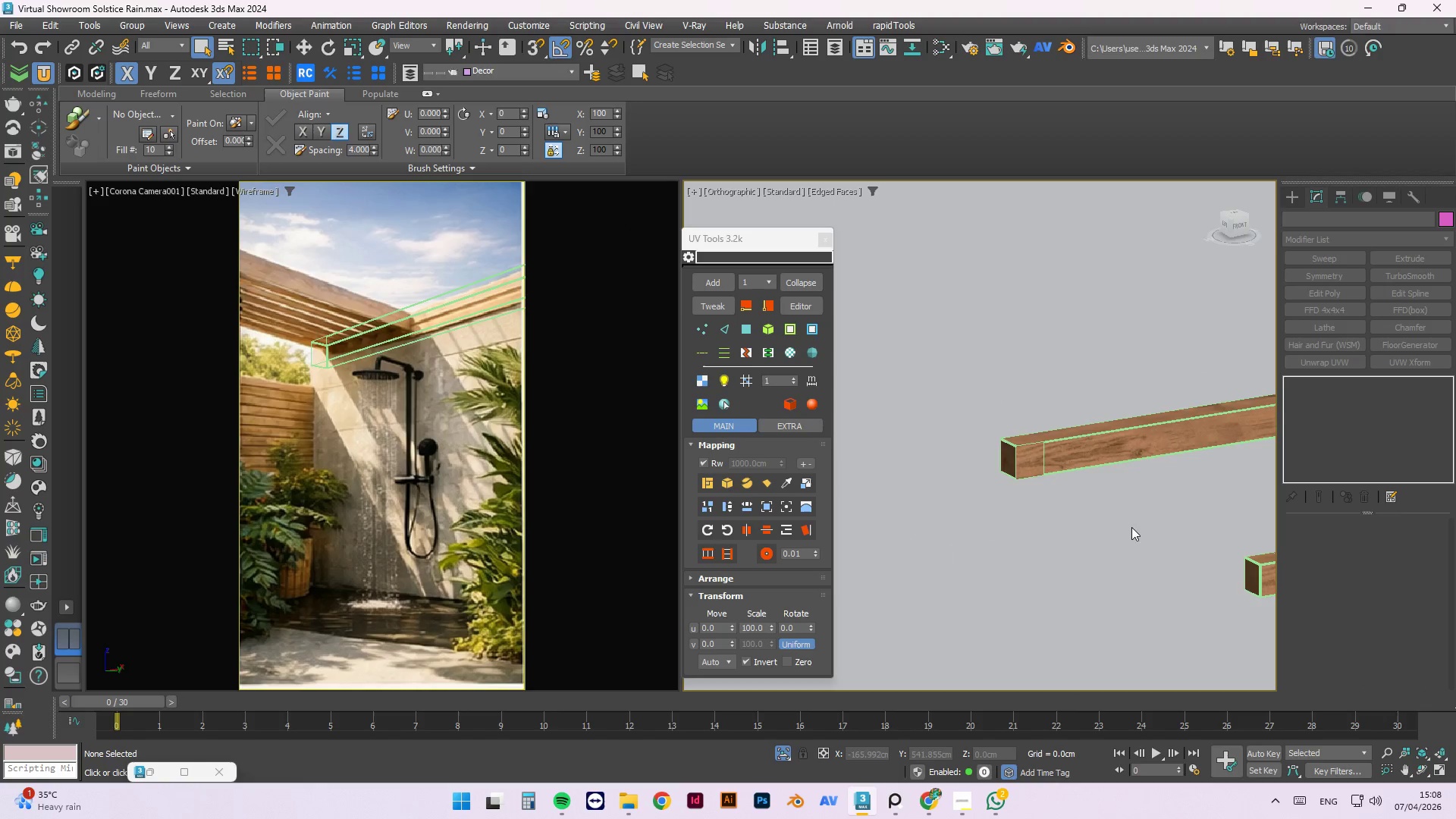 
scroll: coordinate [1065, 446], scroll_direction: down, amount: 5.0
 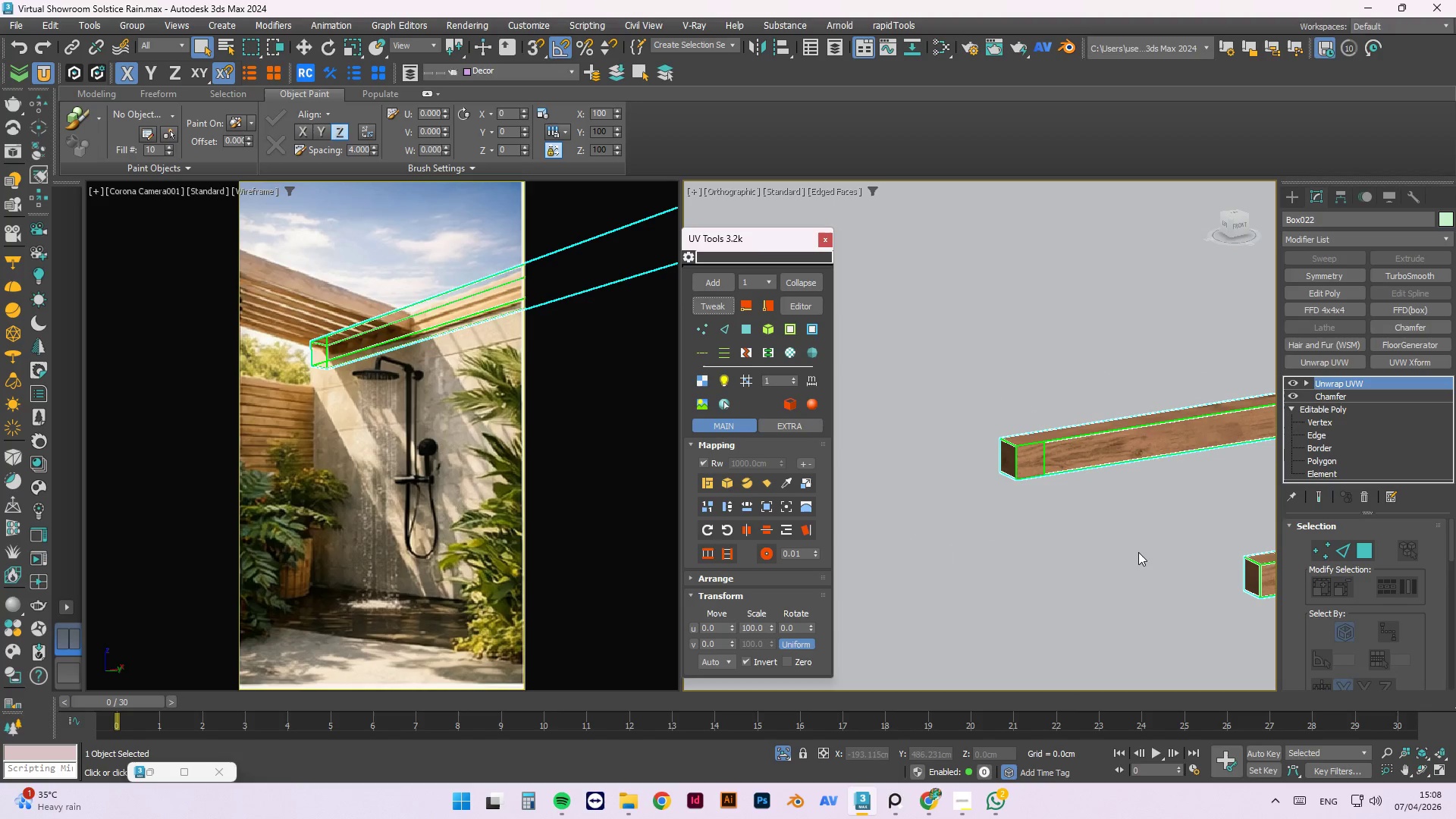 
scroll: coordinate [1150, 524], scroll_direction: up, amount: 3.0
 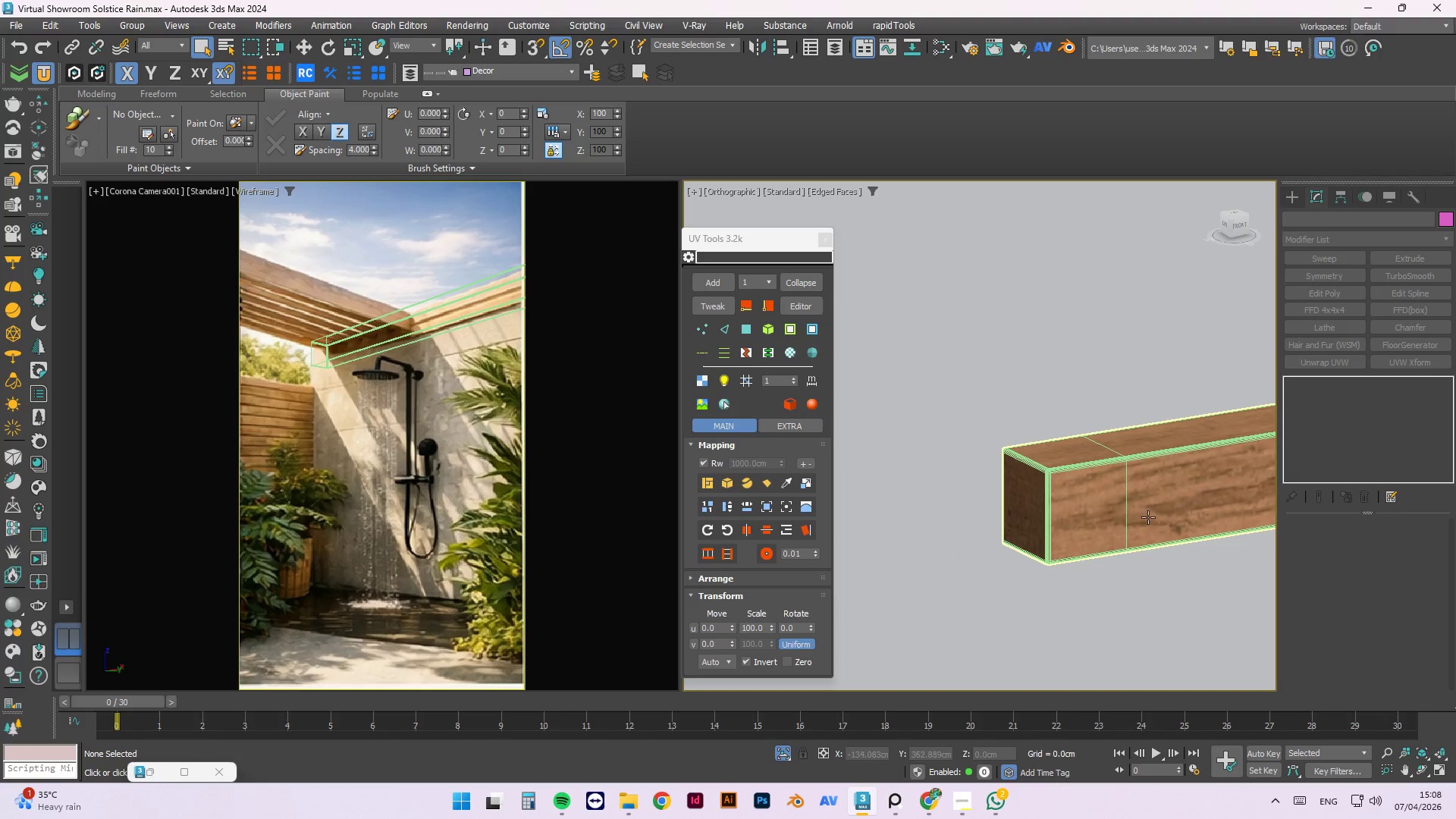 
hold_key(key=AltLeft, duration=1.5)
 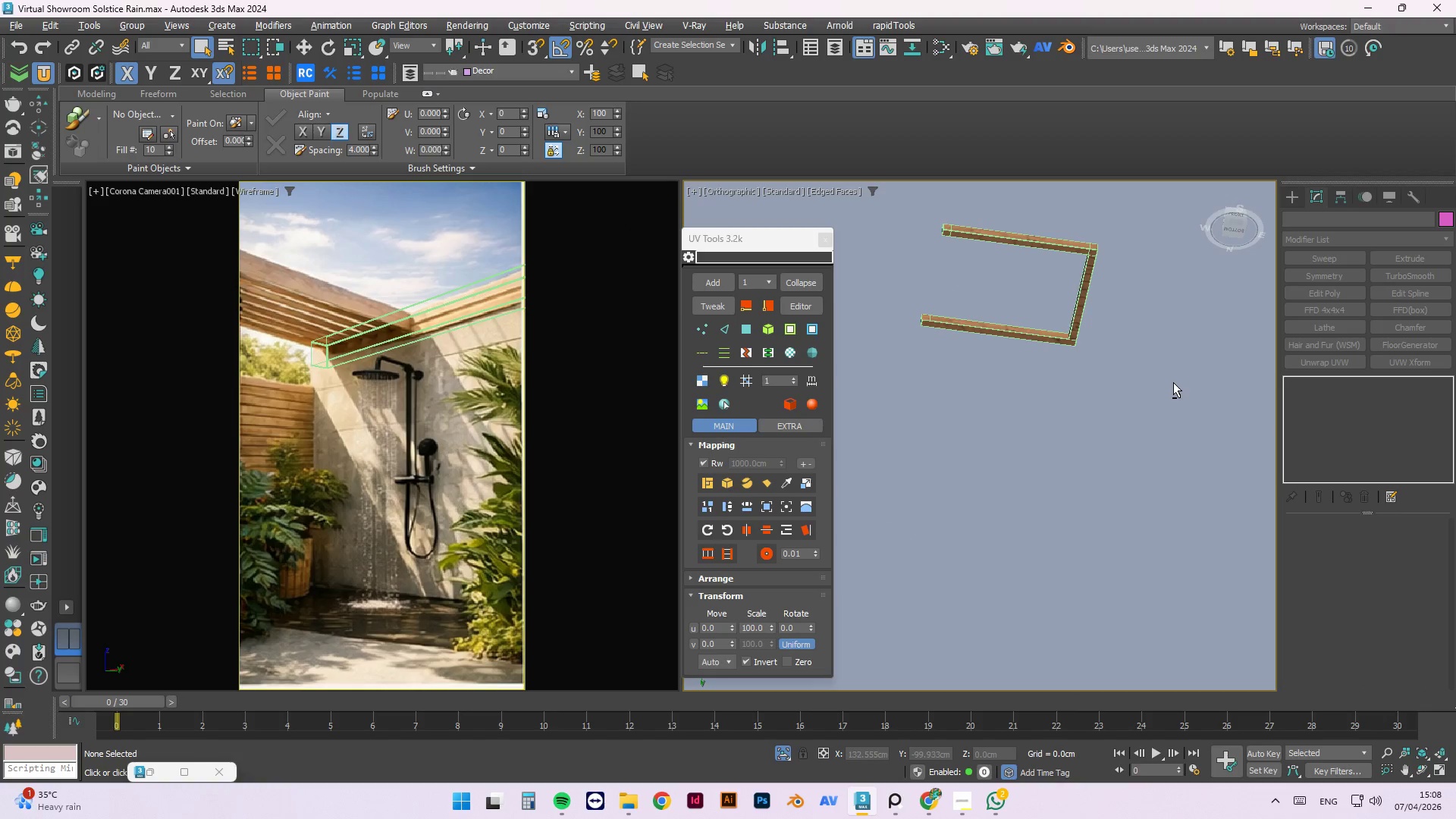 
scroll: coordinate [1038, 488], scroll_direction: down, amount: 7.0
 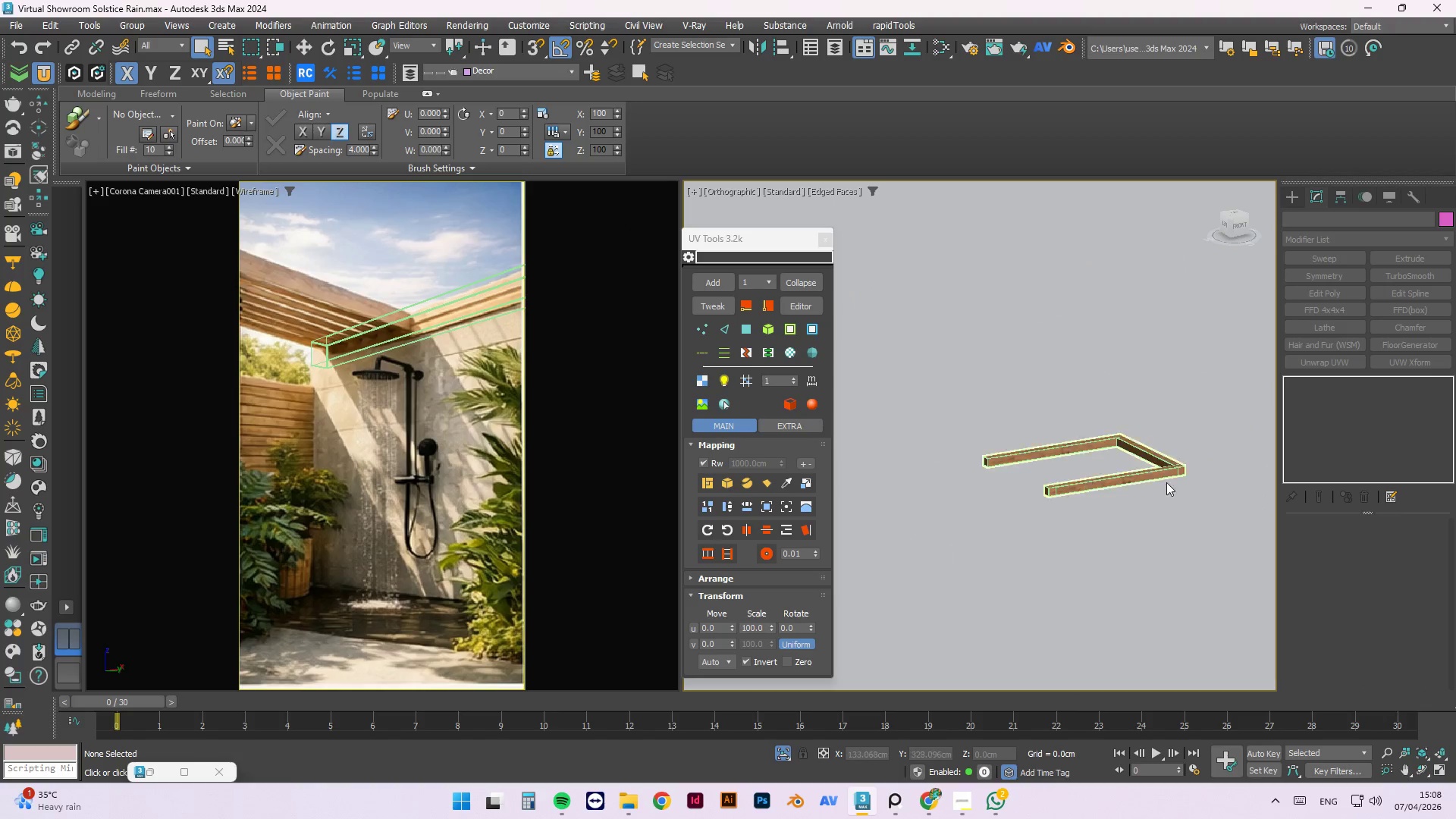 
key(Alt+AltLeft)
 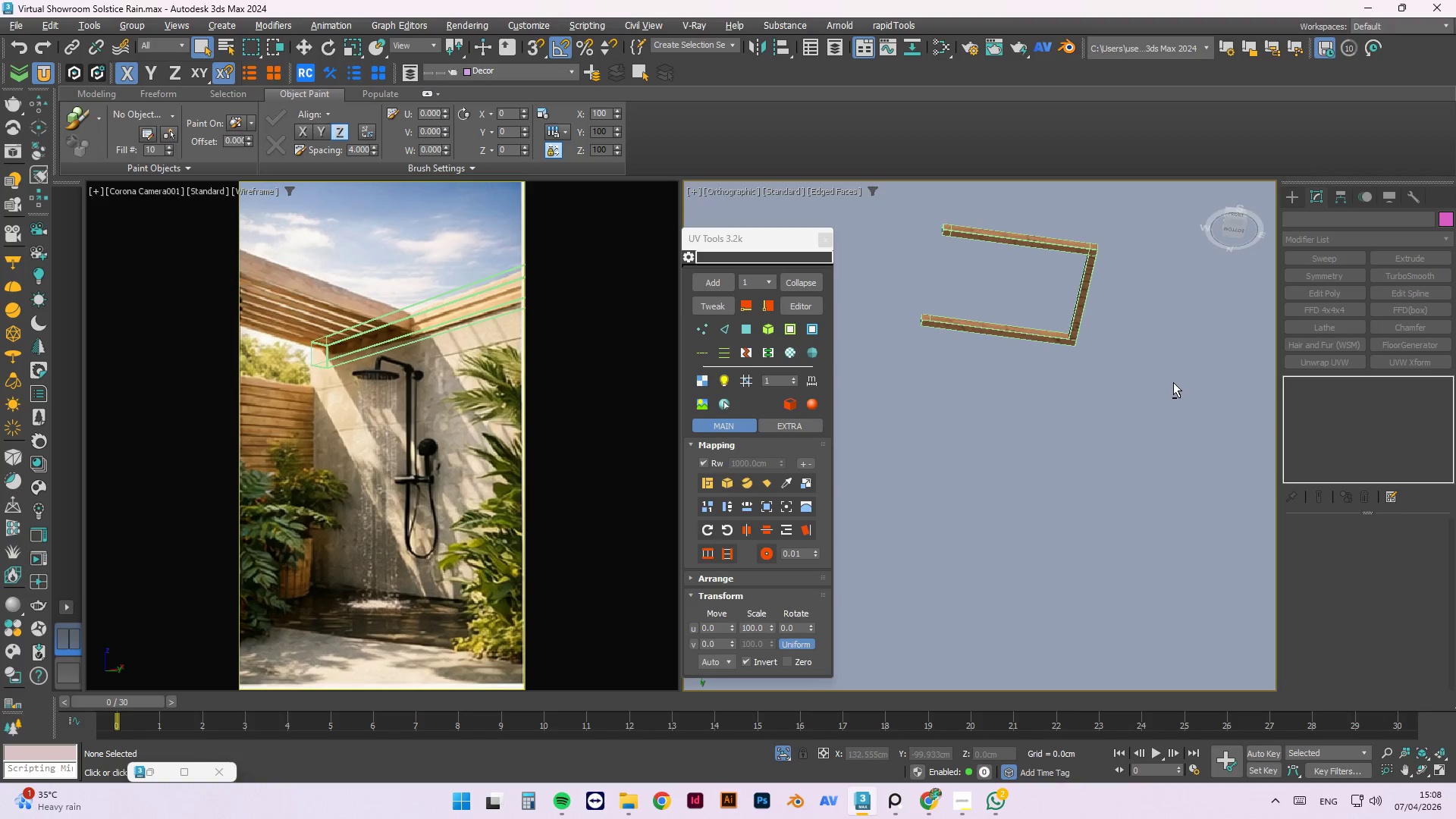 
key(Alt+AltLeft)
 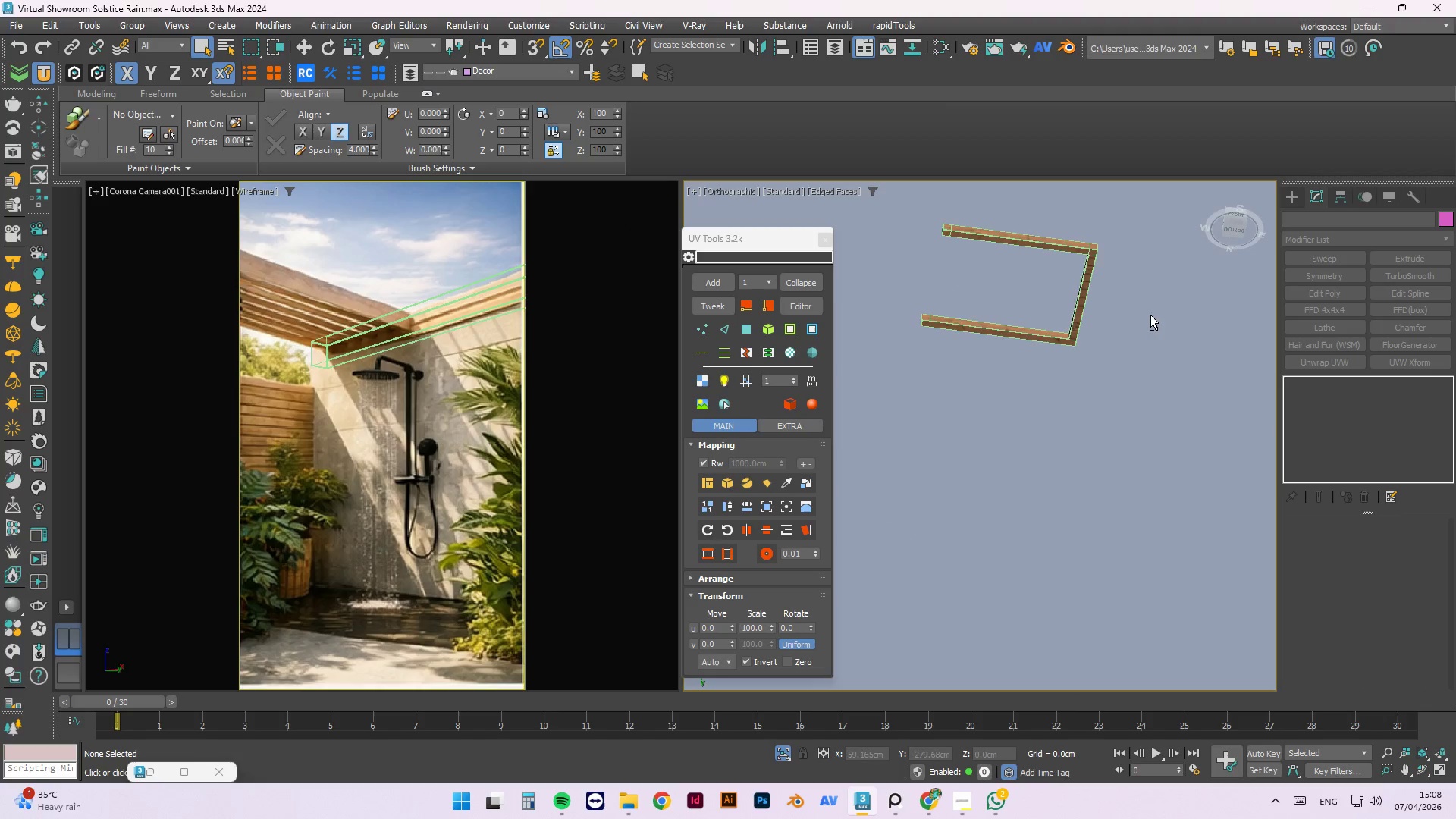 
hold_key(key=AltLeft, duration=15.67)
scroll: coordinate [1103, 271], scroll_direction: up, amount: 10.0
 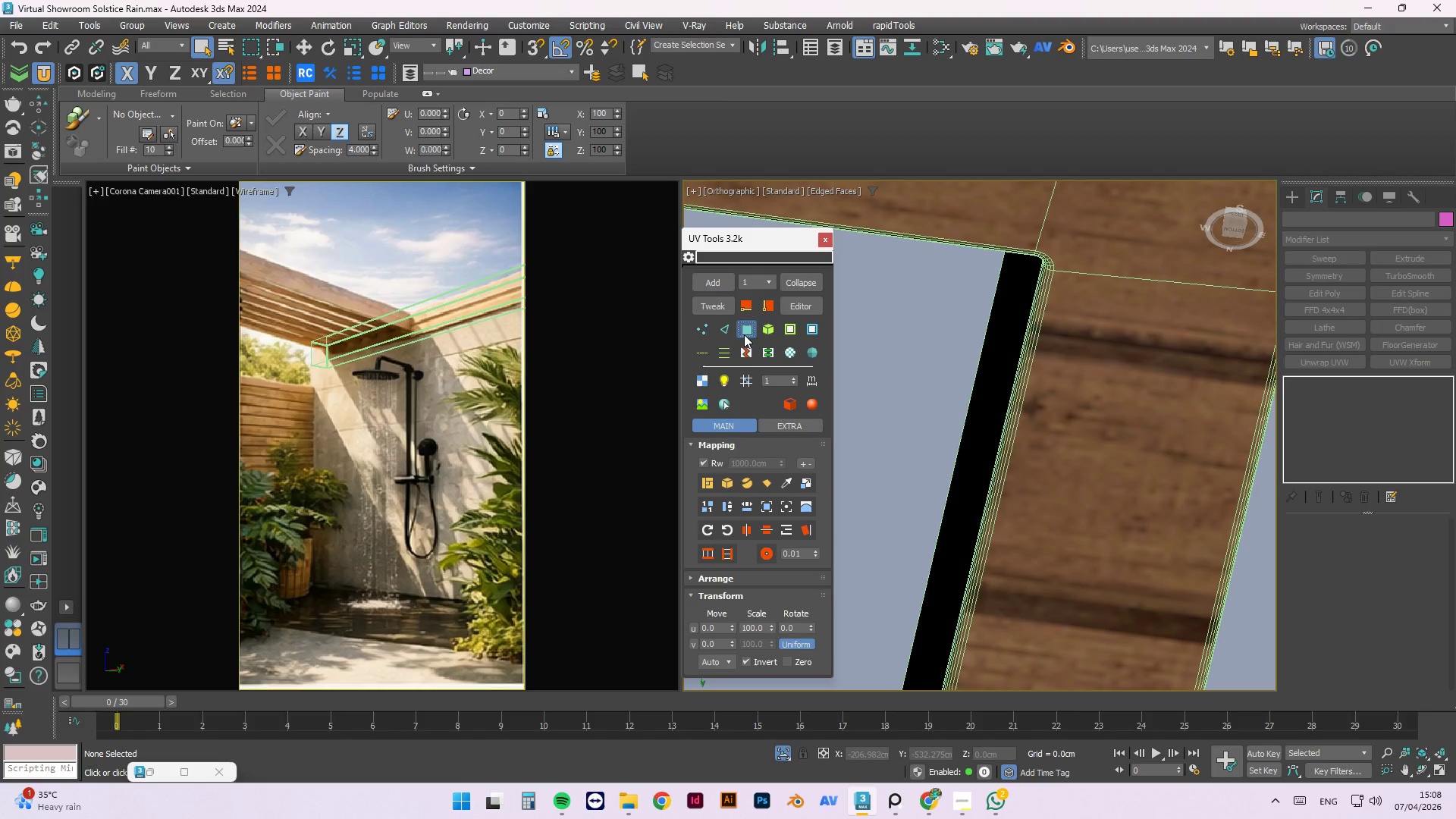 
double_click([1074, 375])
 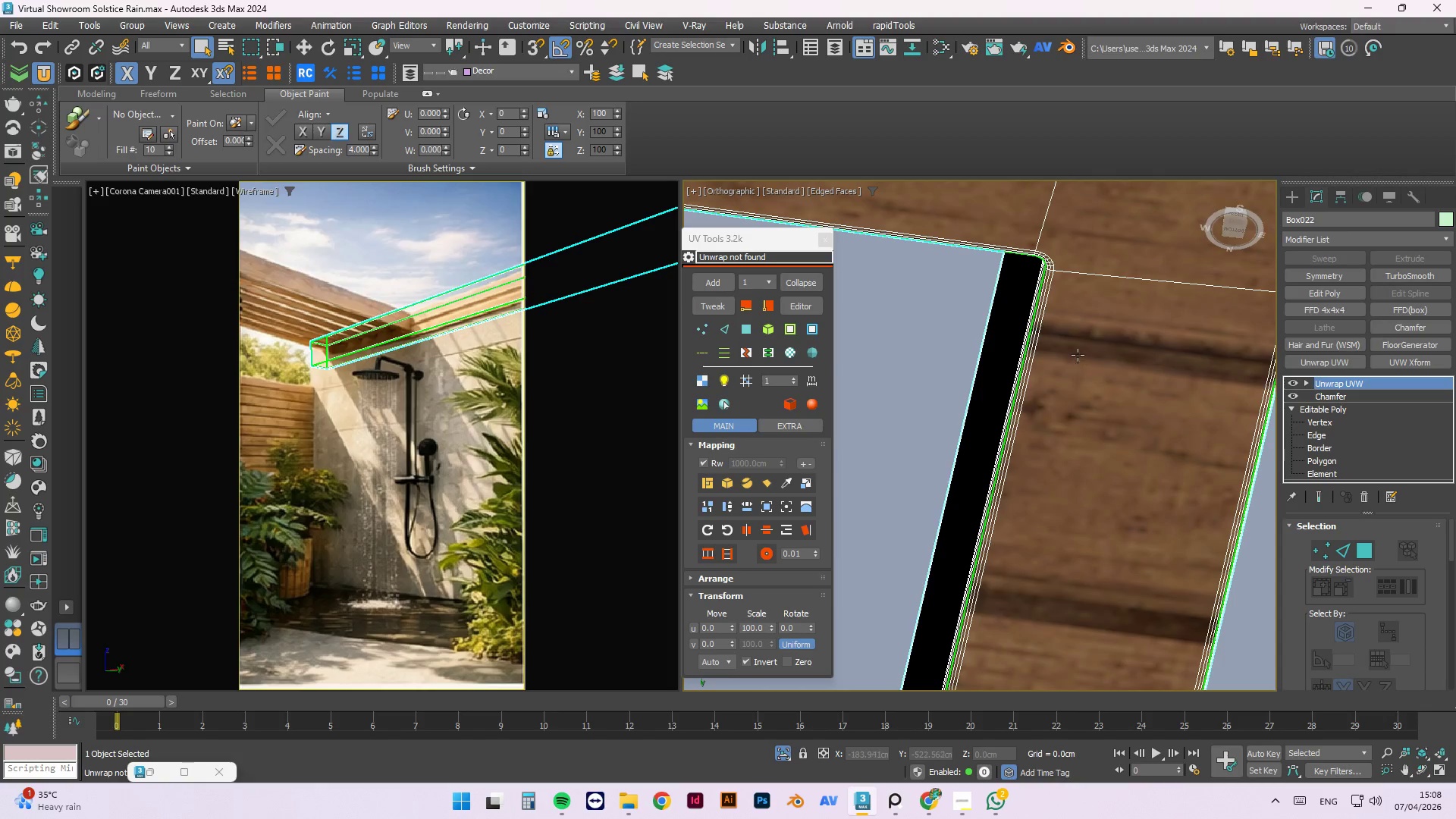 
scroll: coordinate [1079, 344], scroll_direction: down, amount: 1.0
 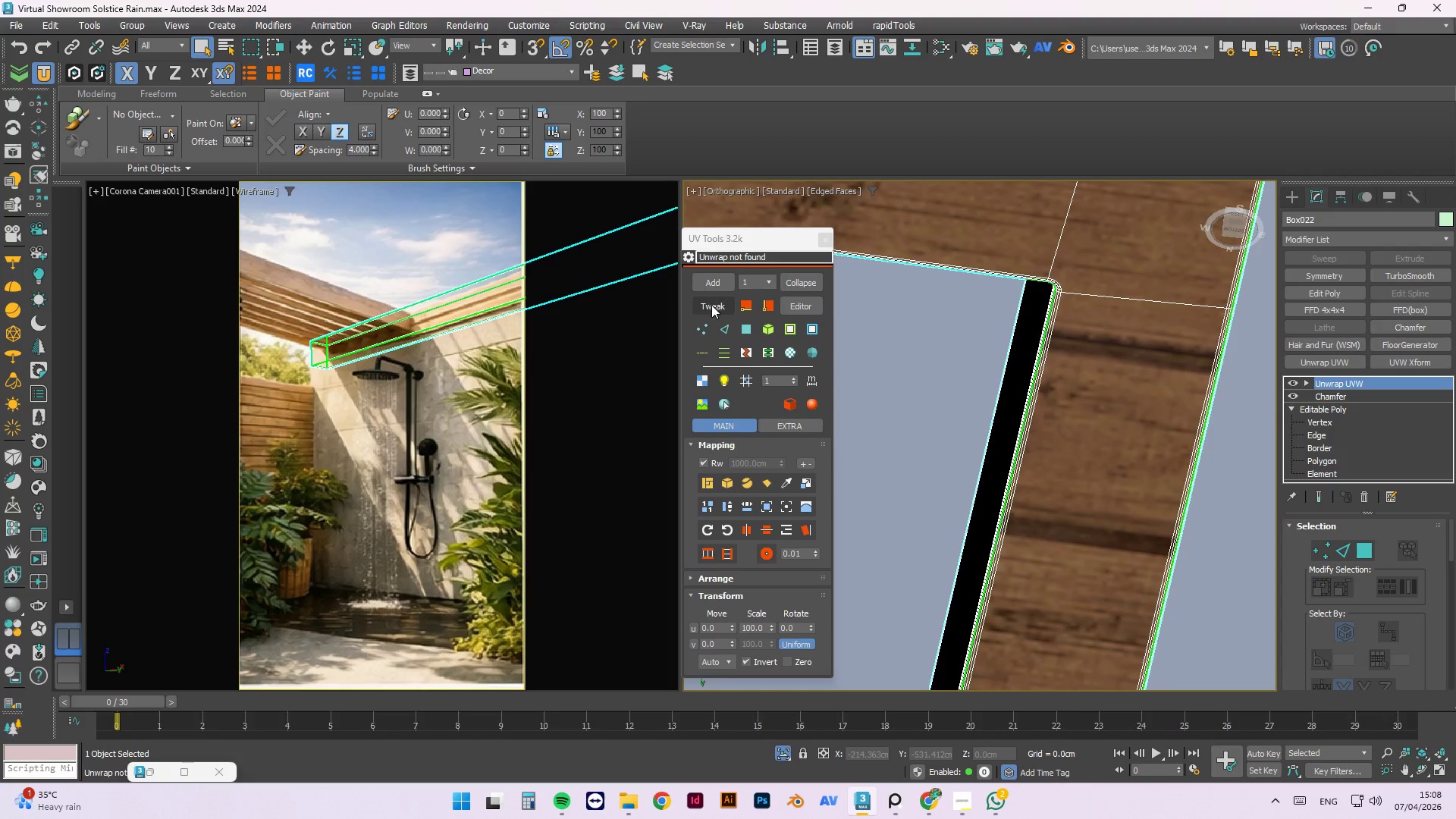 
left_click([713, 305])
 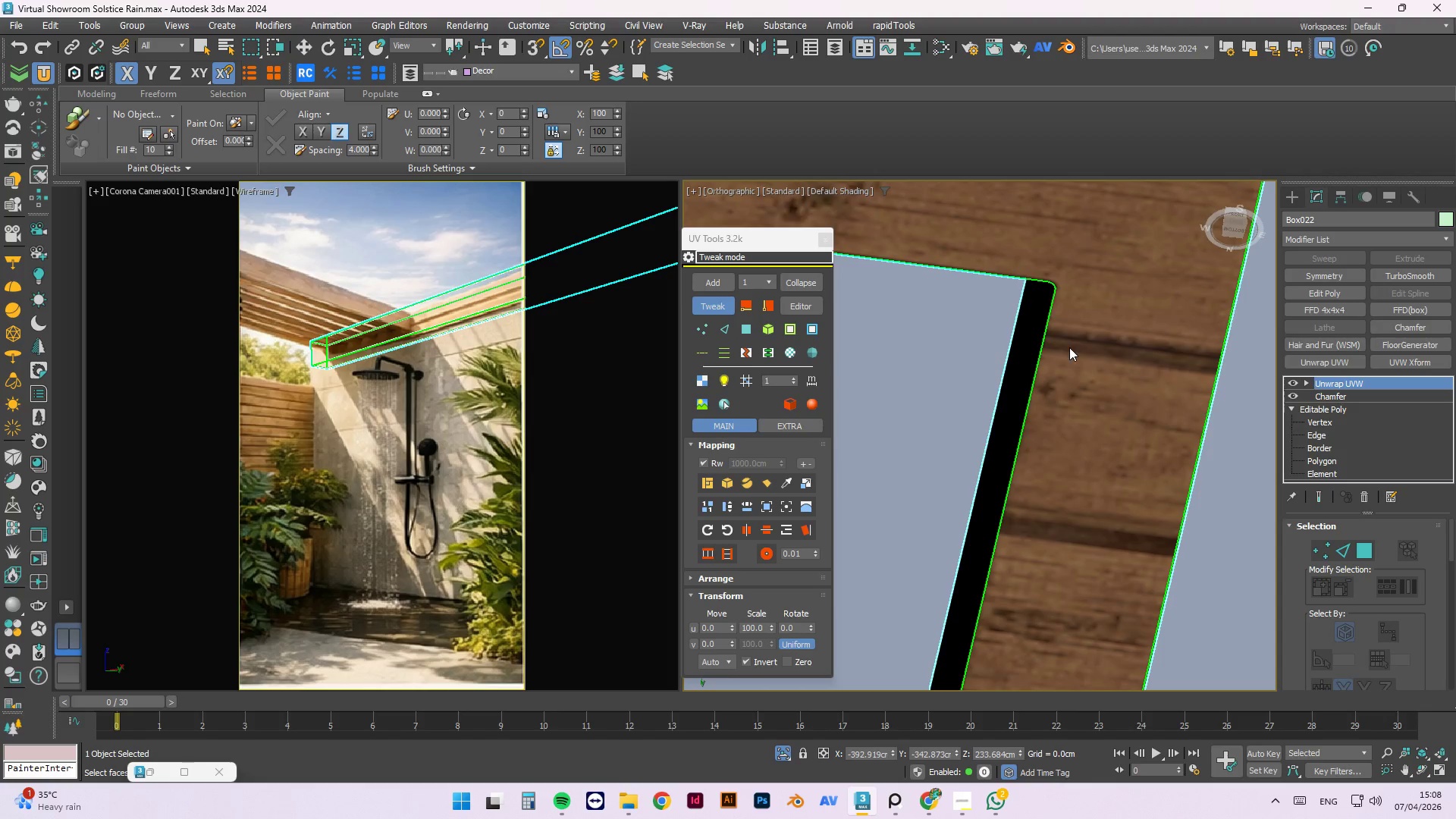 
scroll: coordinate [1097, 315], scroll_direction: down, amount: 6.0
 